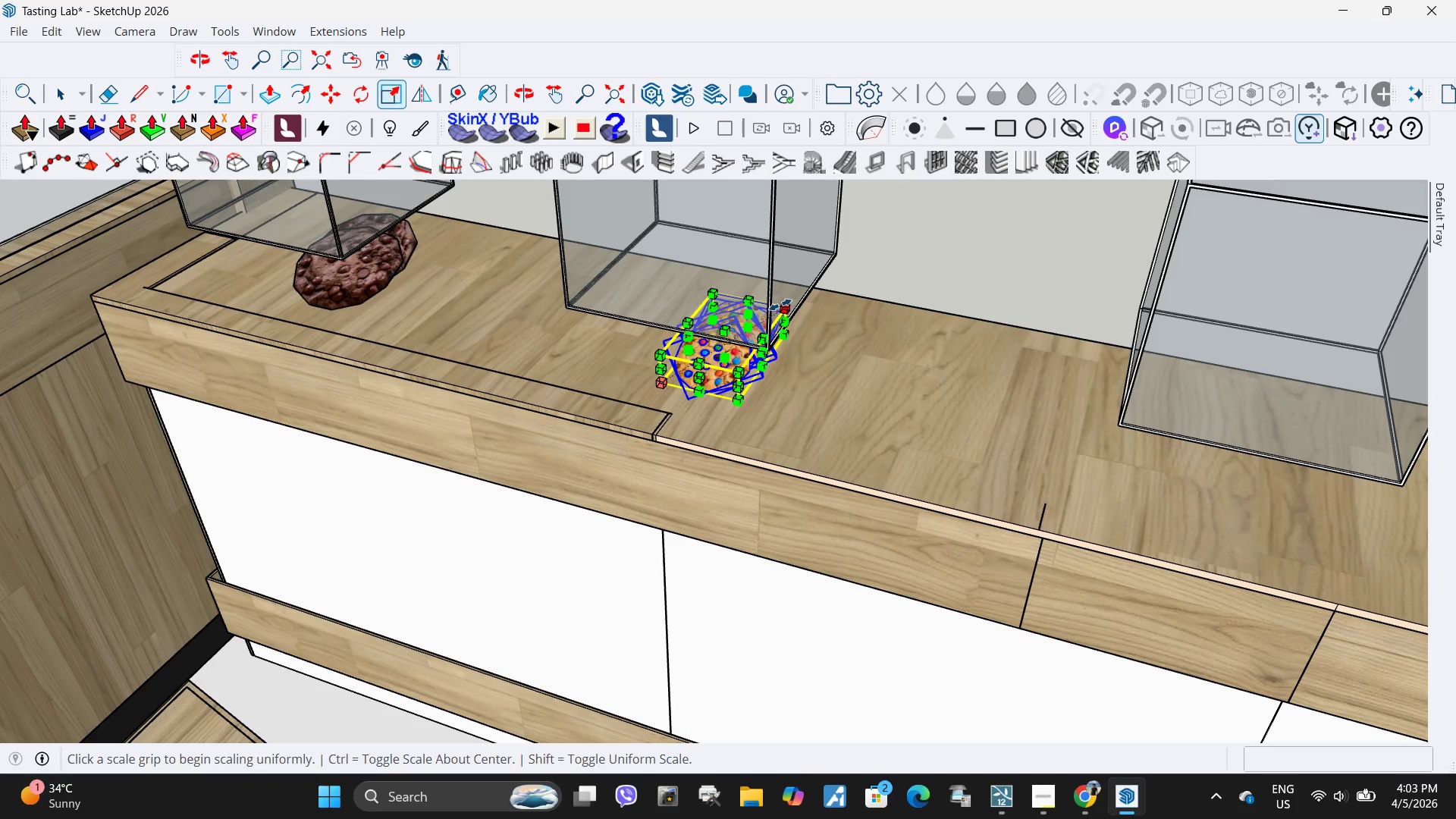 
left_click([780, 305])
 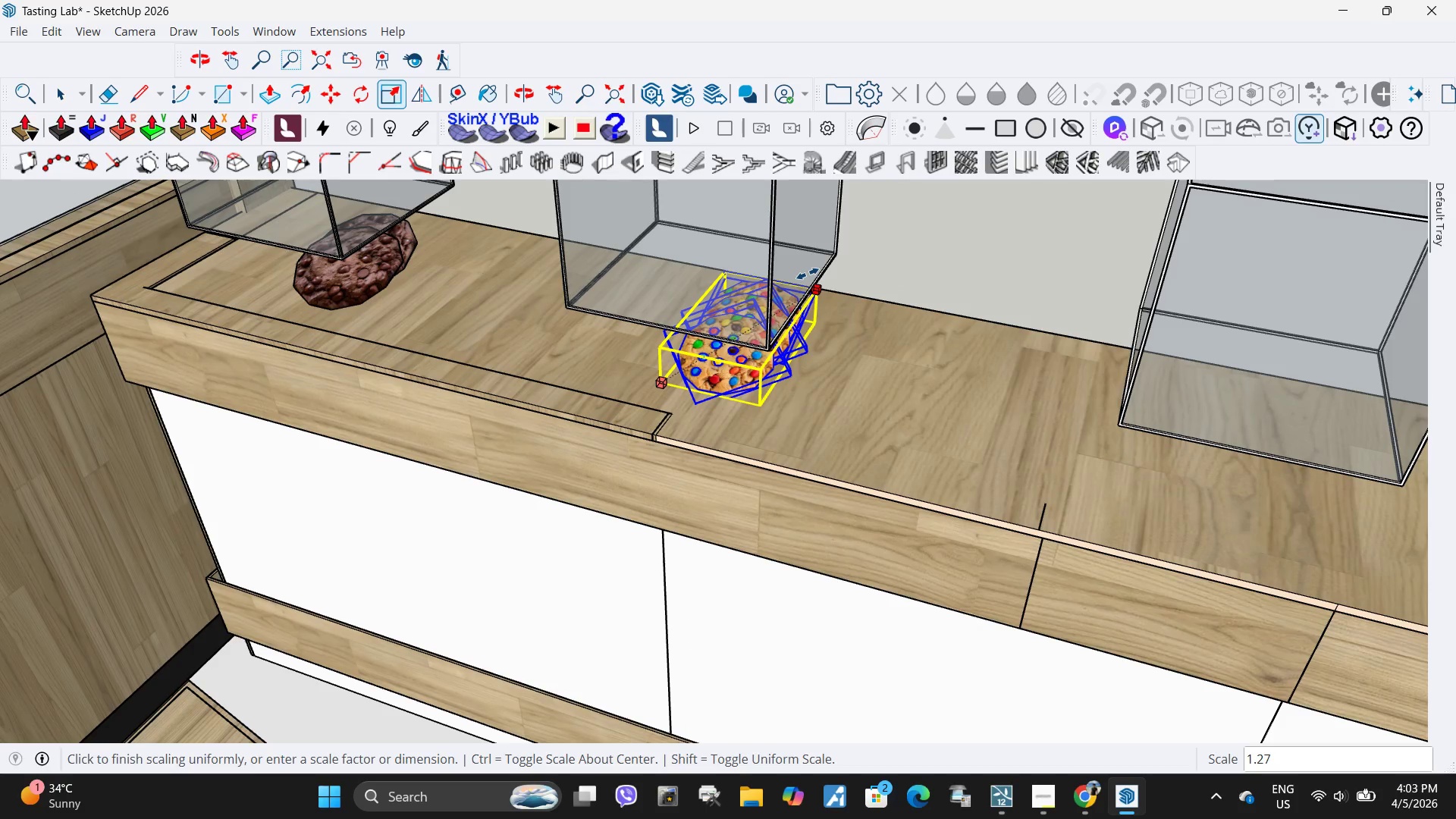 
left_click([808, 274])
 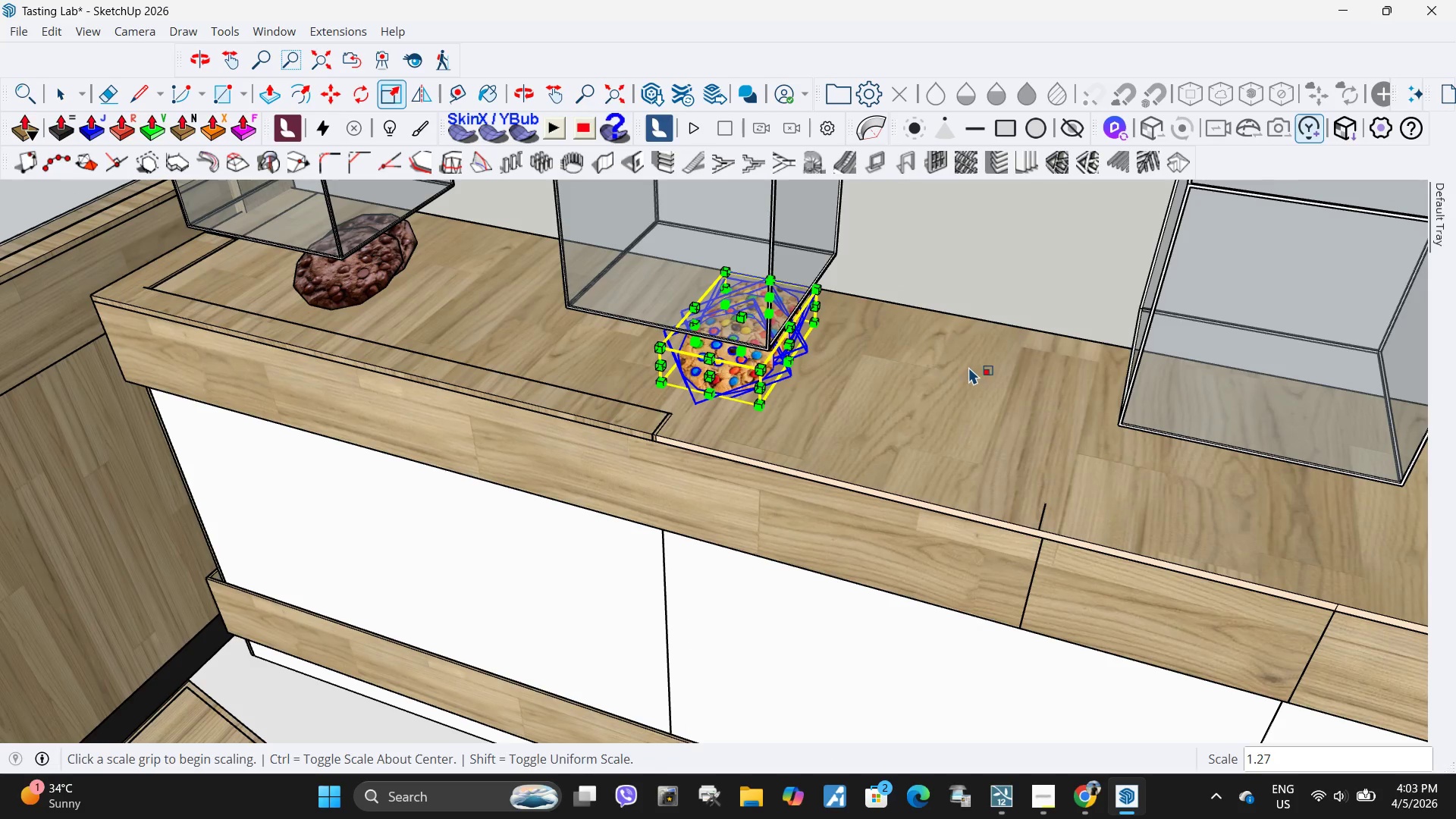 
key(M)
 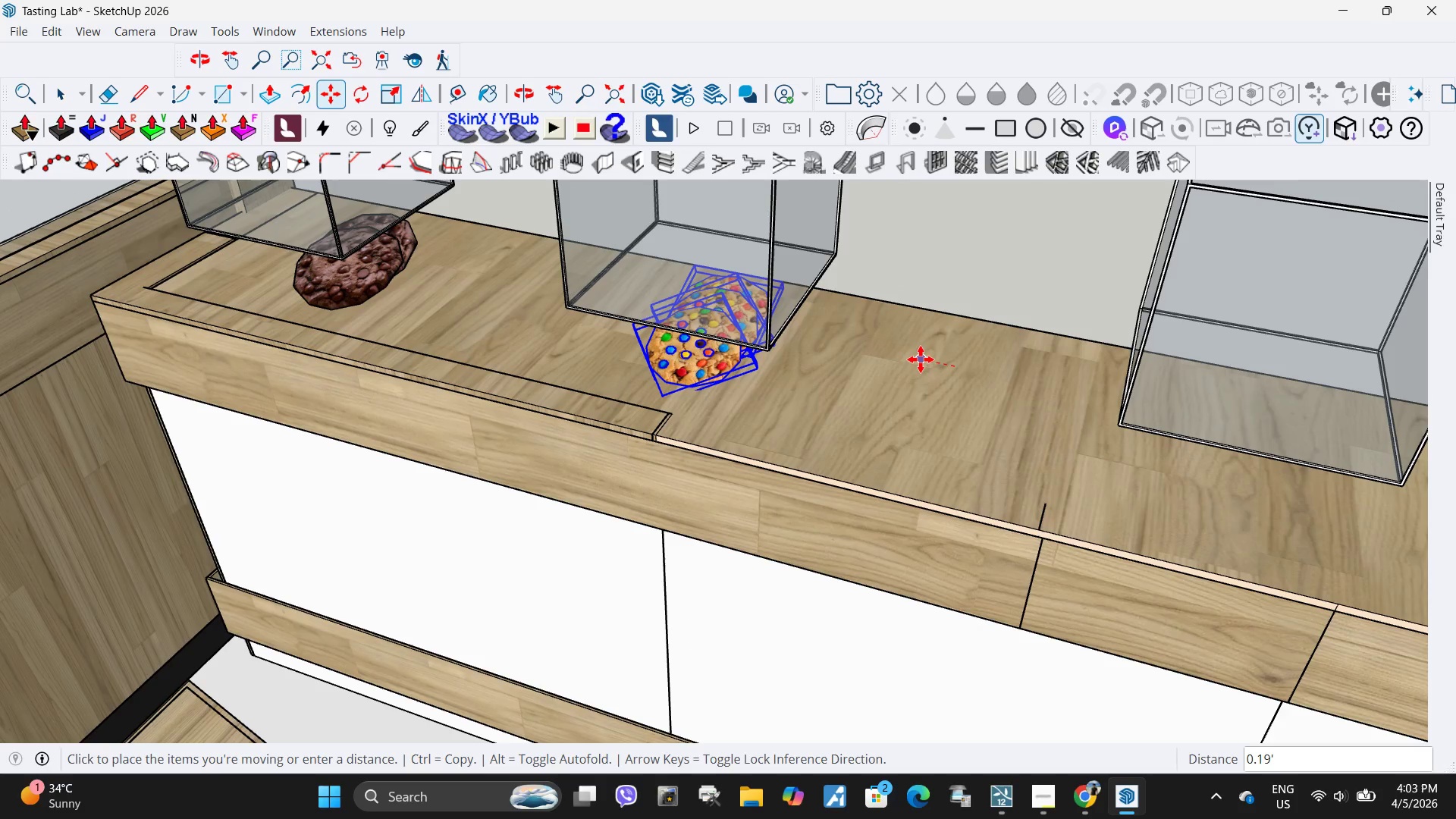 
left_click([916, 359])
 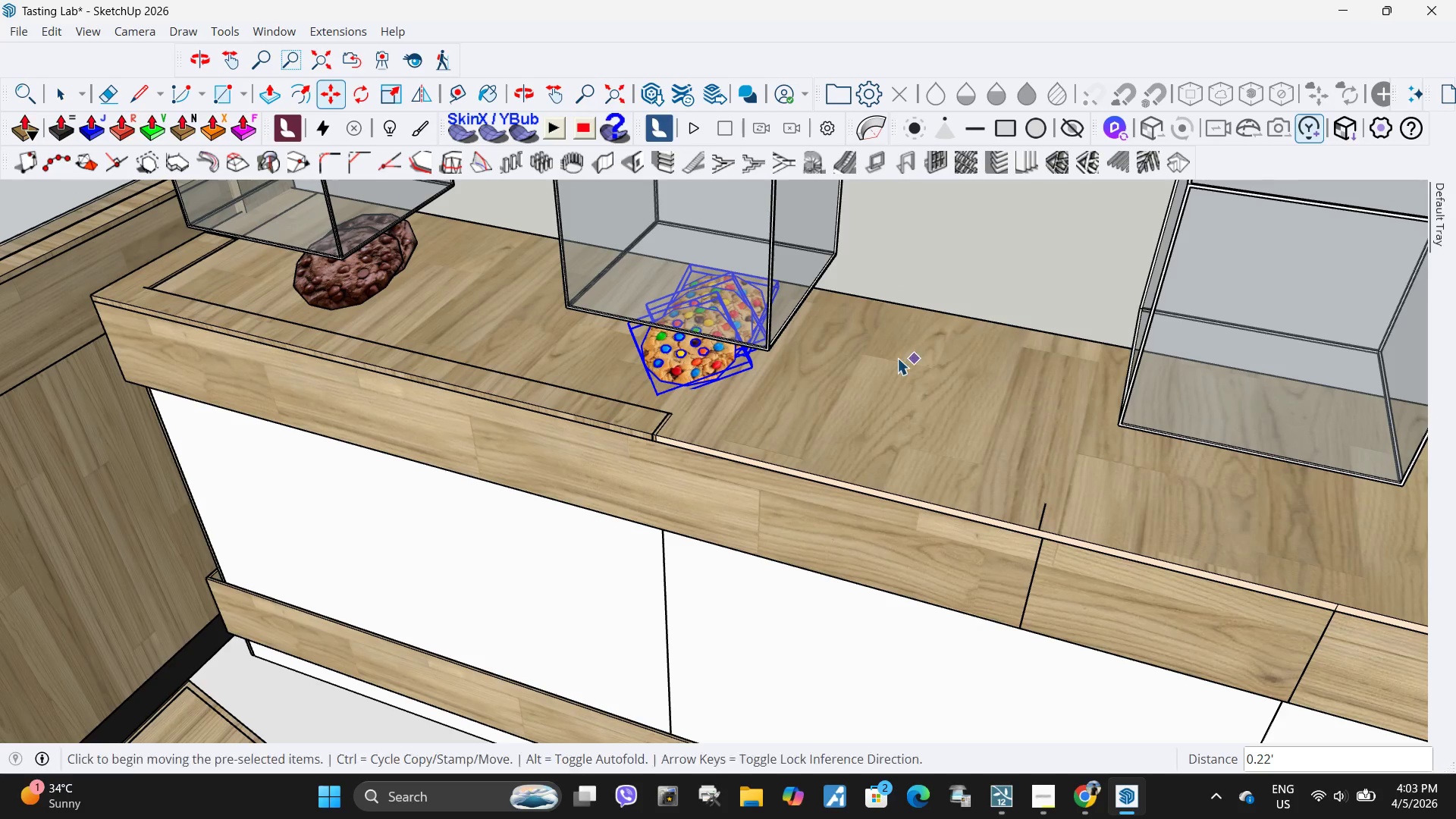 
key(Space)
 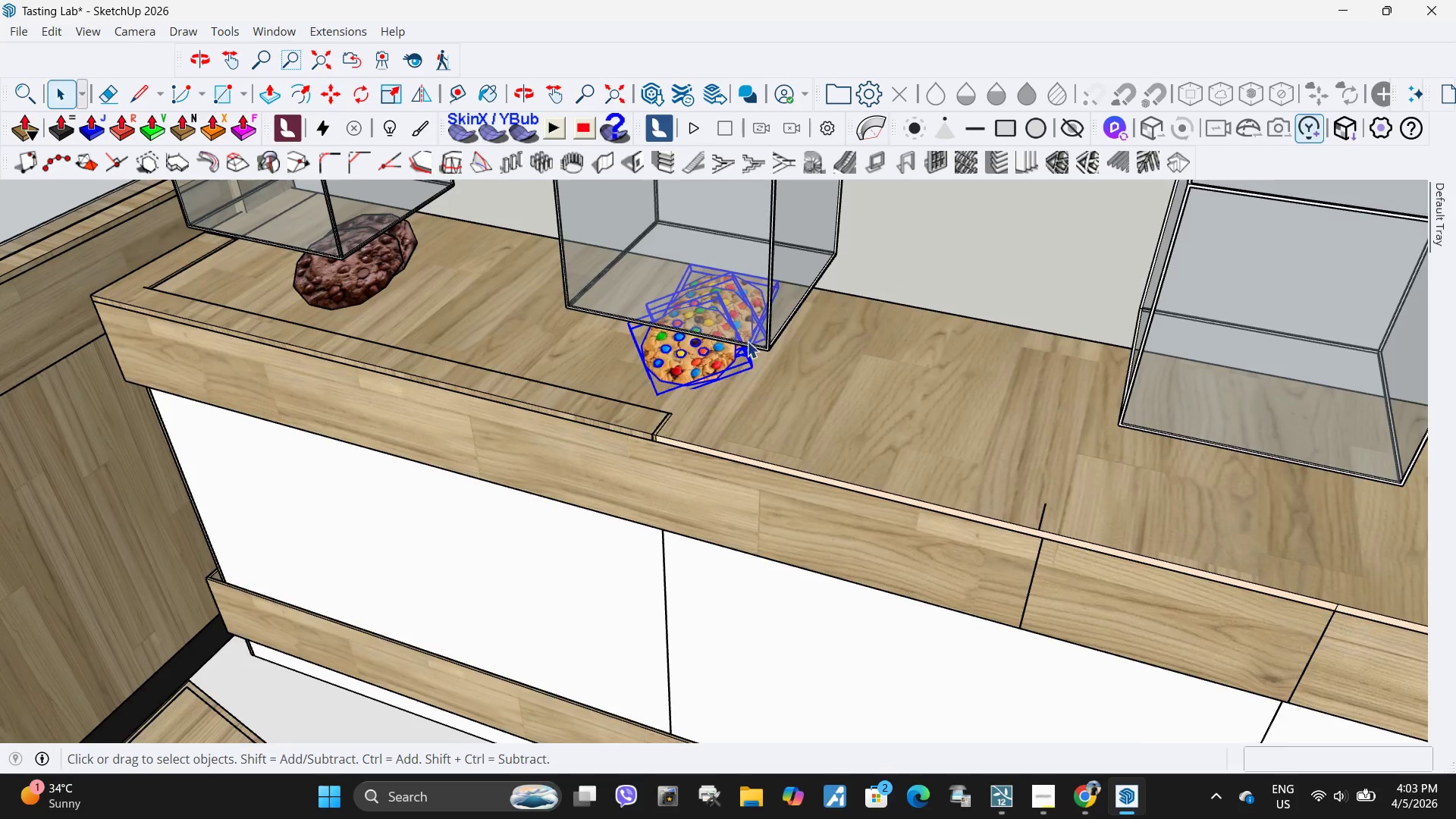 
scroll: coordinate [670, 538], scroll_direction: down, amount: 17.0
 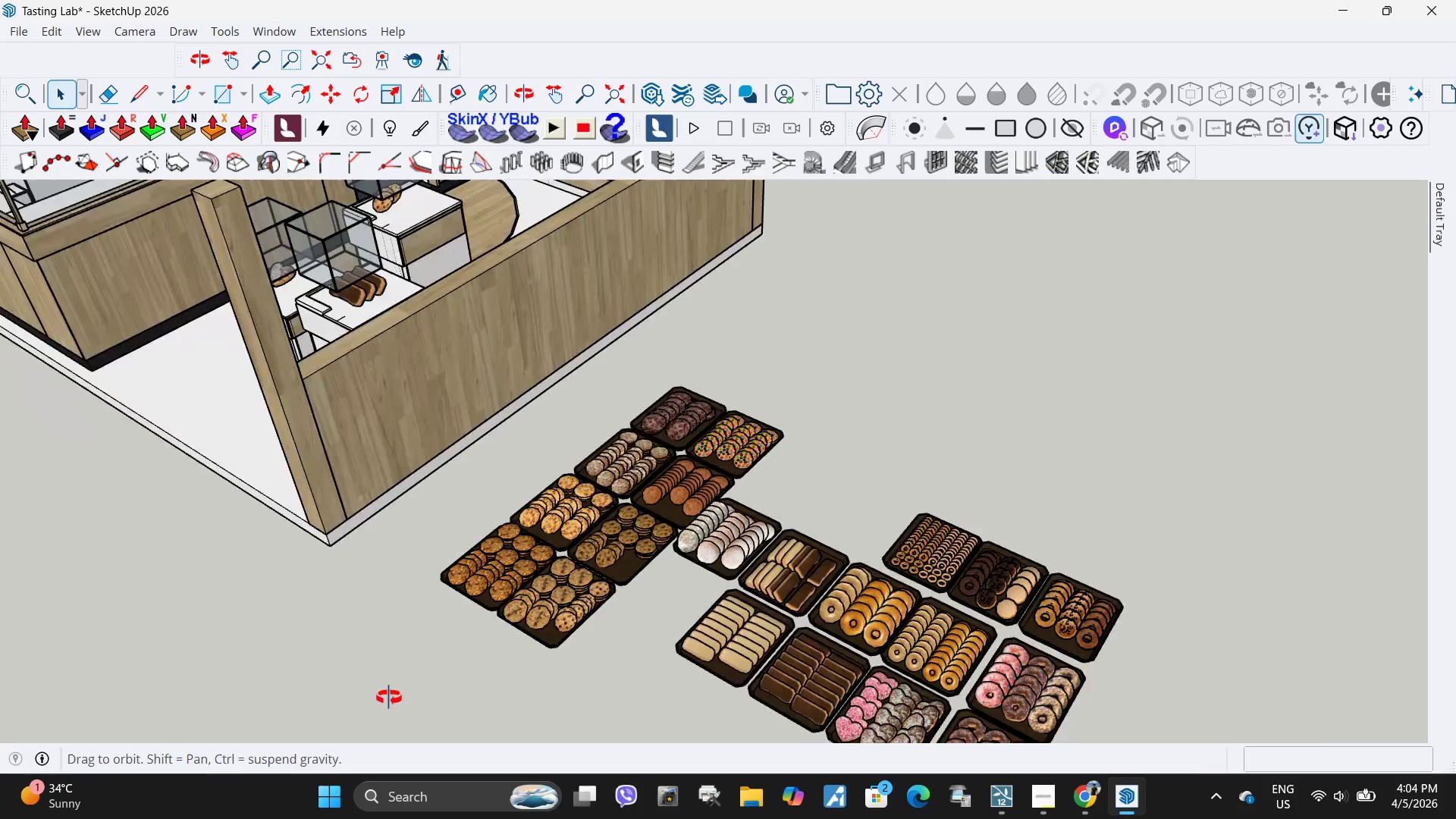 
scroll: coordinate [698, 607], scroll_direction: up, amount: 17.0
 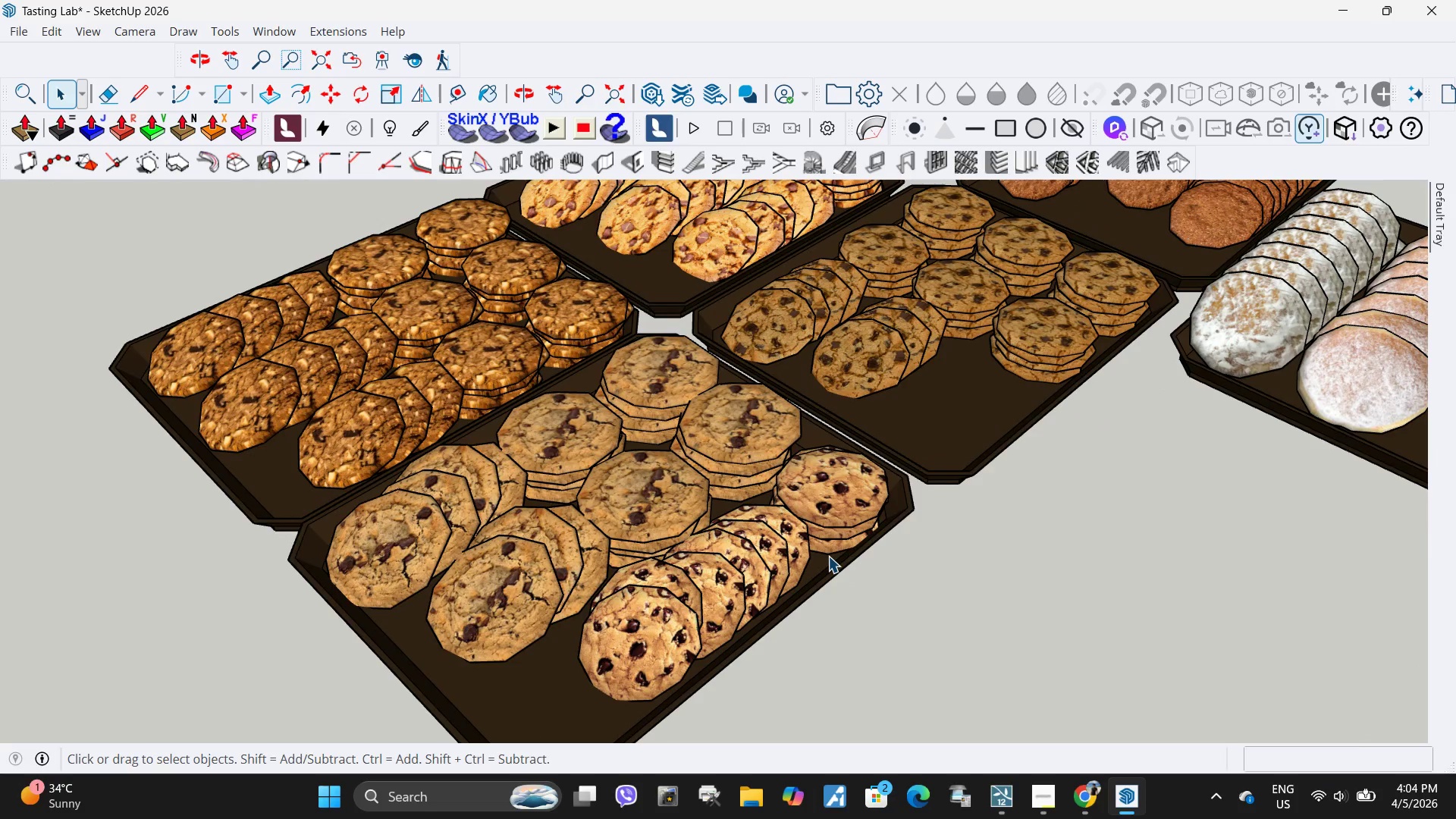 
double_click([529, 460])
 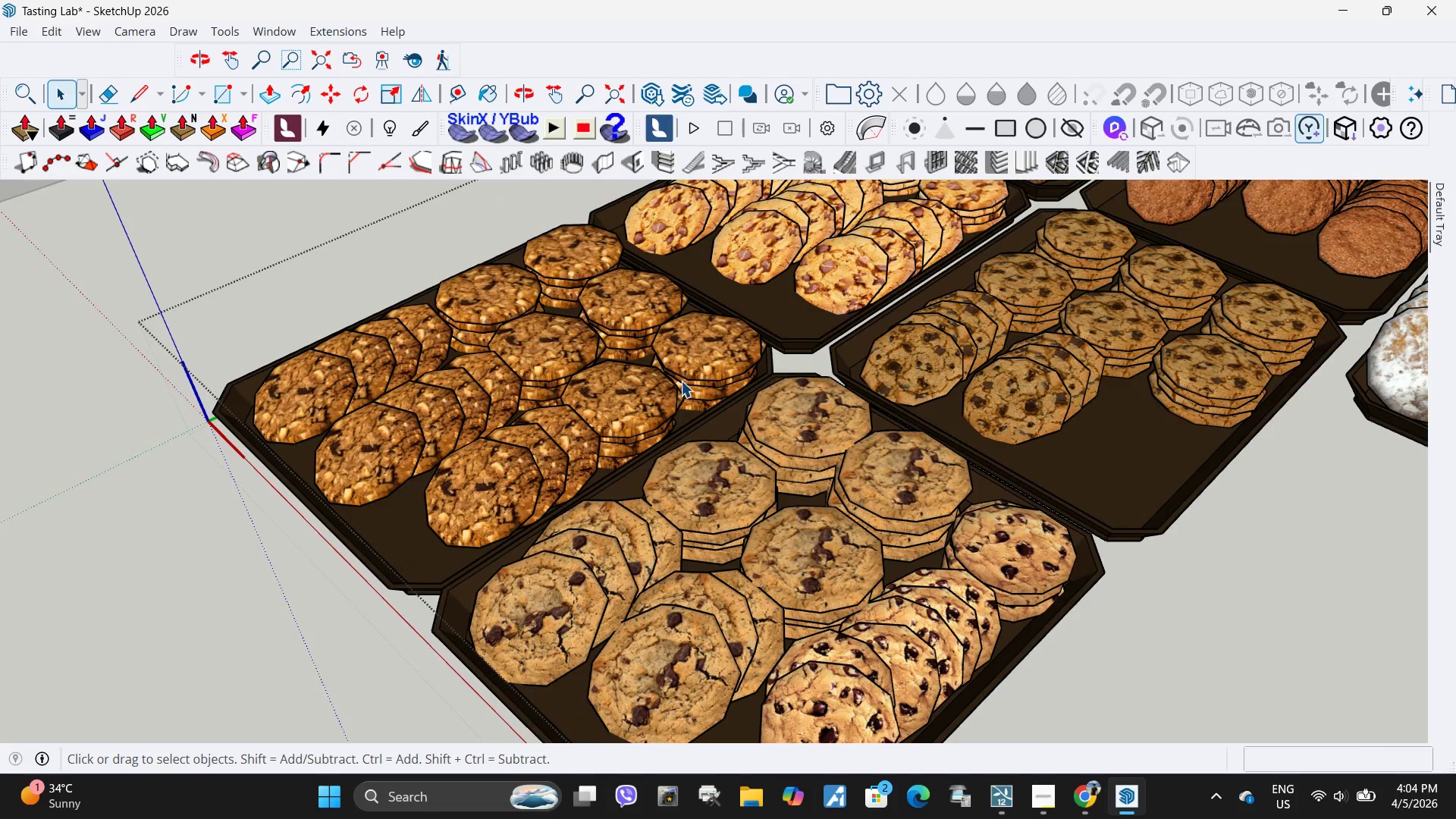 
scroll: coordinate [441, 416], scroll_direction: none, amount: 0.0
 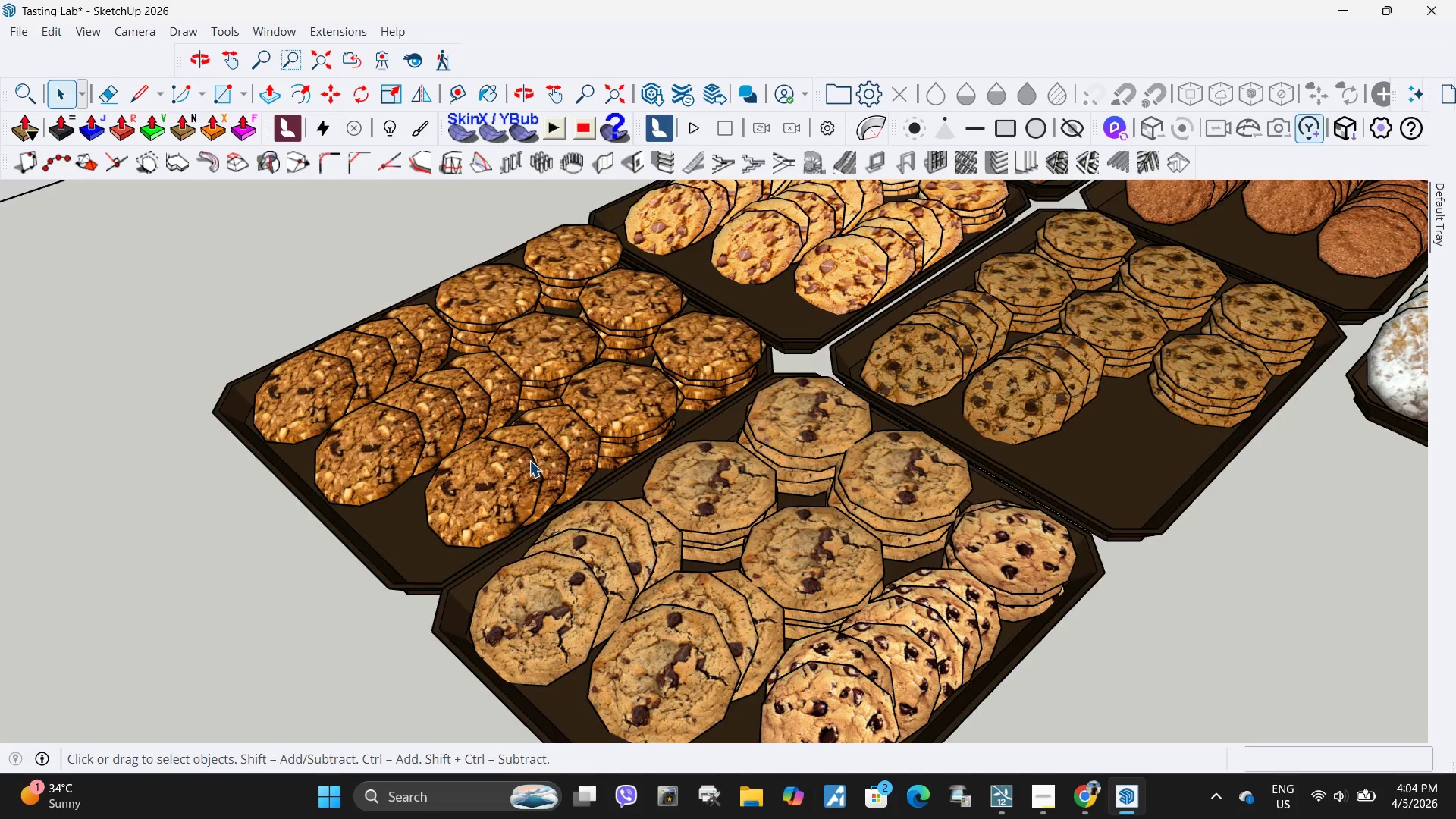 
left_click([724, 360])
 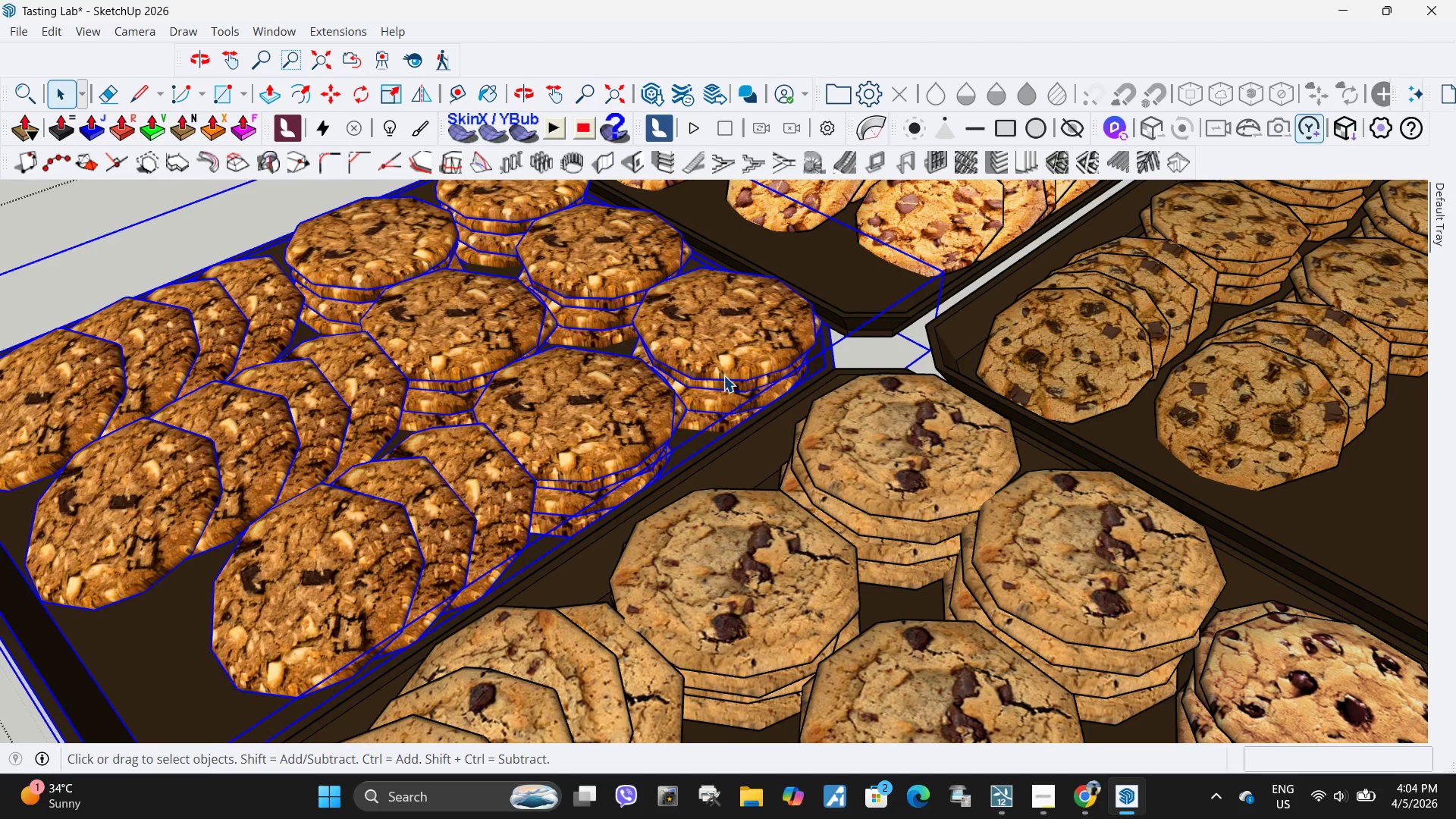 
scroll: coordinate [681, 381], scroll_direction: up, amount: 5.0
 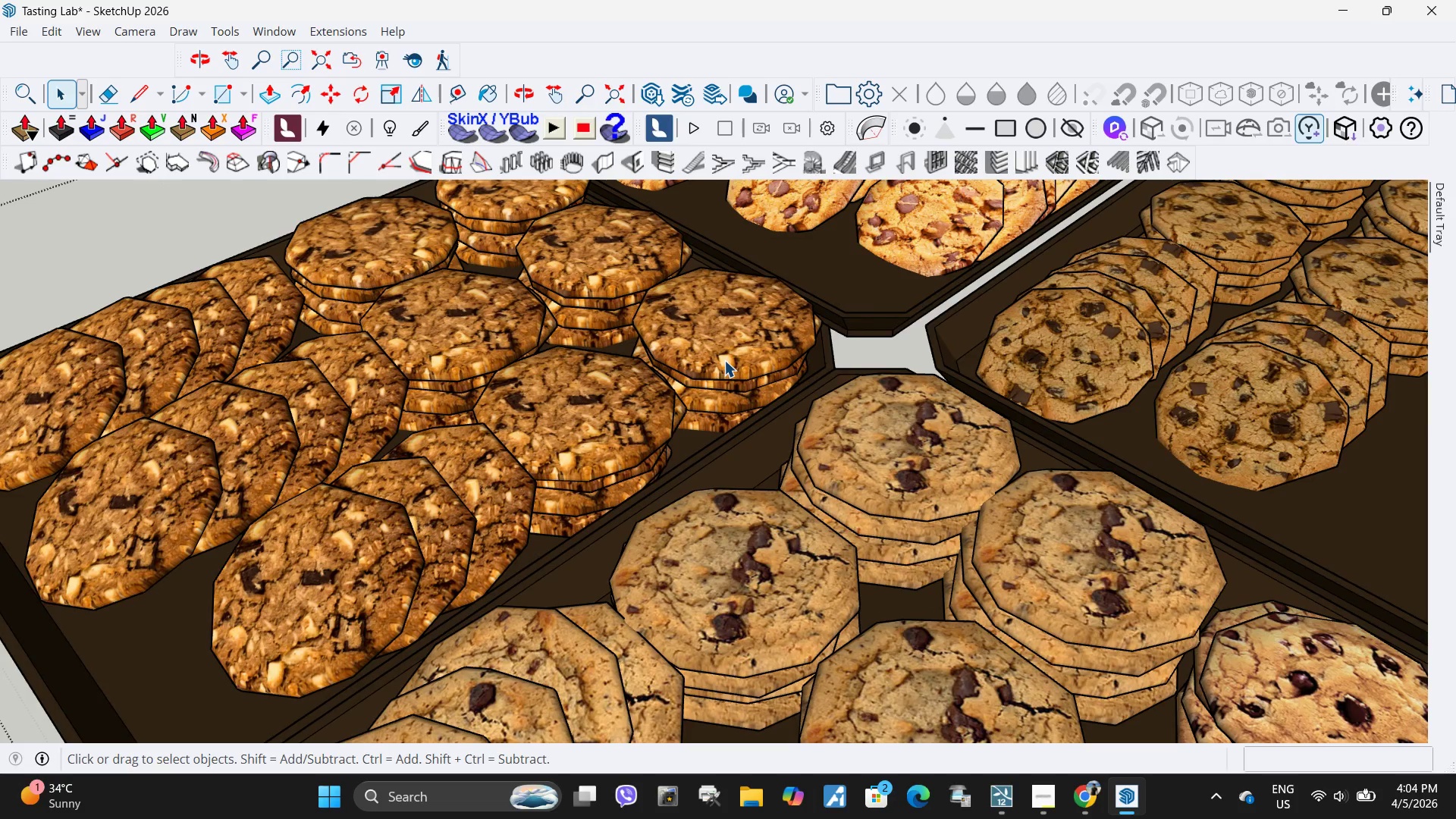 
double_click([723, 375])
 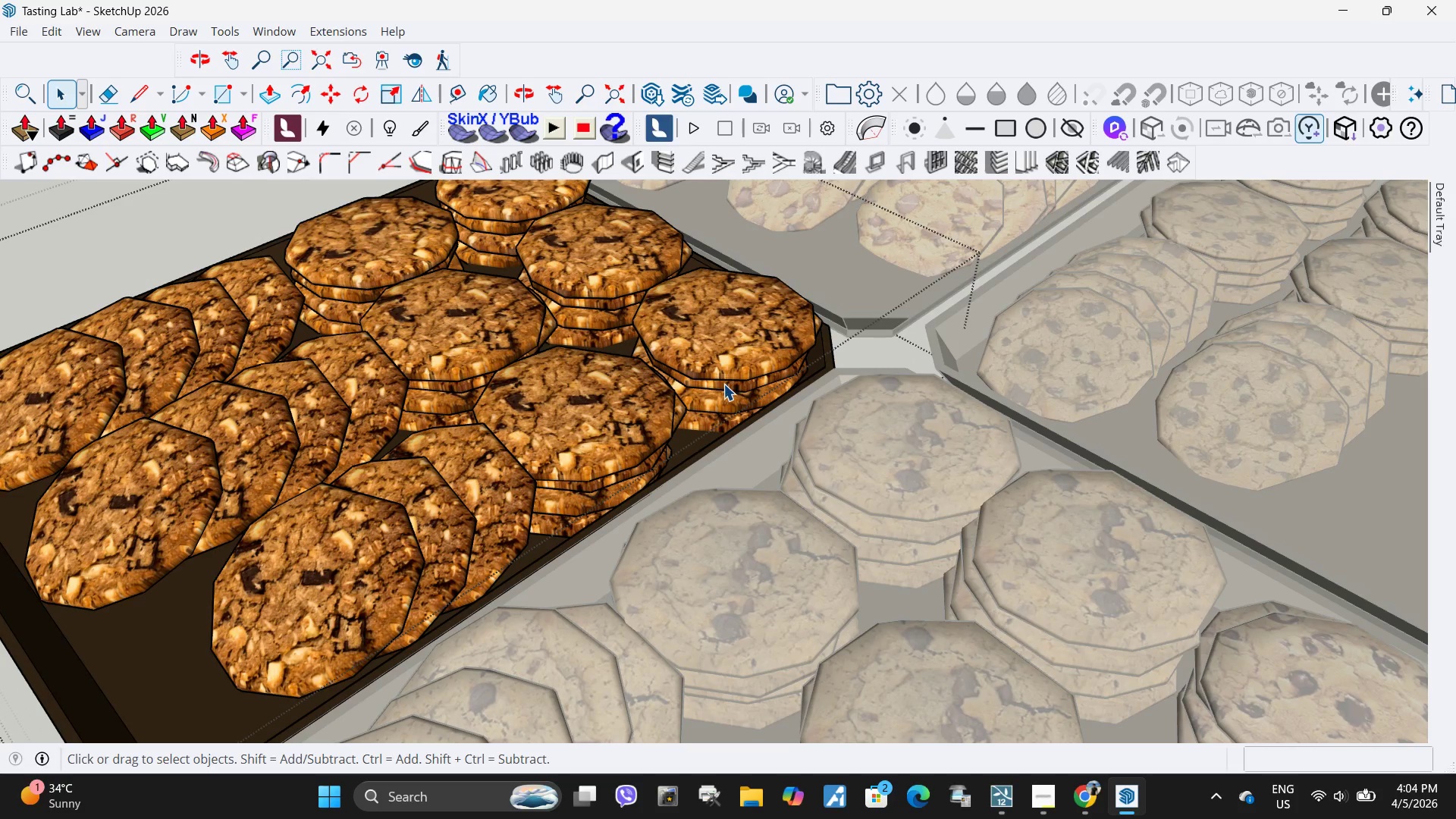 
triple_click([723, 384])
 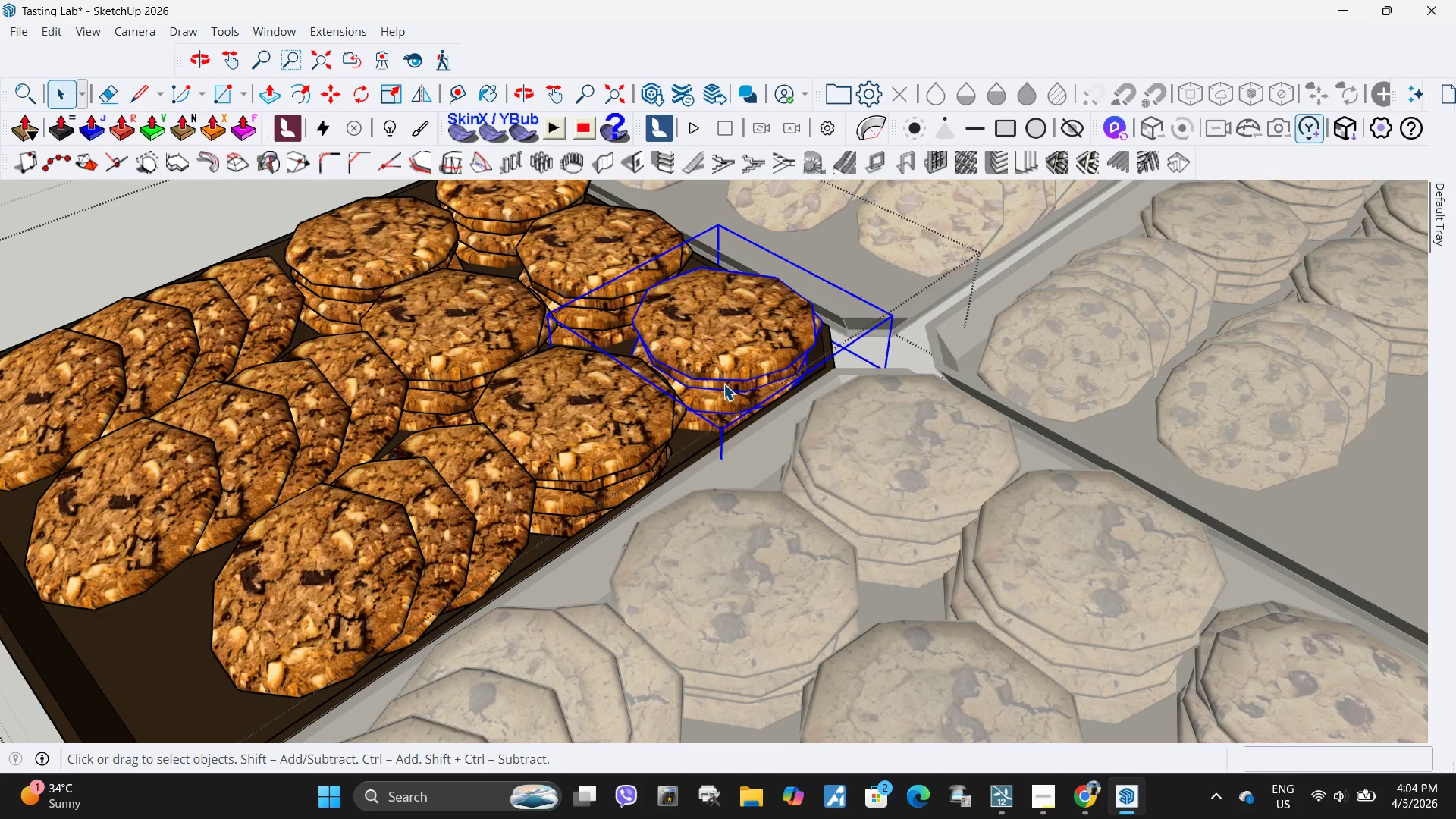 
key(Control+C)
 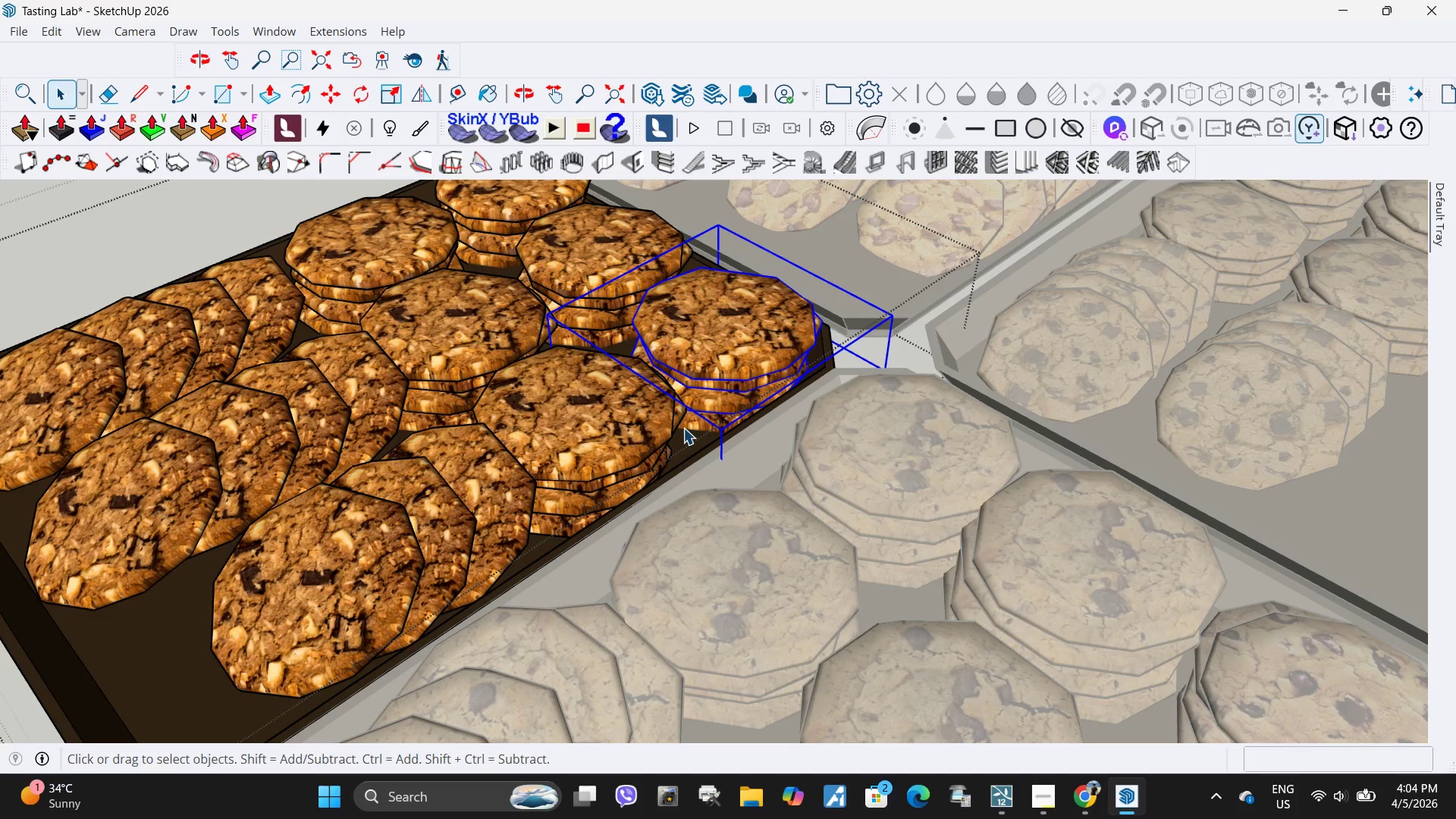 
hold_key(key=ControlLeft, duration=0.56)
left_click([693, 425])
 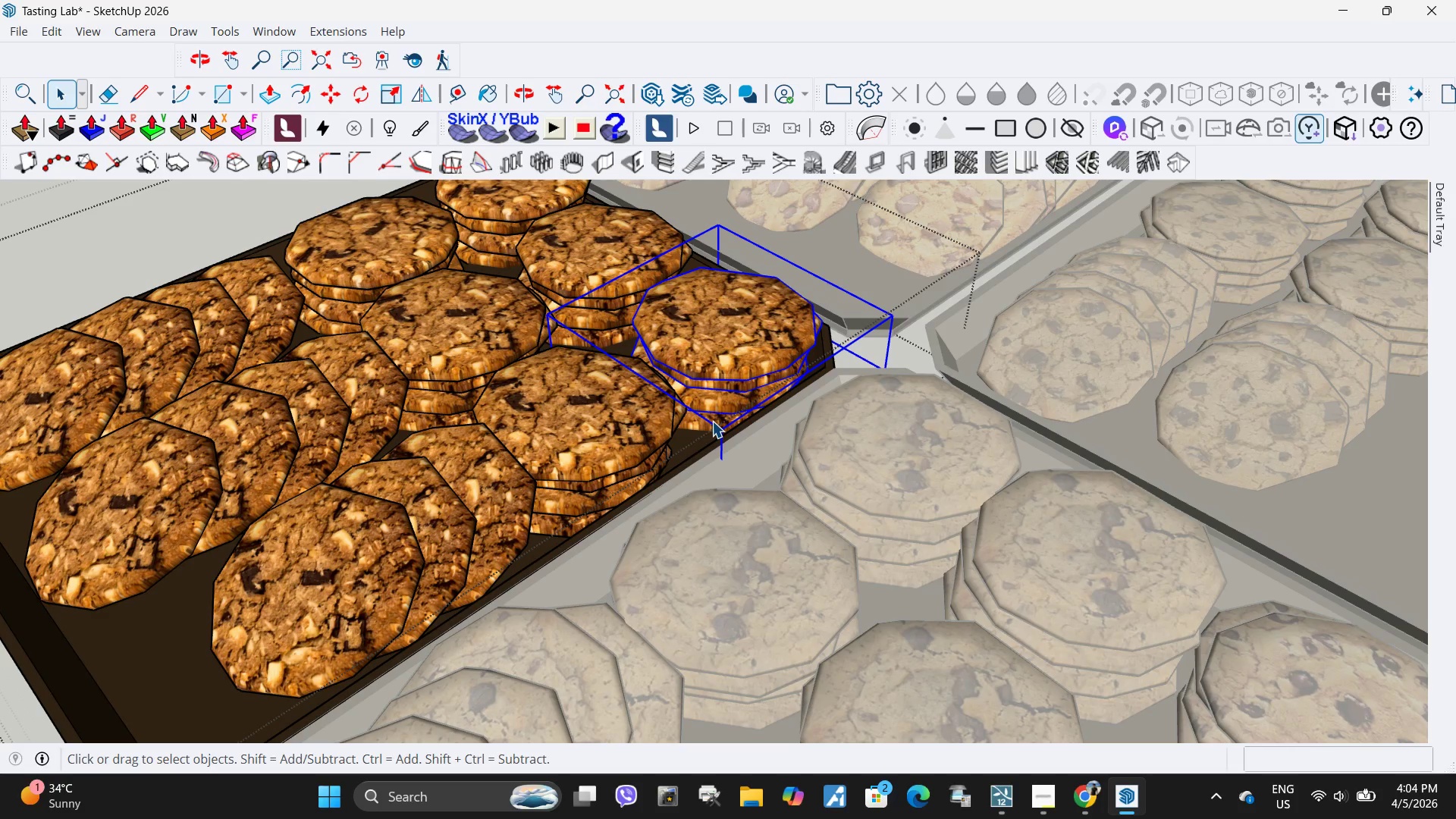 
key(Control+C)
 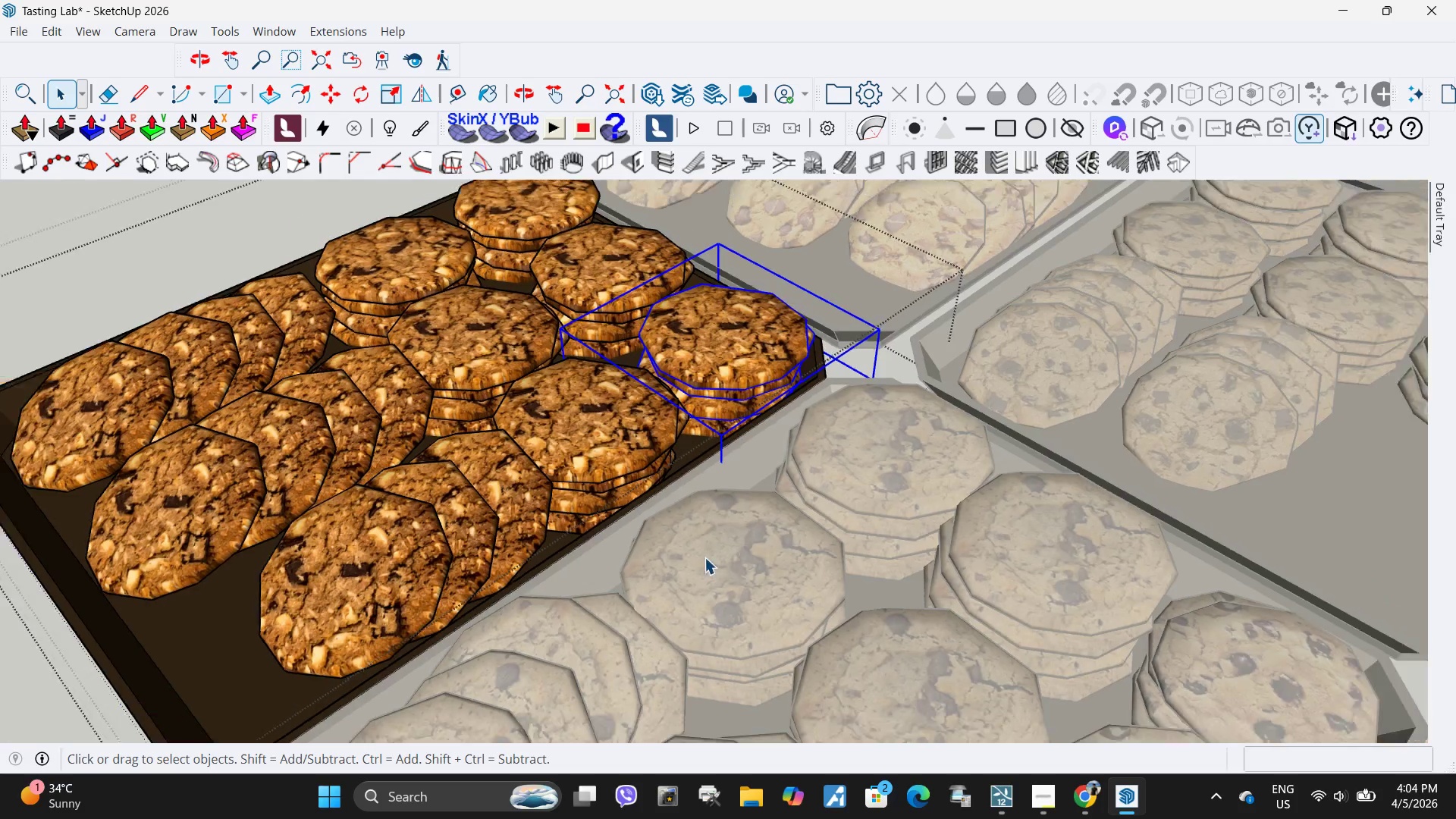 
double_click([303, 570])
 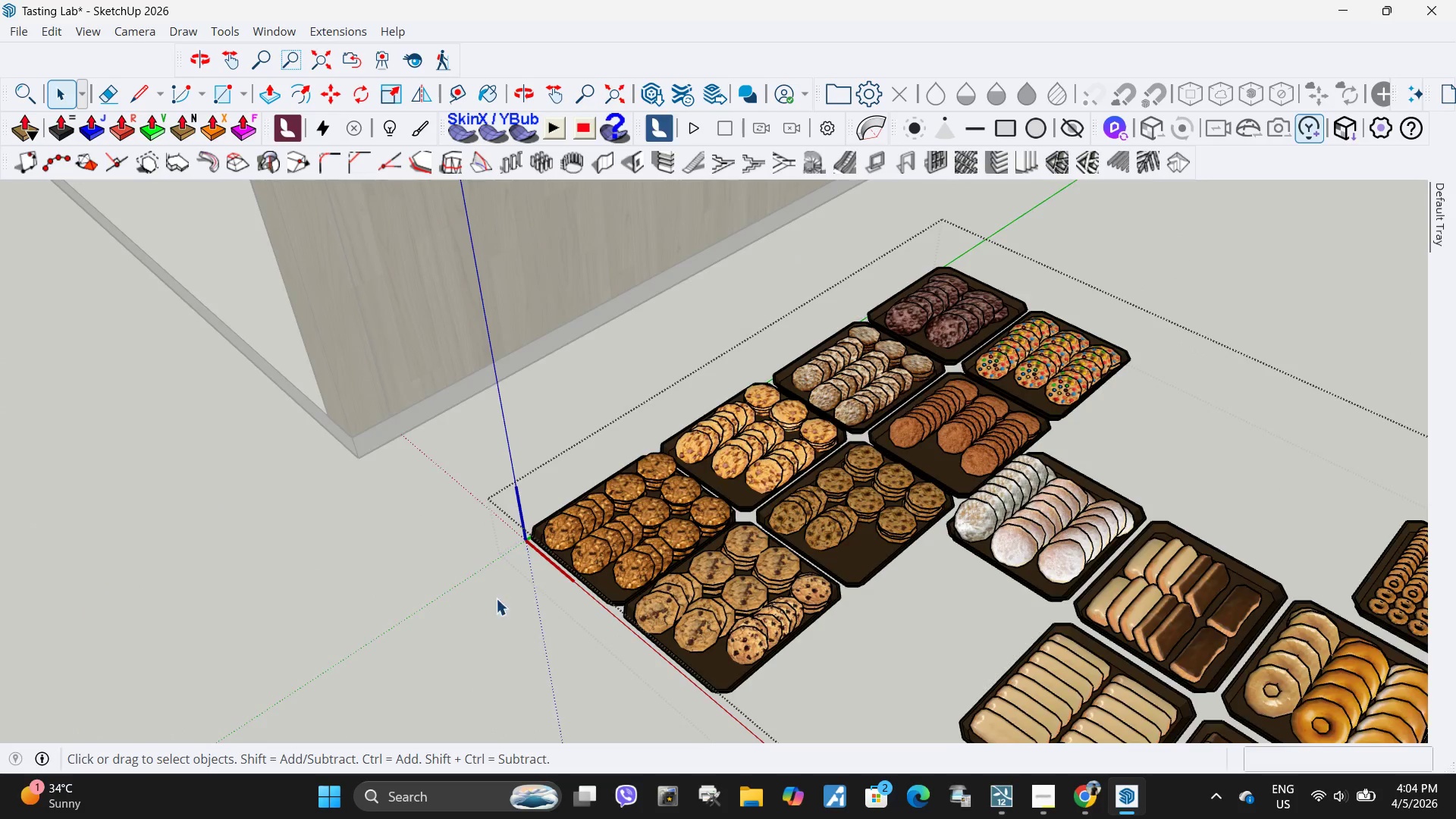 
scroll: coordinate [700, 574], scroll_direction: down, amount: 18.0
 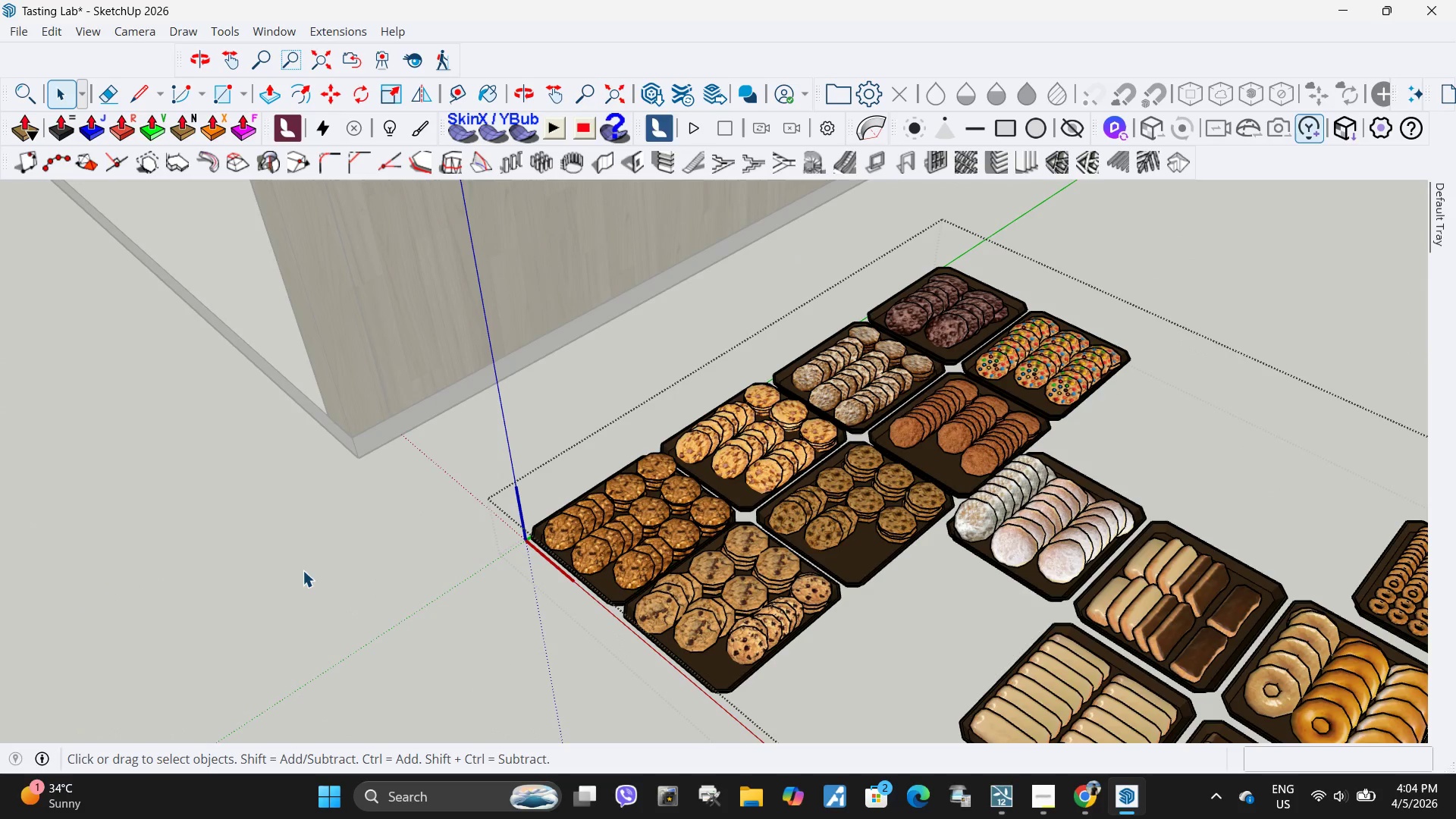 
key(Escape)
 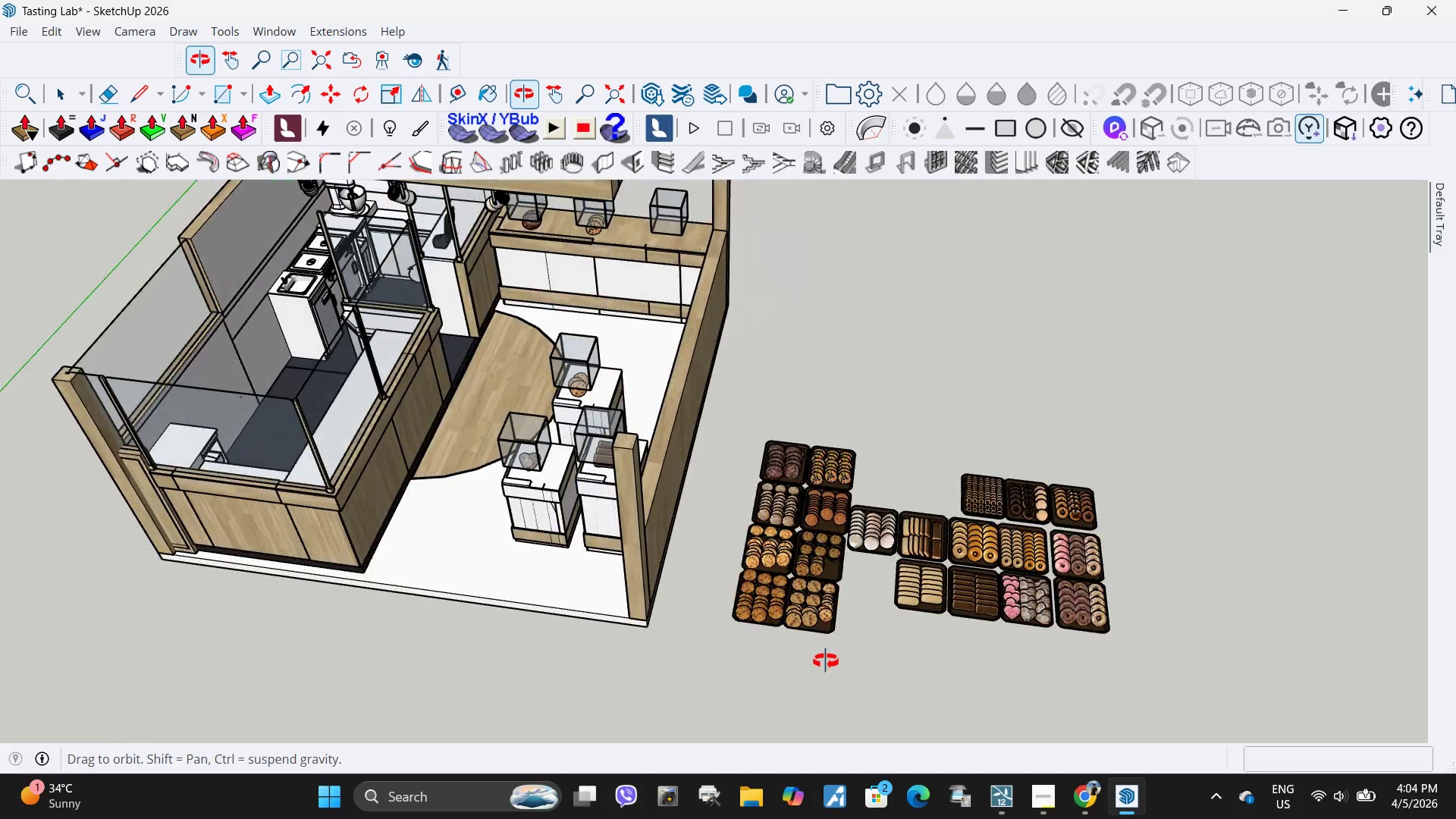 
scroll: coordinate [685, 619], scroll_direction: down, amount: 13.0
 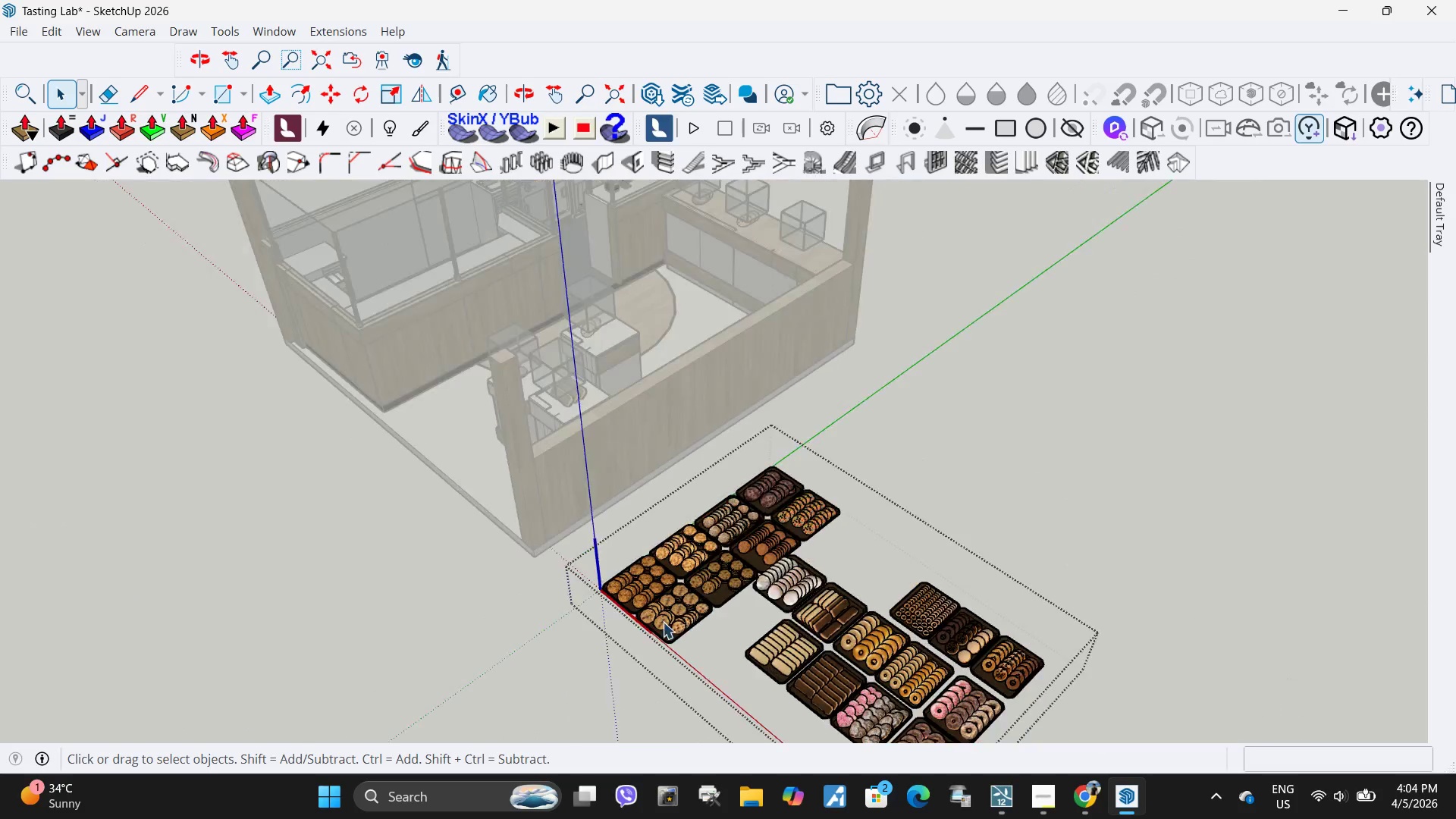 
scroll: coordinate [626, 251], scroll_direction: up, amount: 14.0
 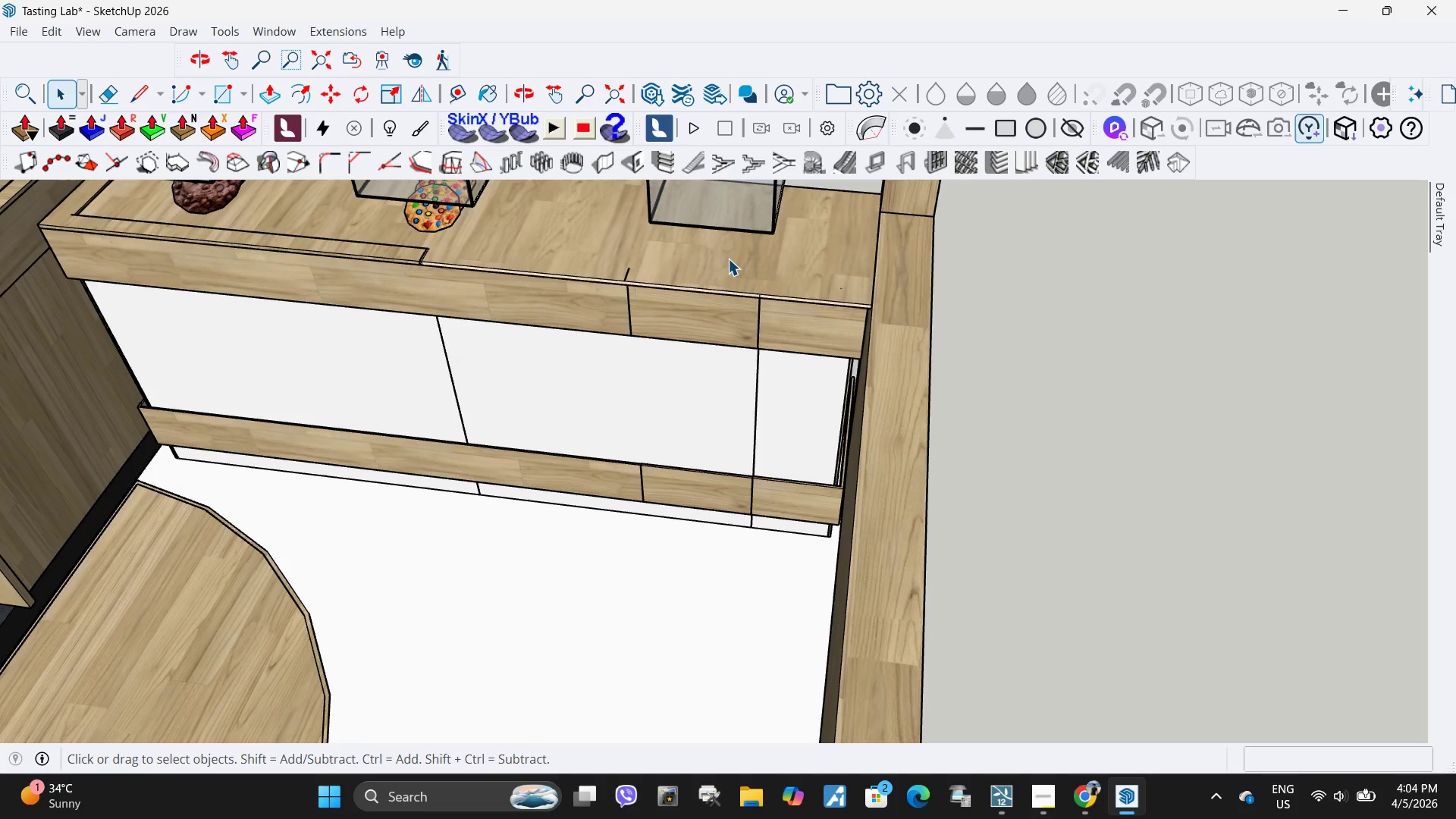 
left_click([728, 259])
 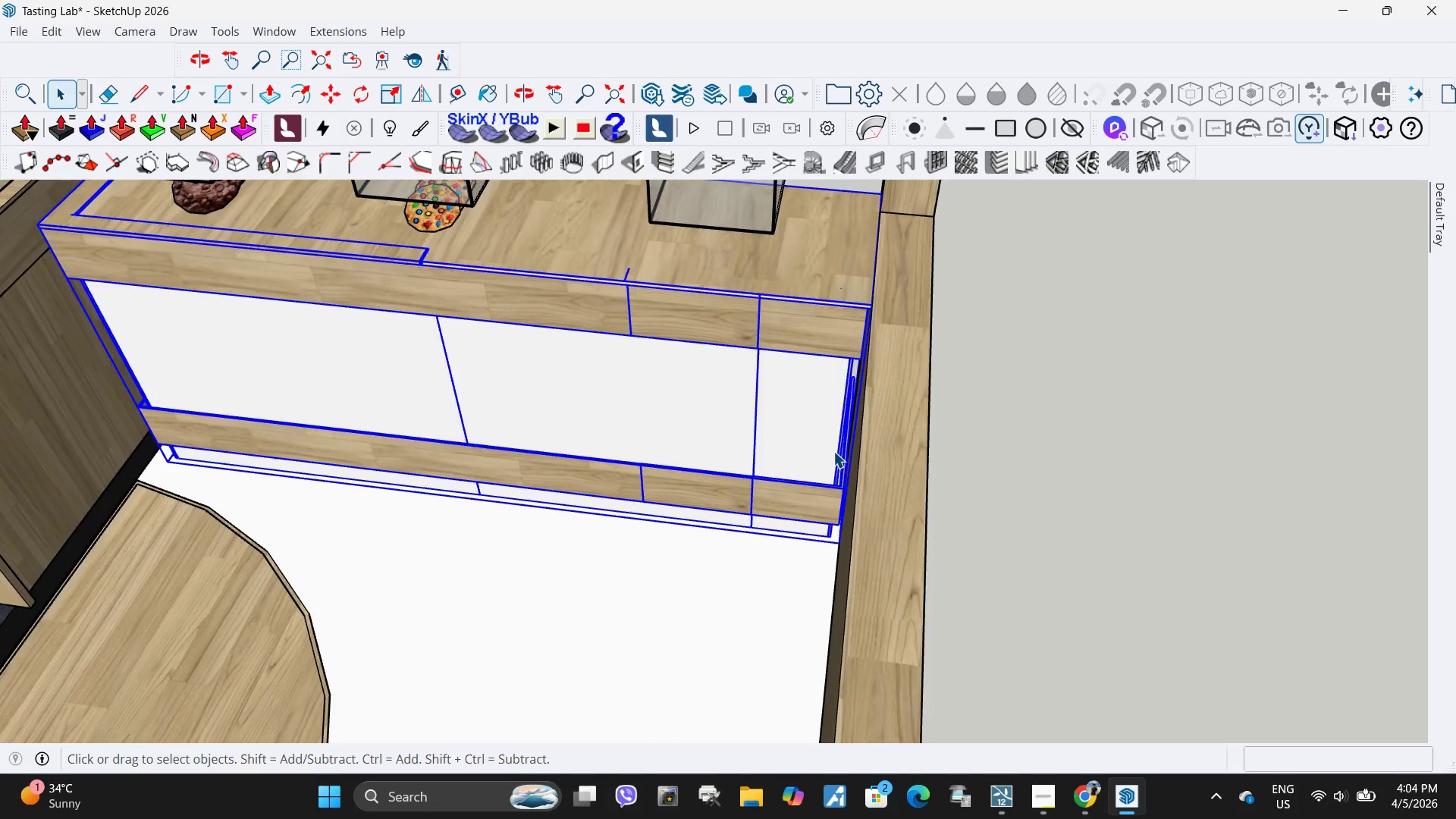 
scroll: coordinate [839, 529], scroll_direction: down, amount: 4.0
 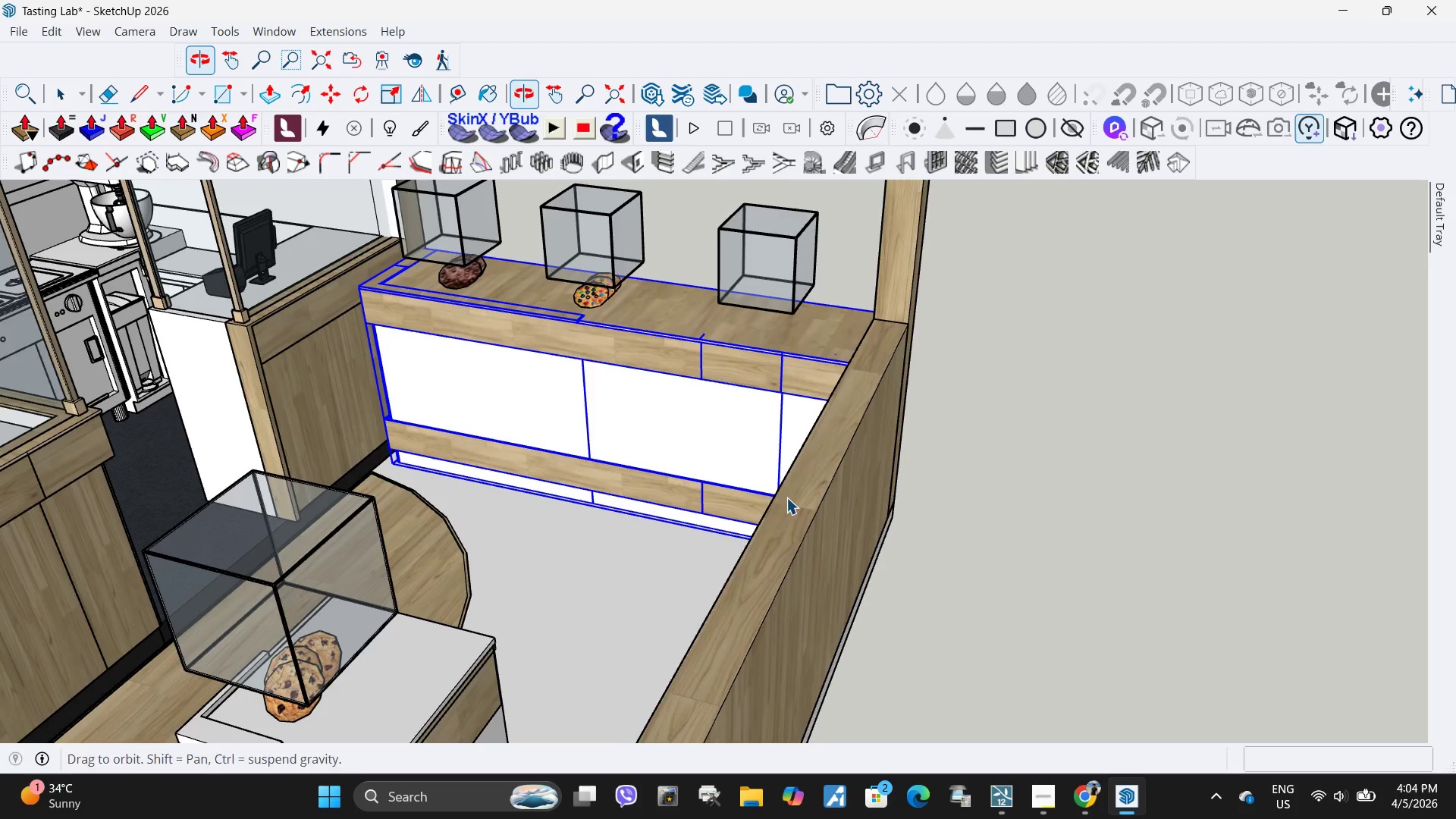 
key(Control+ControlLeft)
 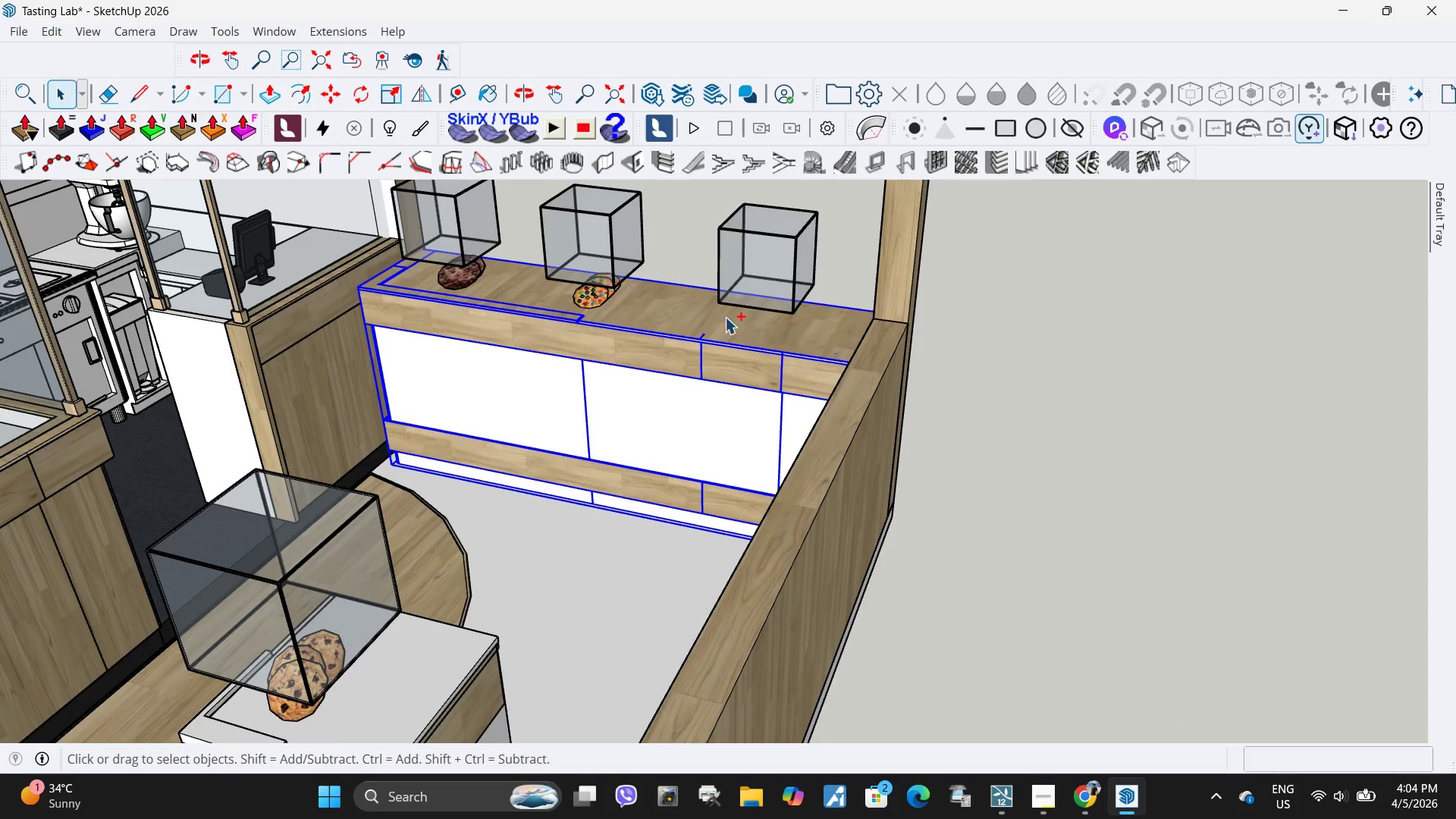 
key(Control+V)
 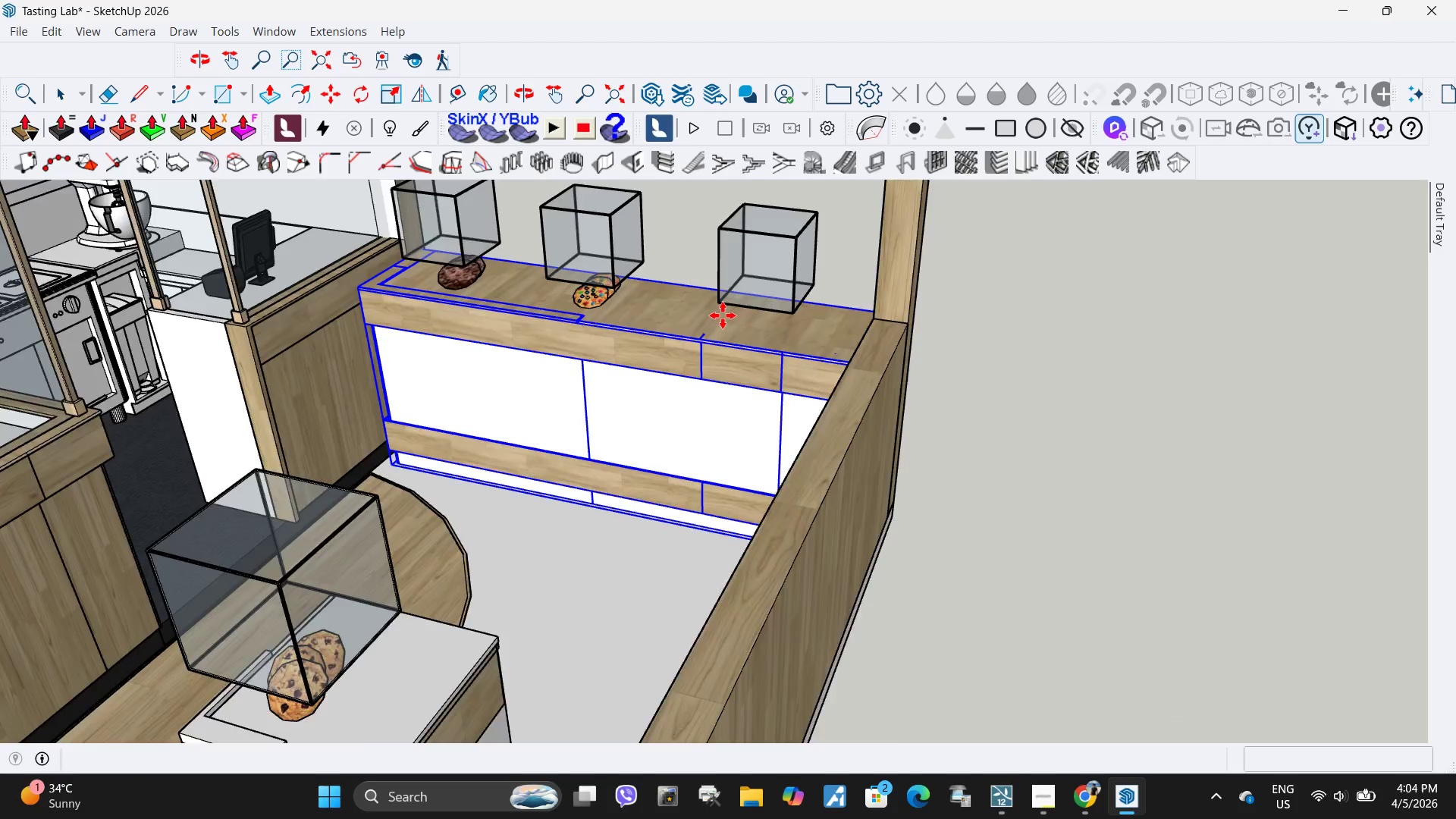 
scroll: coordinate [753, 359], scroll_direction: up, amount: 13.0
 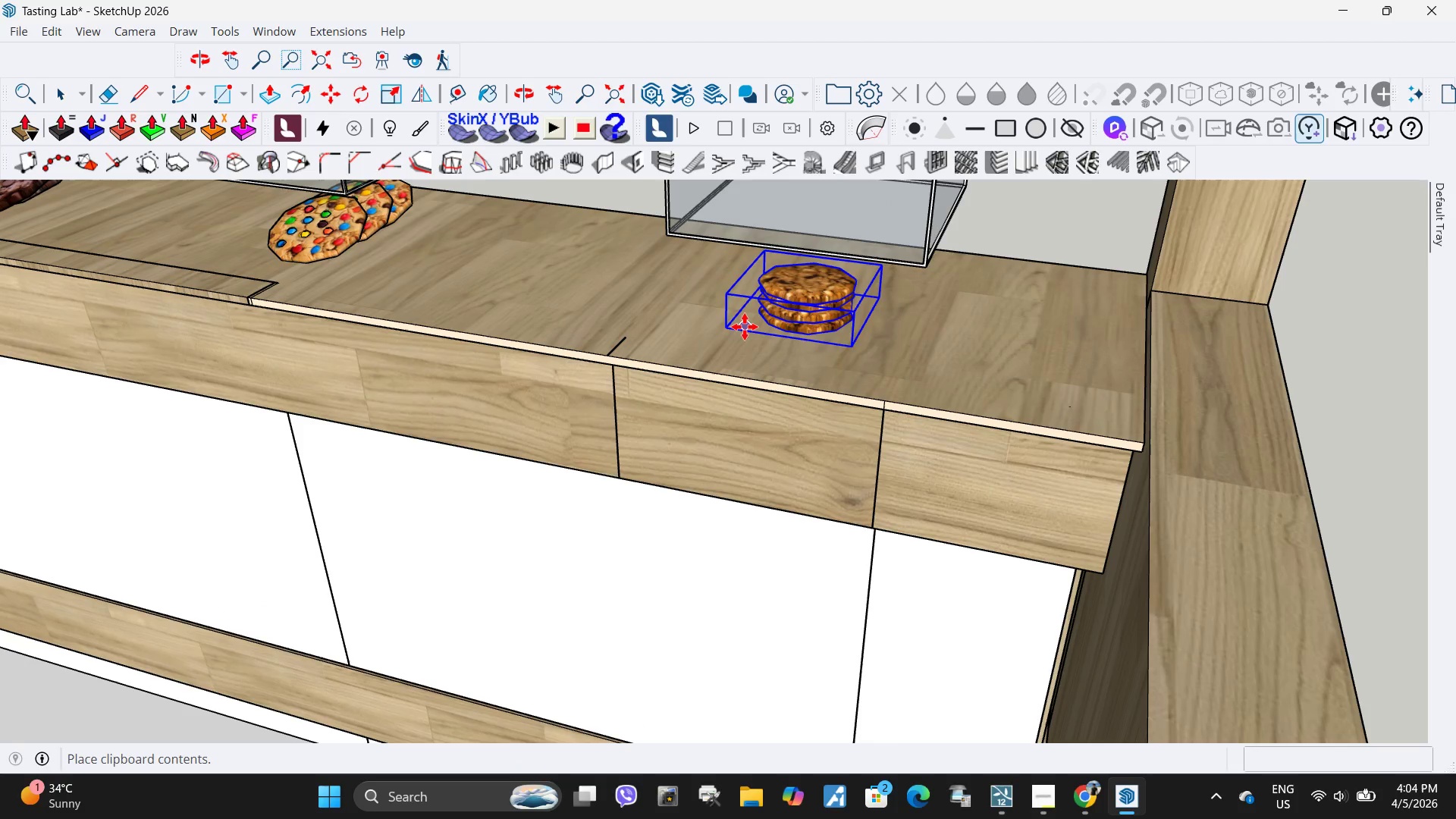 
left_click([752, 325])
 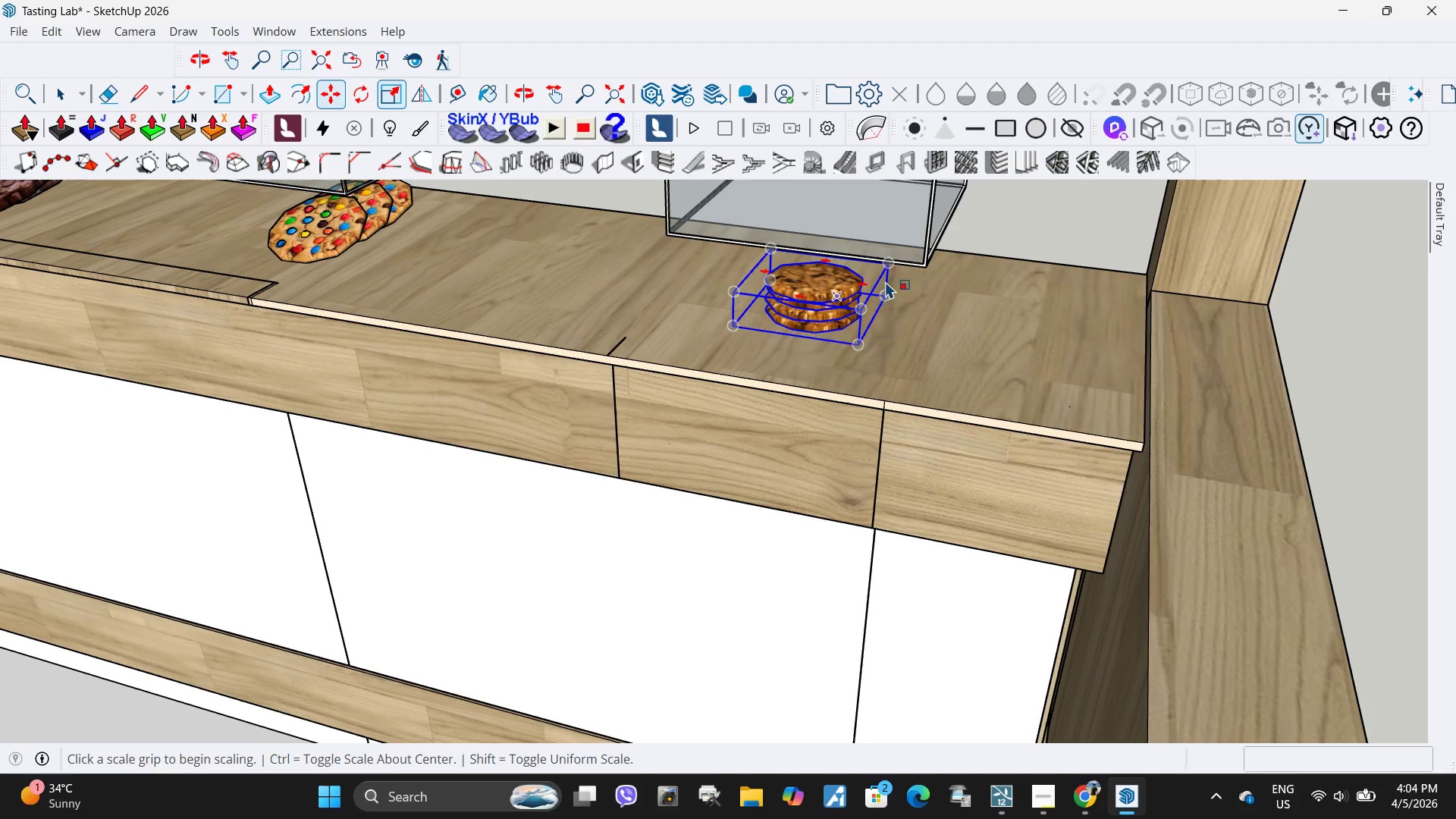 
key(S)
 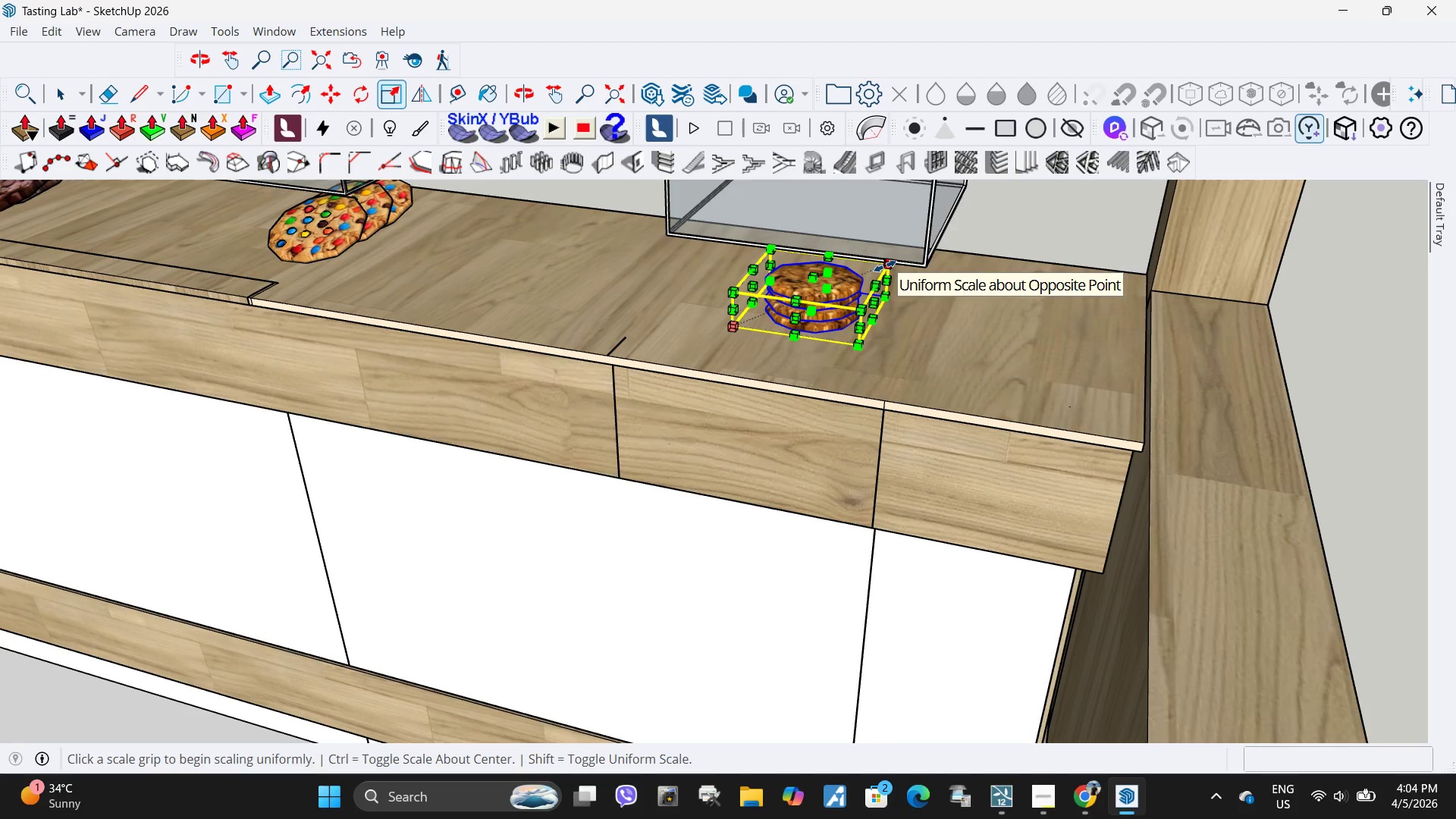 
left_click([885, 266])
 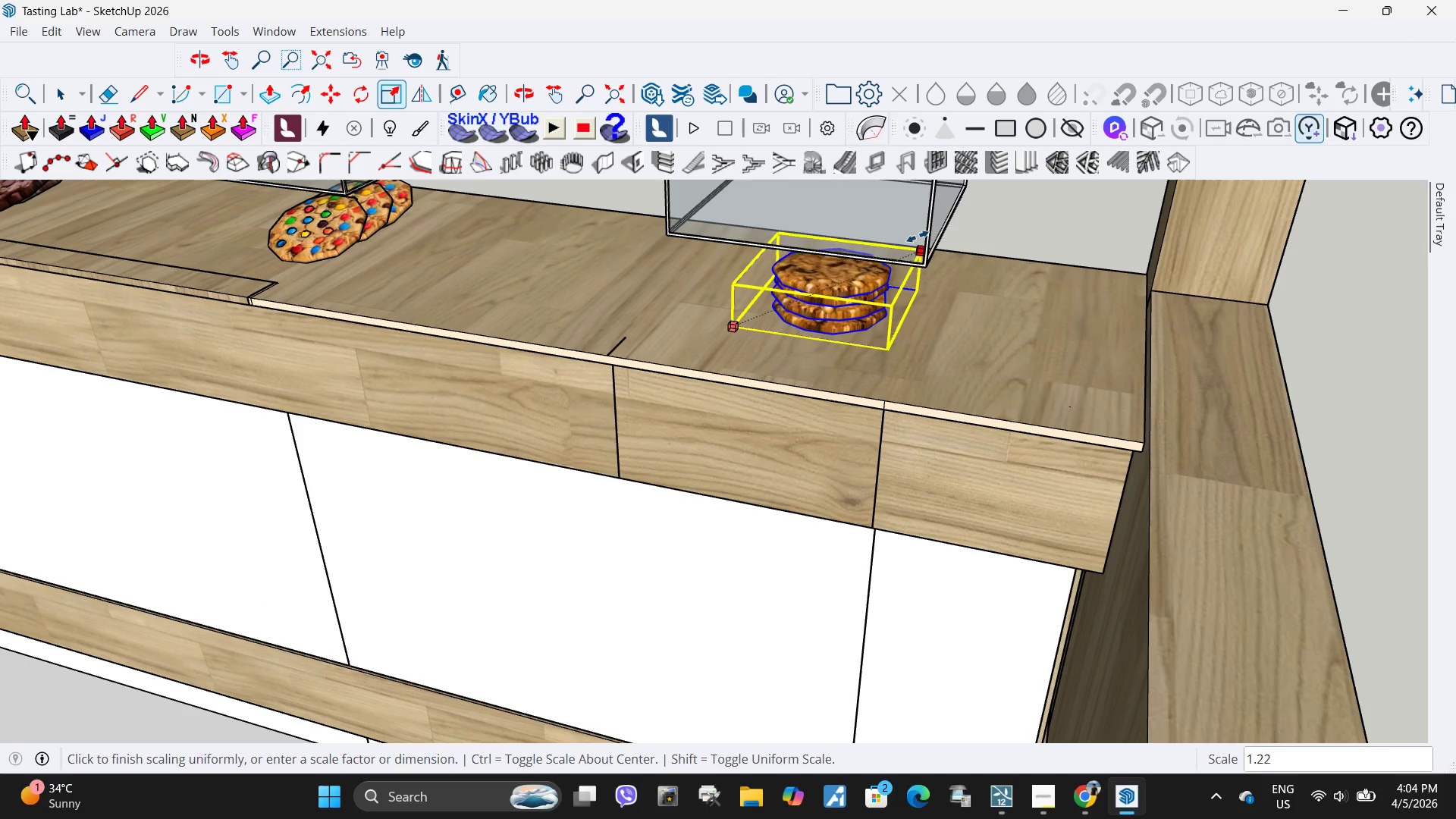 
left_click([919, 235])
 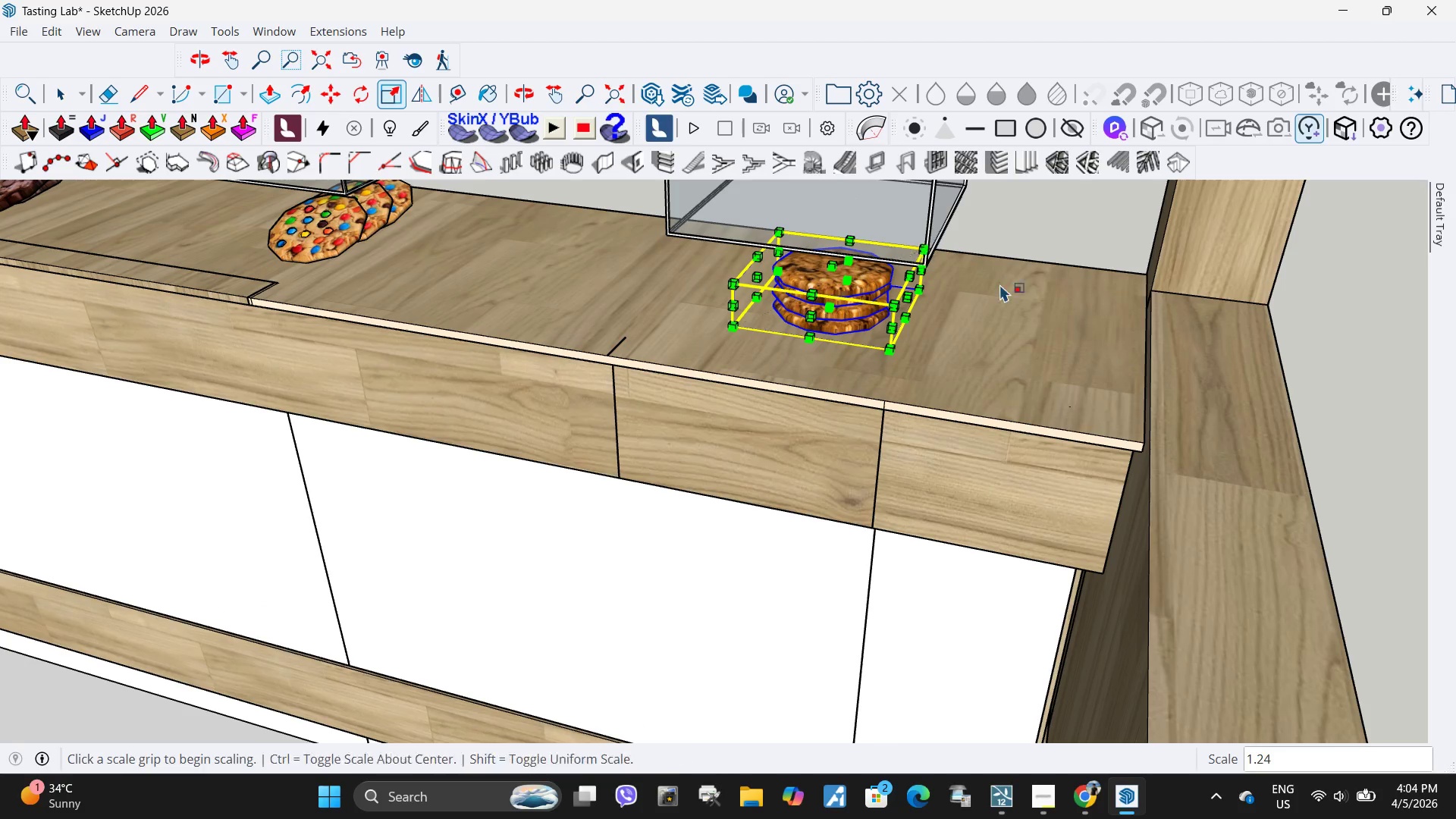 
key(M)
 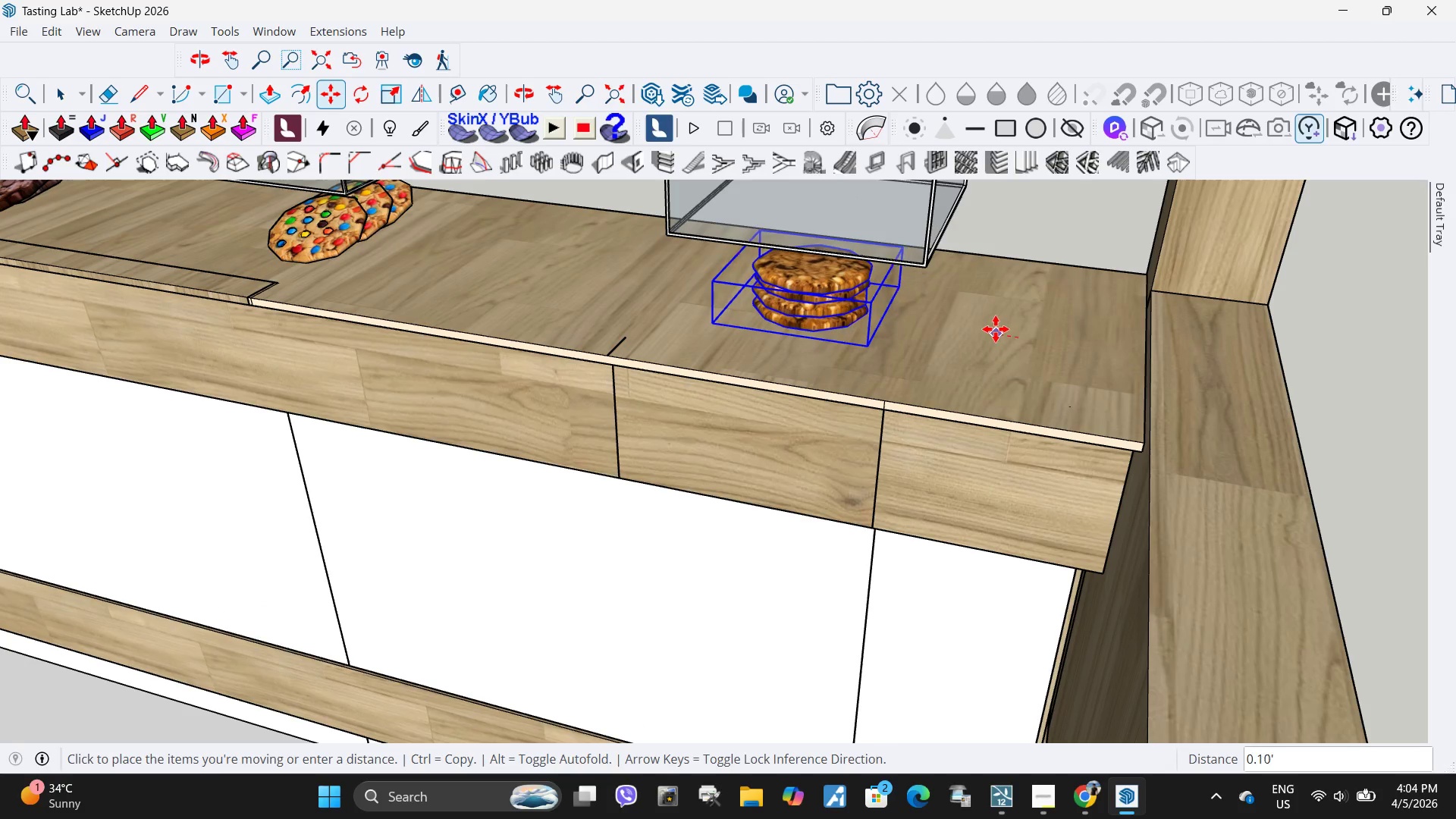 
left_click([986, 330])
 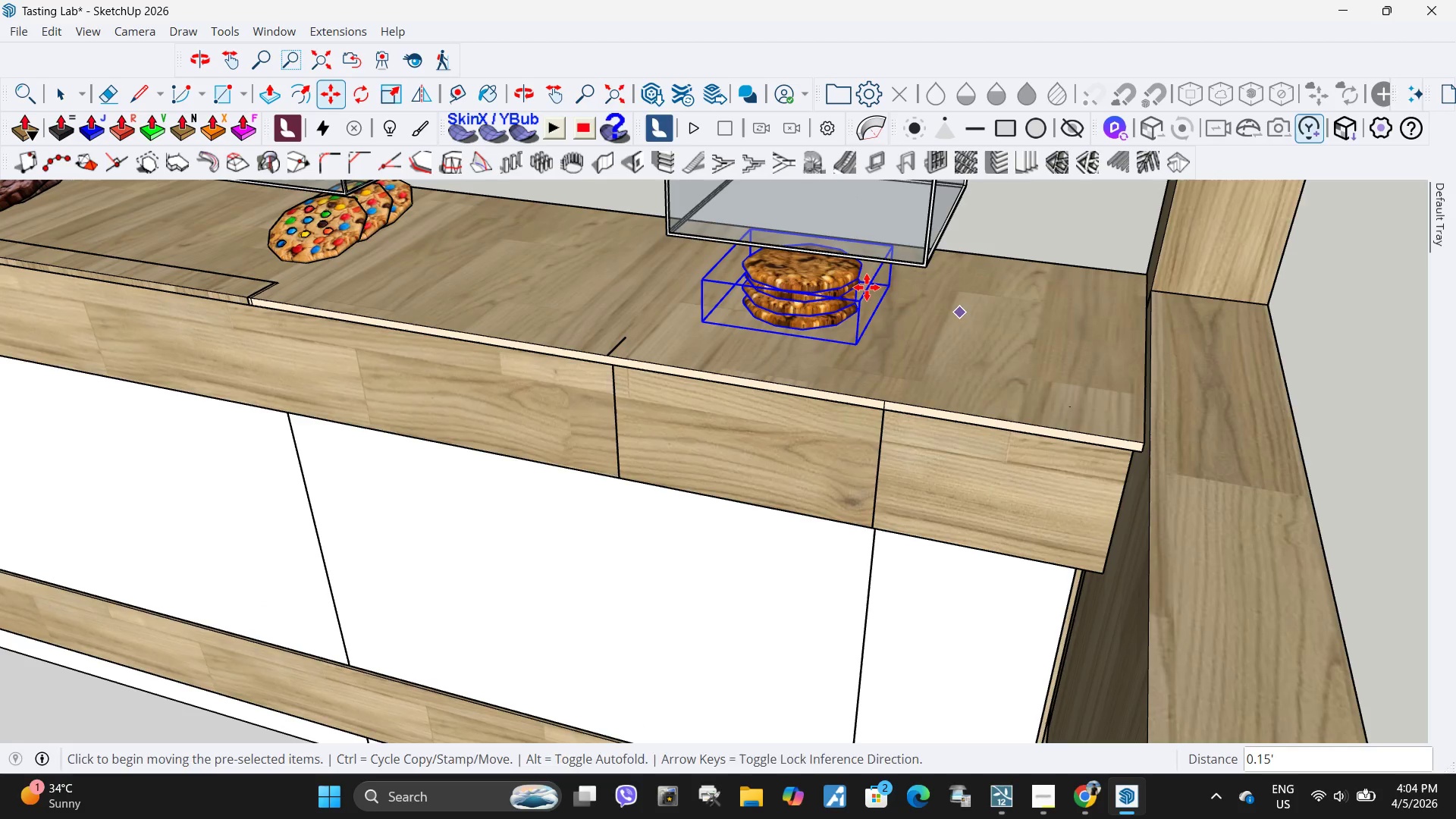 
key(Space)
 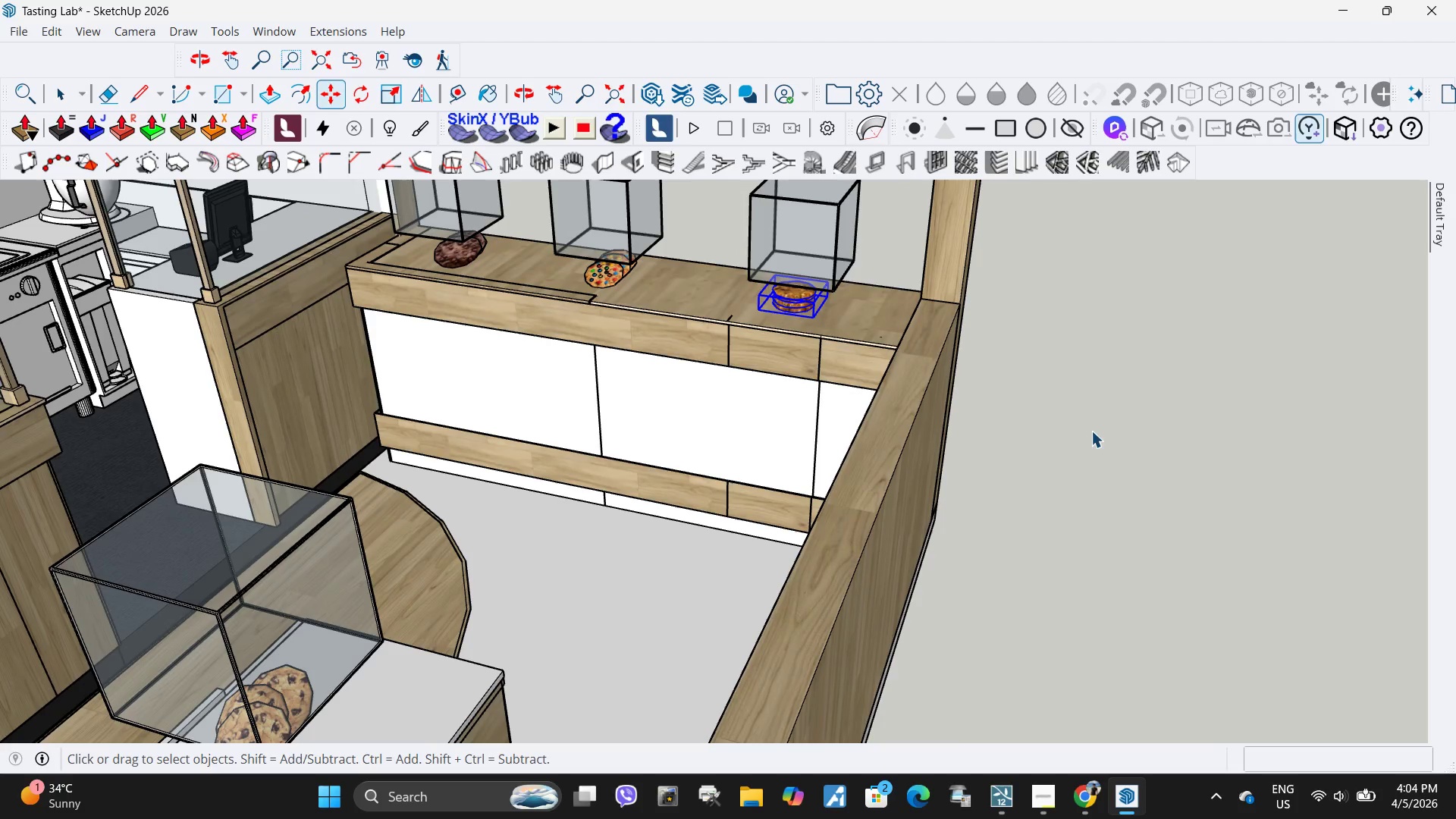 
left_click([1092, 431])
 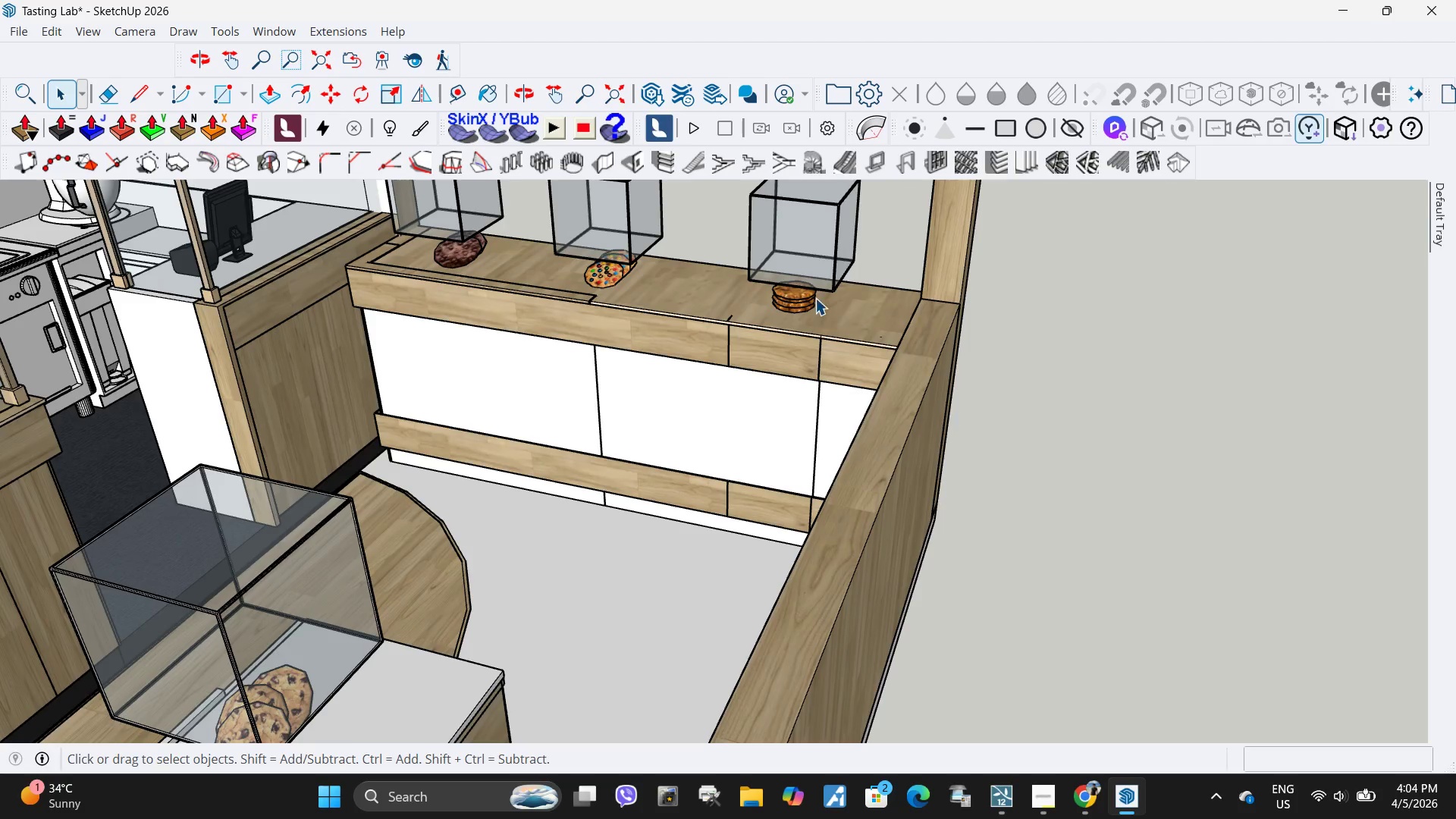 
scroll: coordinate [745, 328], scroll_direction: down, amount: 24.0
 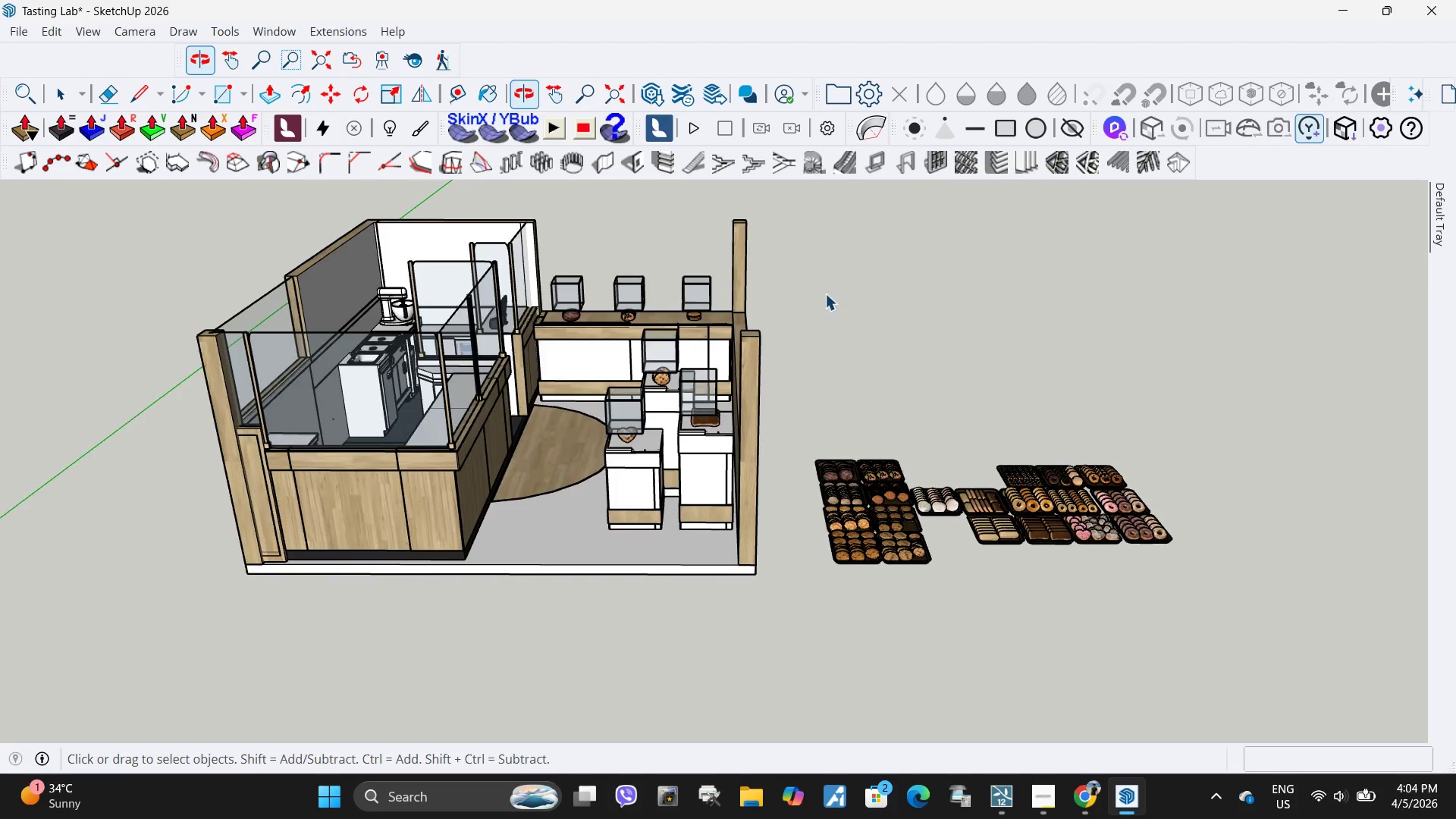 
scroll: coordinate [705, 322], scroll_direction: up, amount: 4.0
 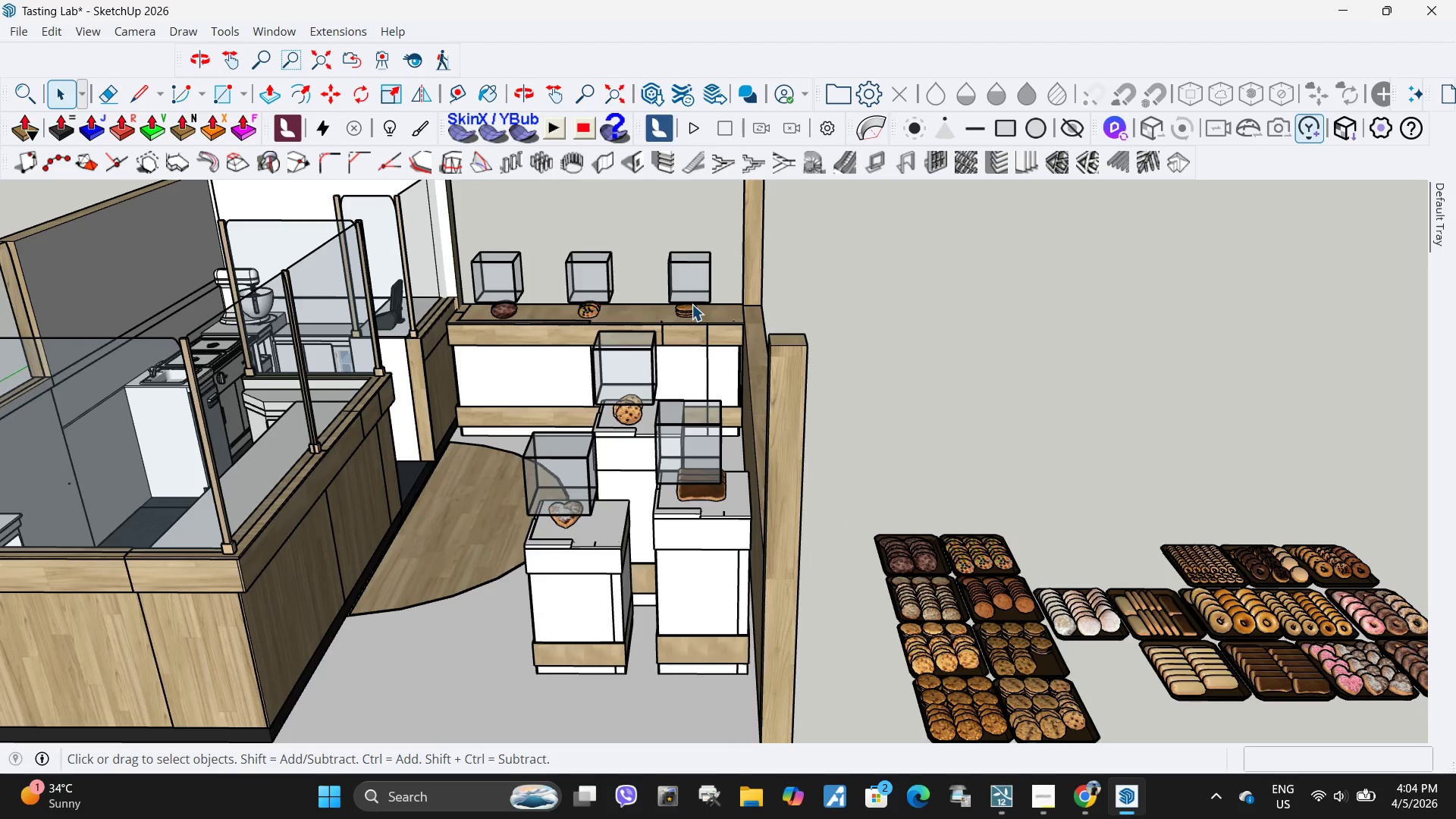 
left_click([694, 290])
 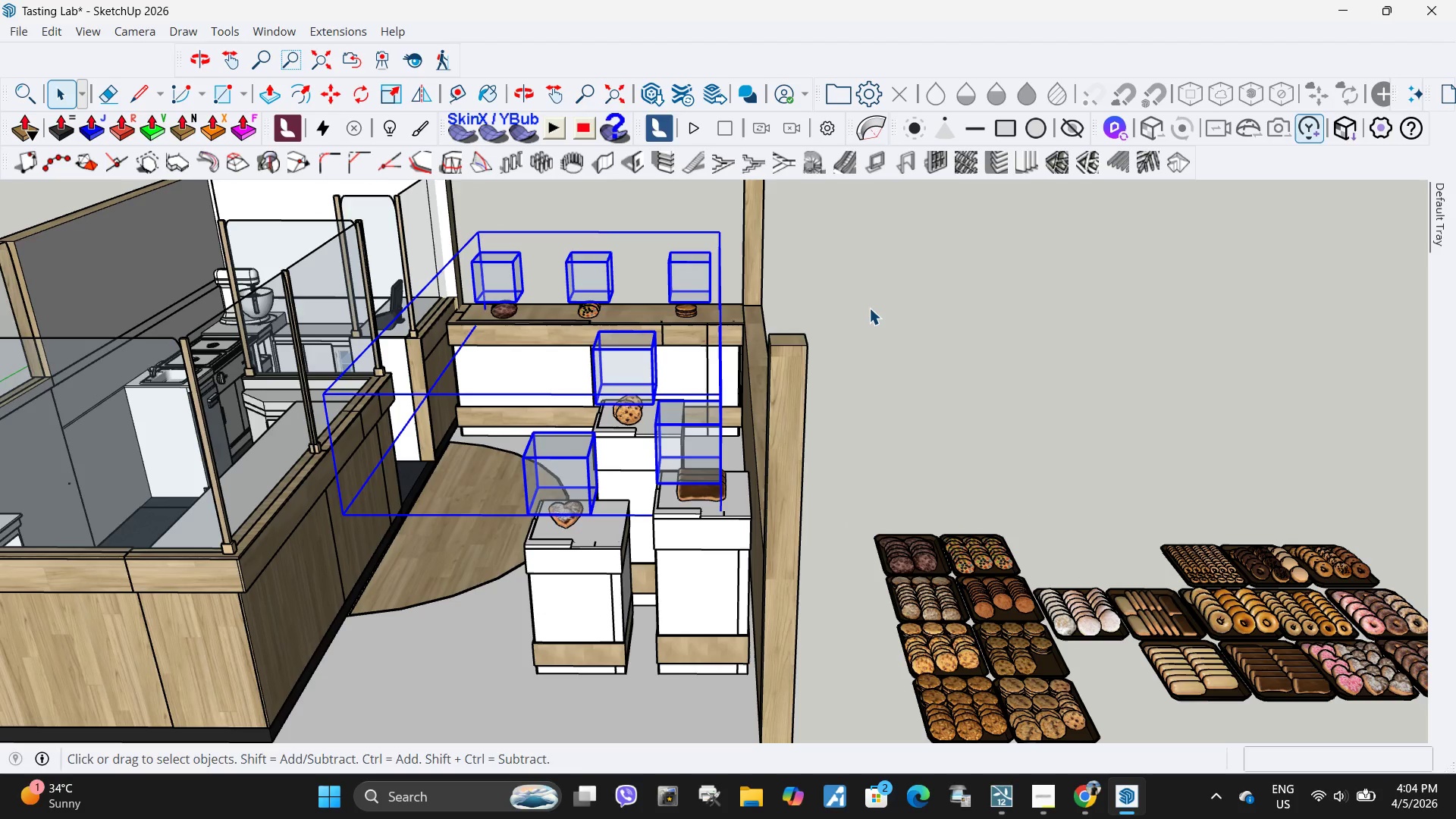 
key(M)
 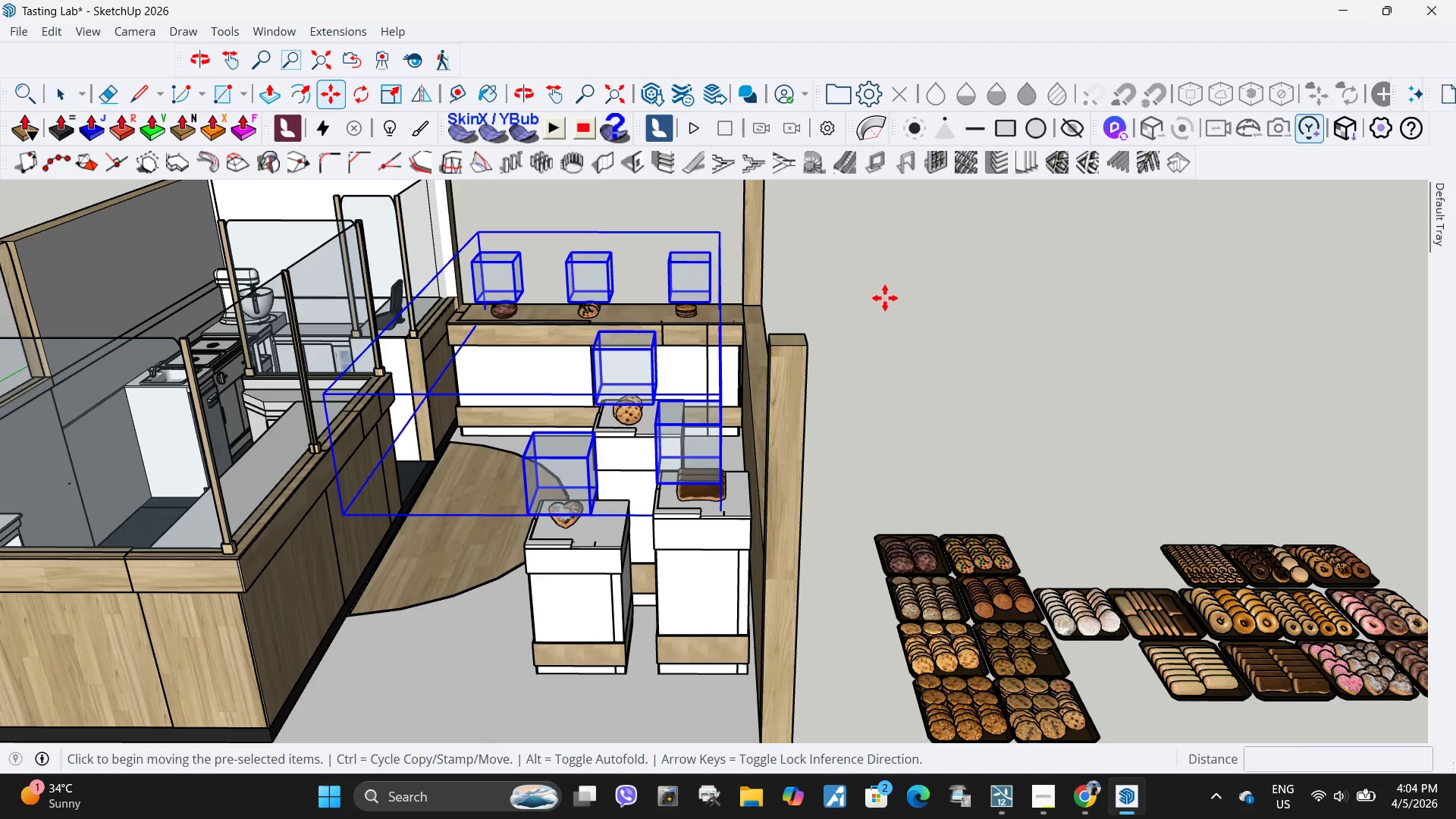 
left_click([885, 298])
 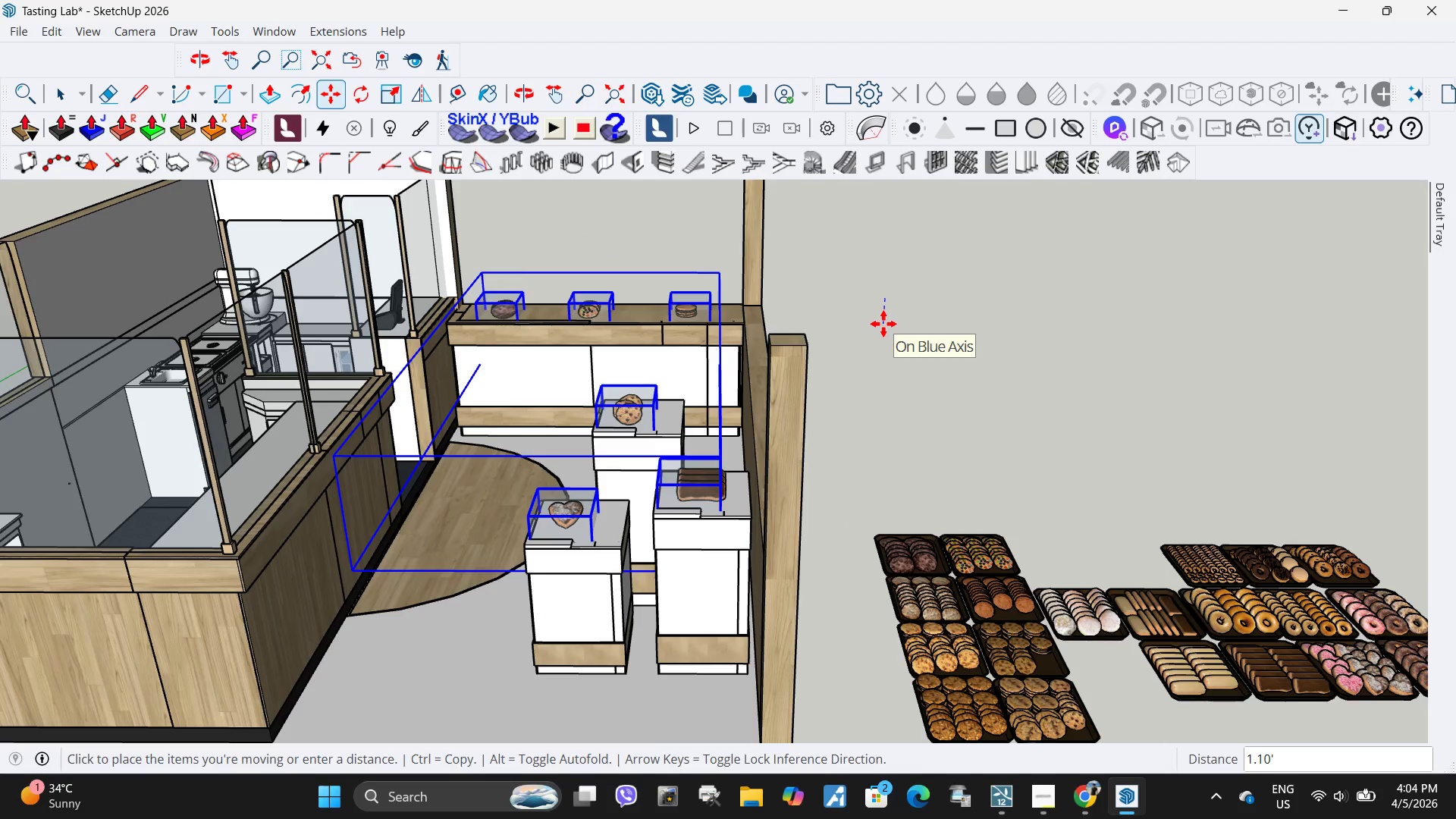 
key(NumpadDecimal)
 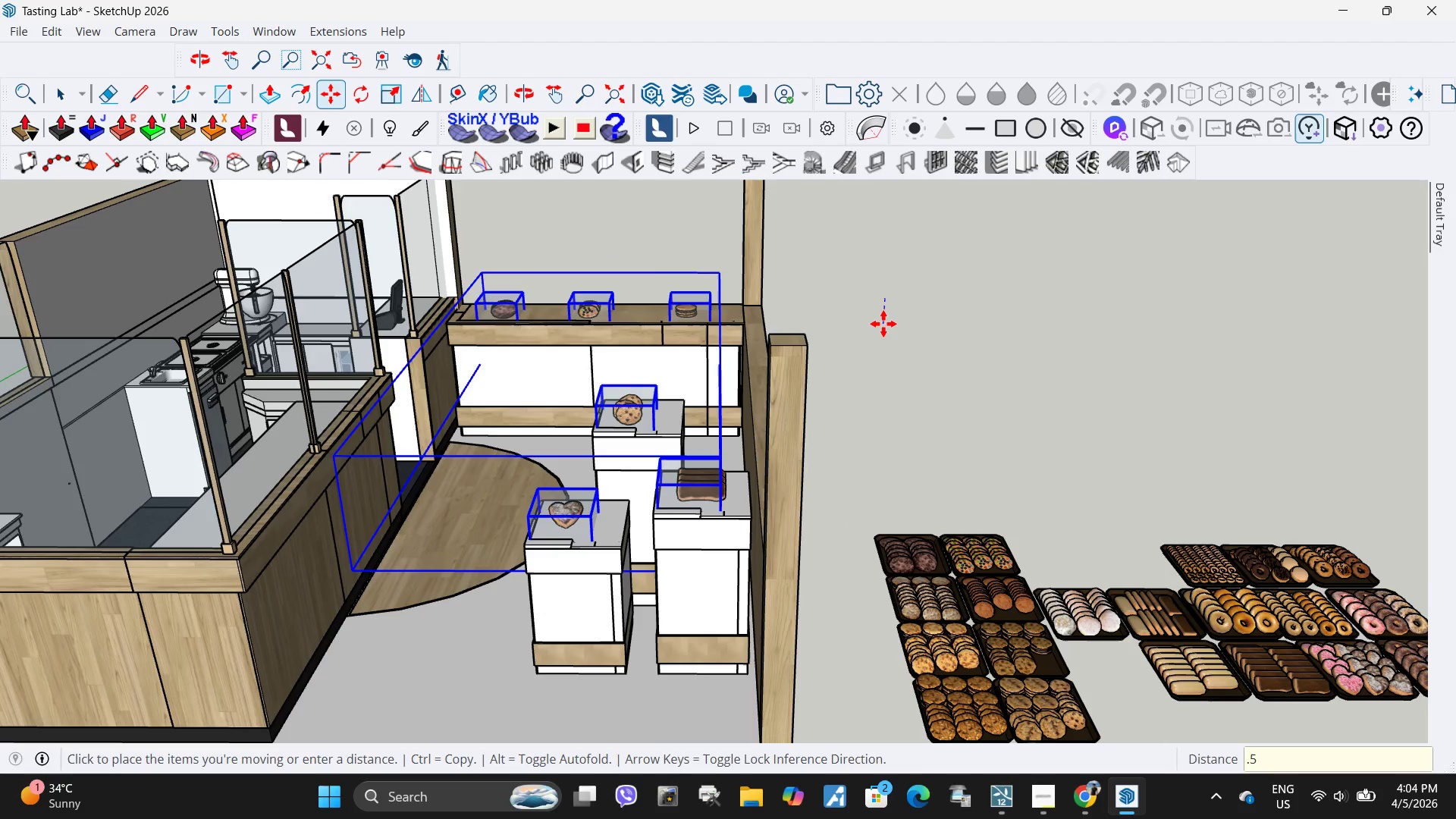 
key(Numpad5)
 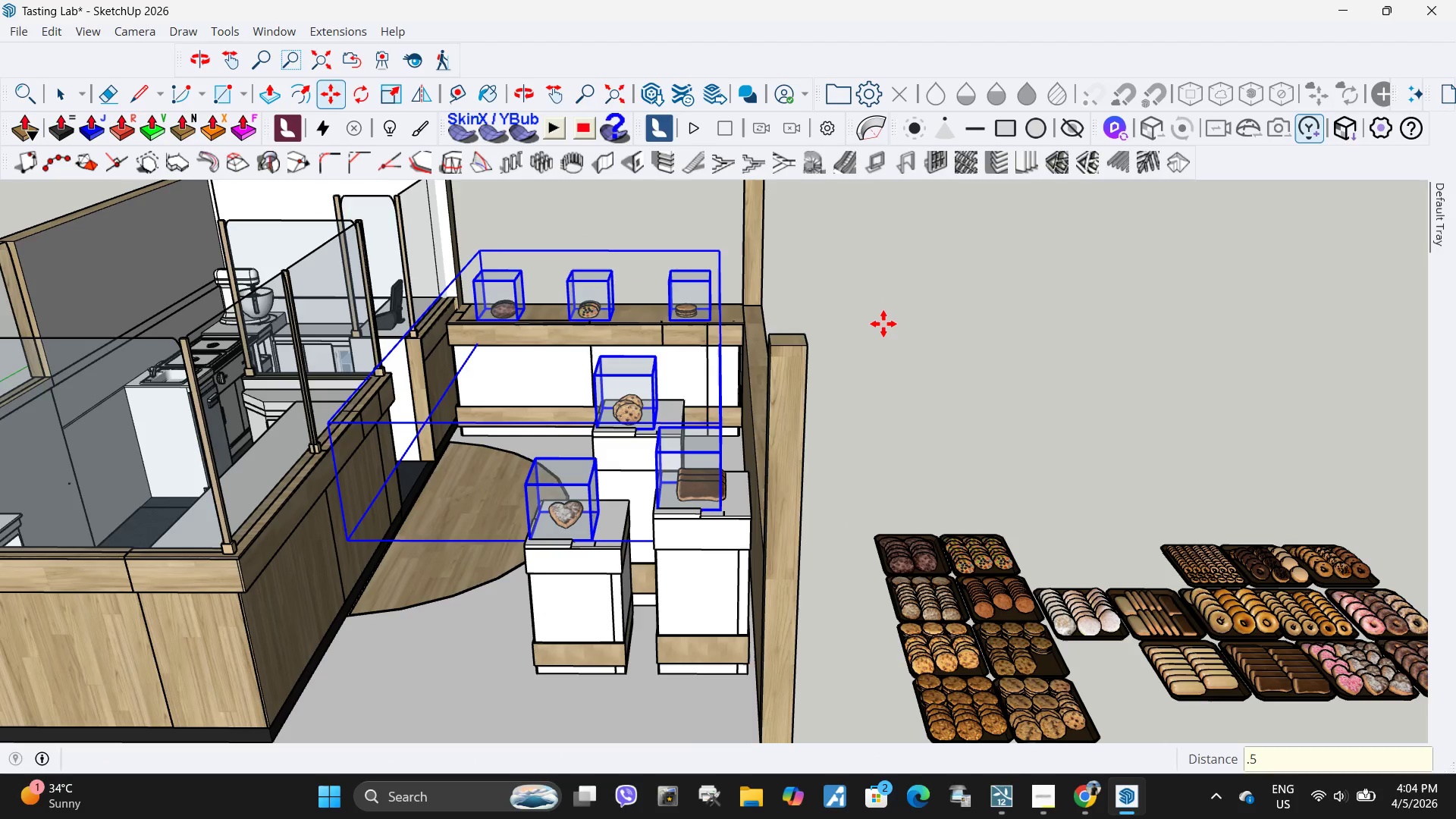 
key(NumpadEnter)
 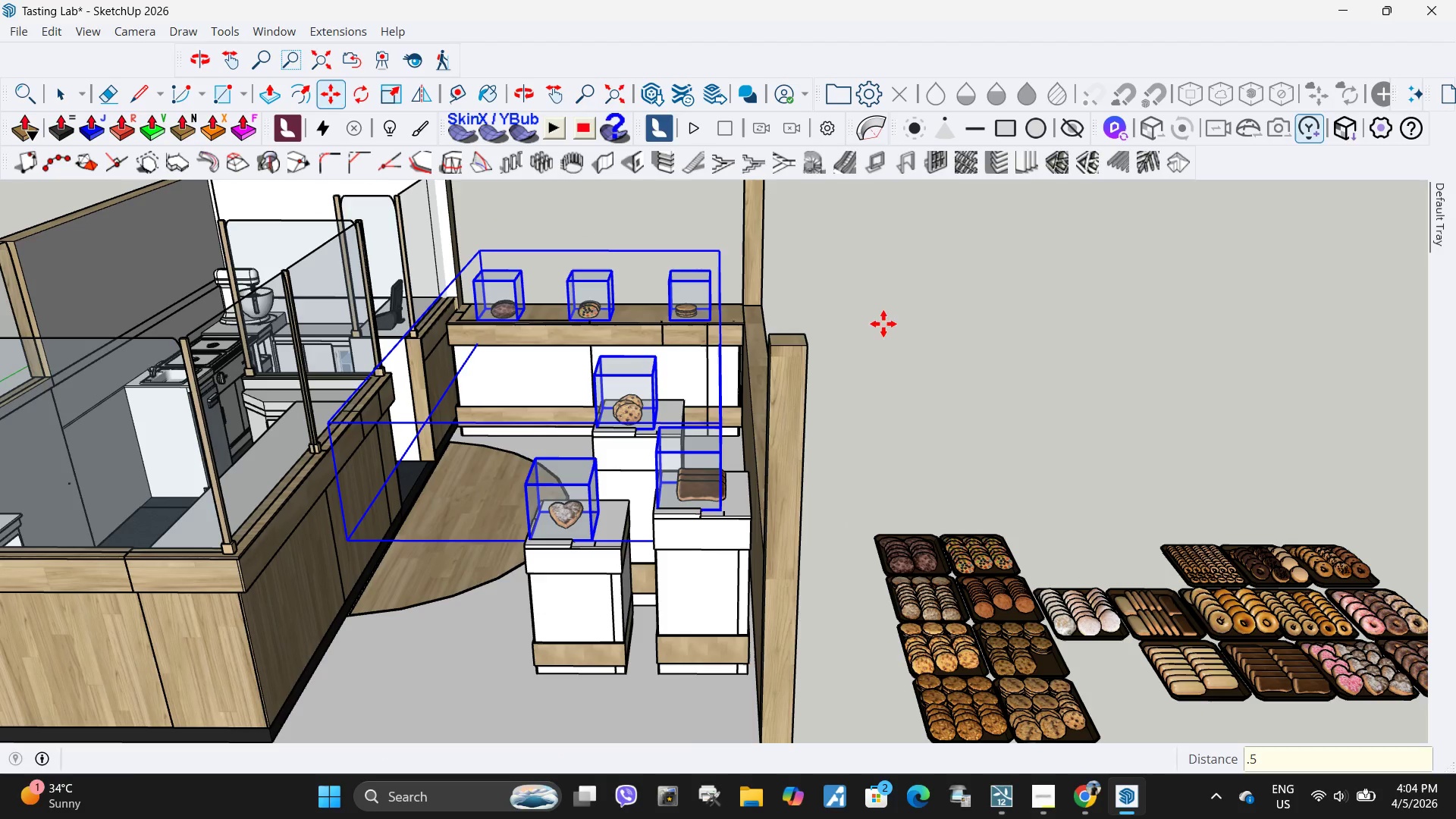 
key(Space)
 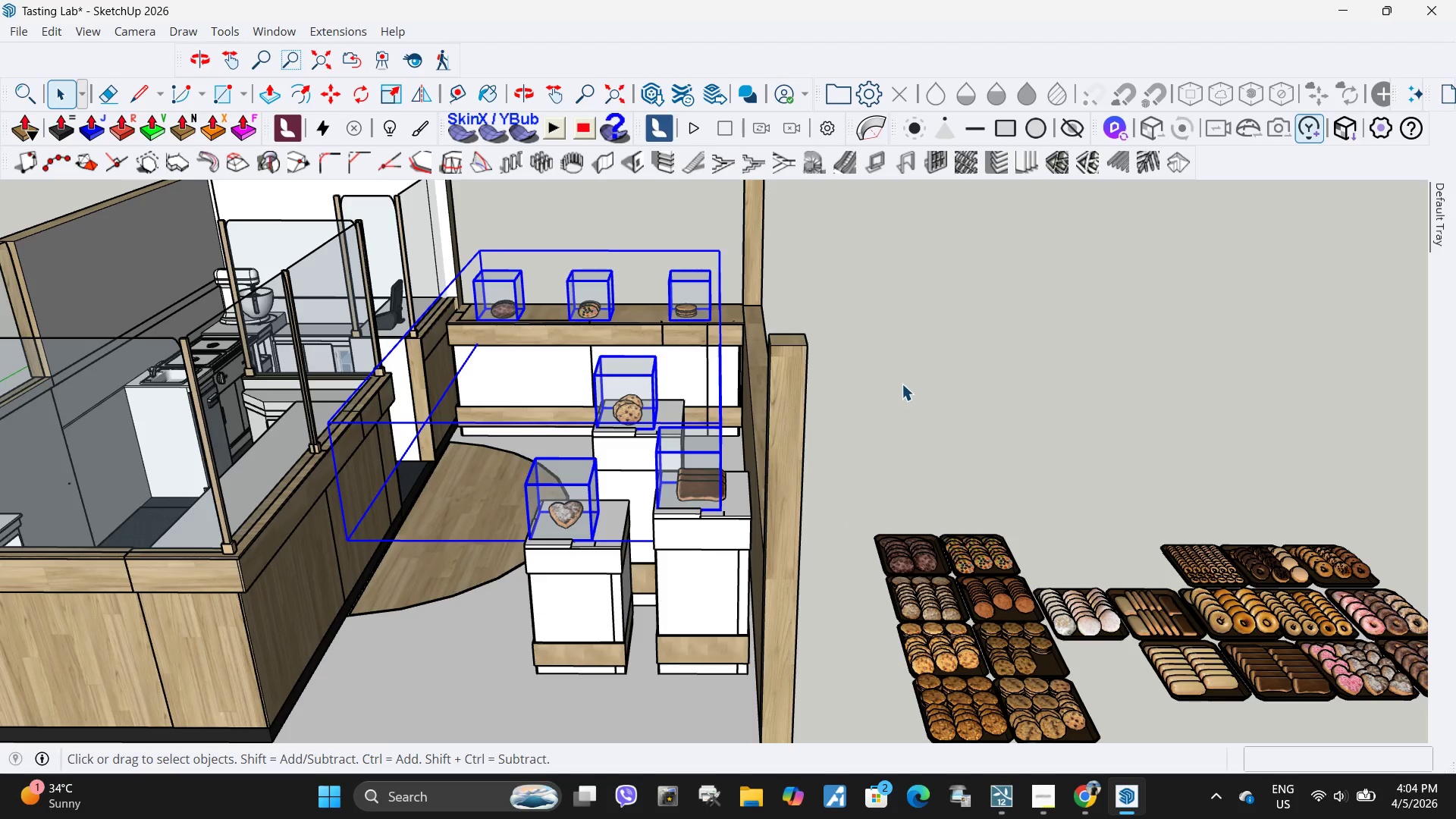 
left_click([902, 384])
 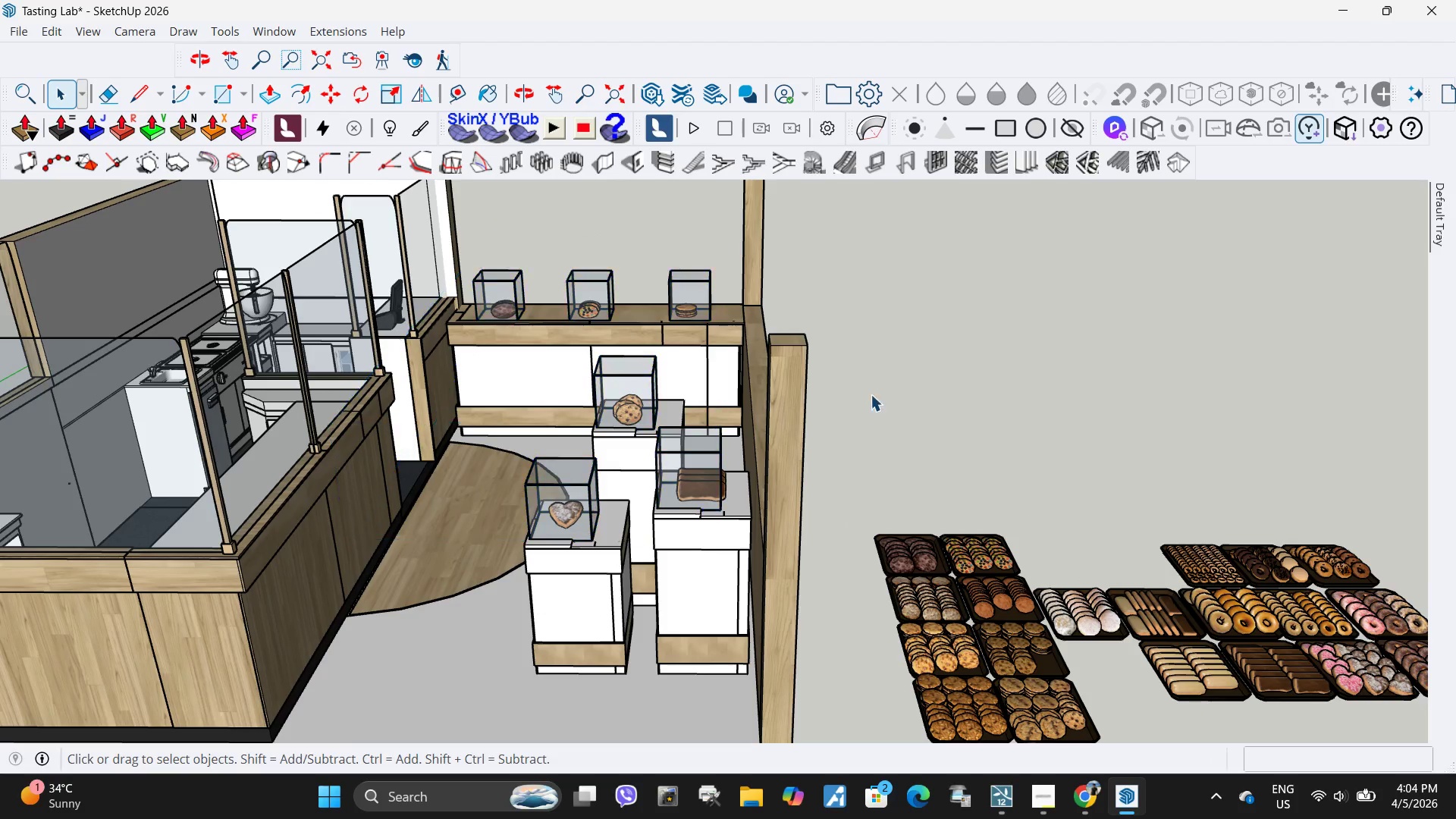 
key(Escape)
 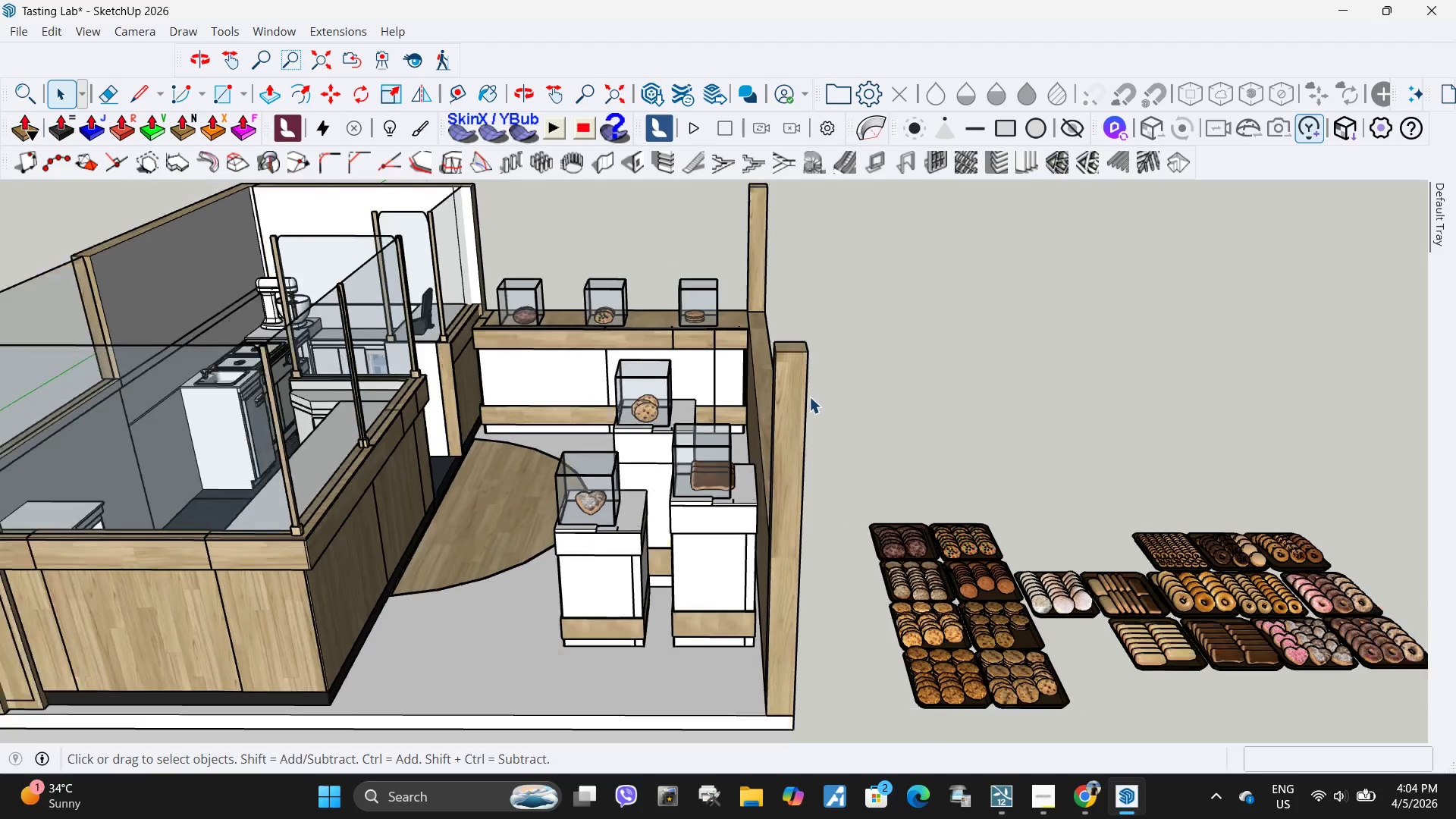 
scroll: coordinate [730, 451], scroll_direction: up, amount: 5.0
 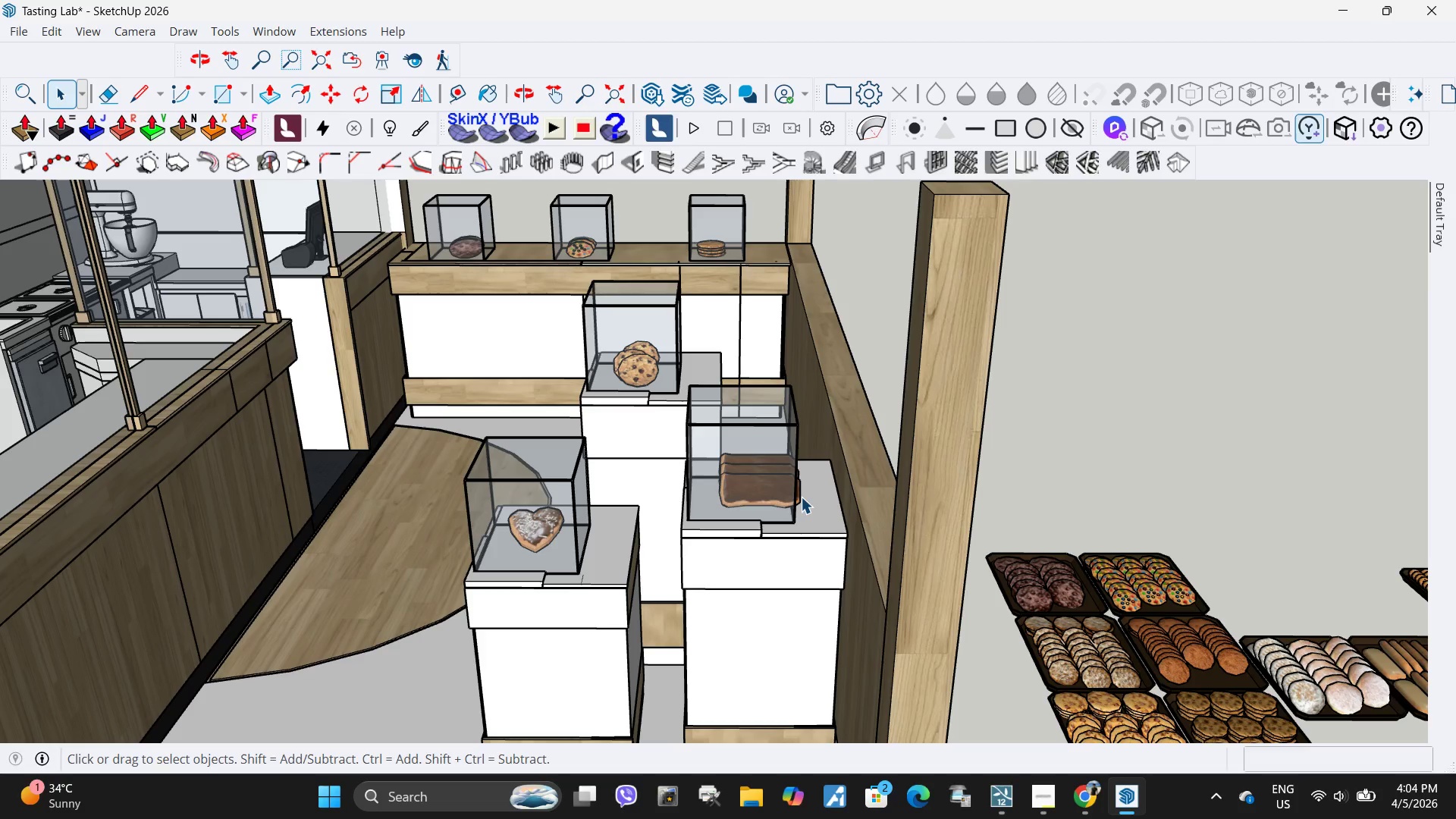 
left_click([801, 497])
 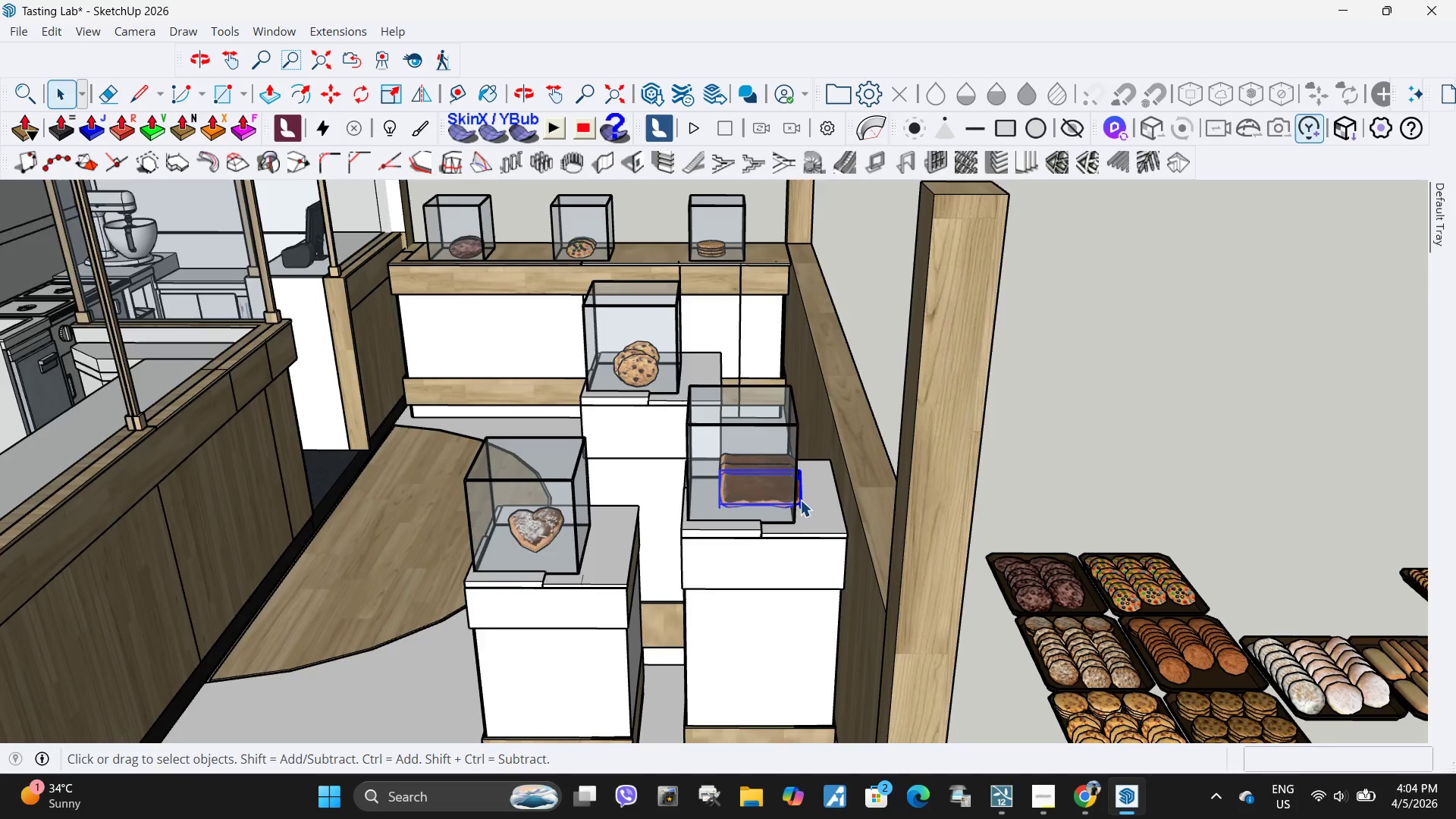 
scroll: coordinate [792, 475], scroll_direction: up, amount: 10.0
 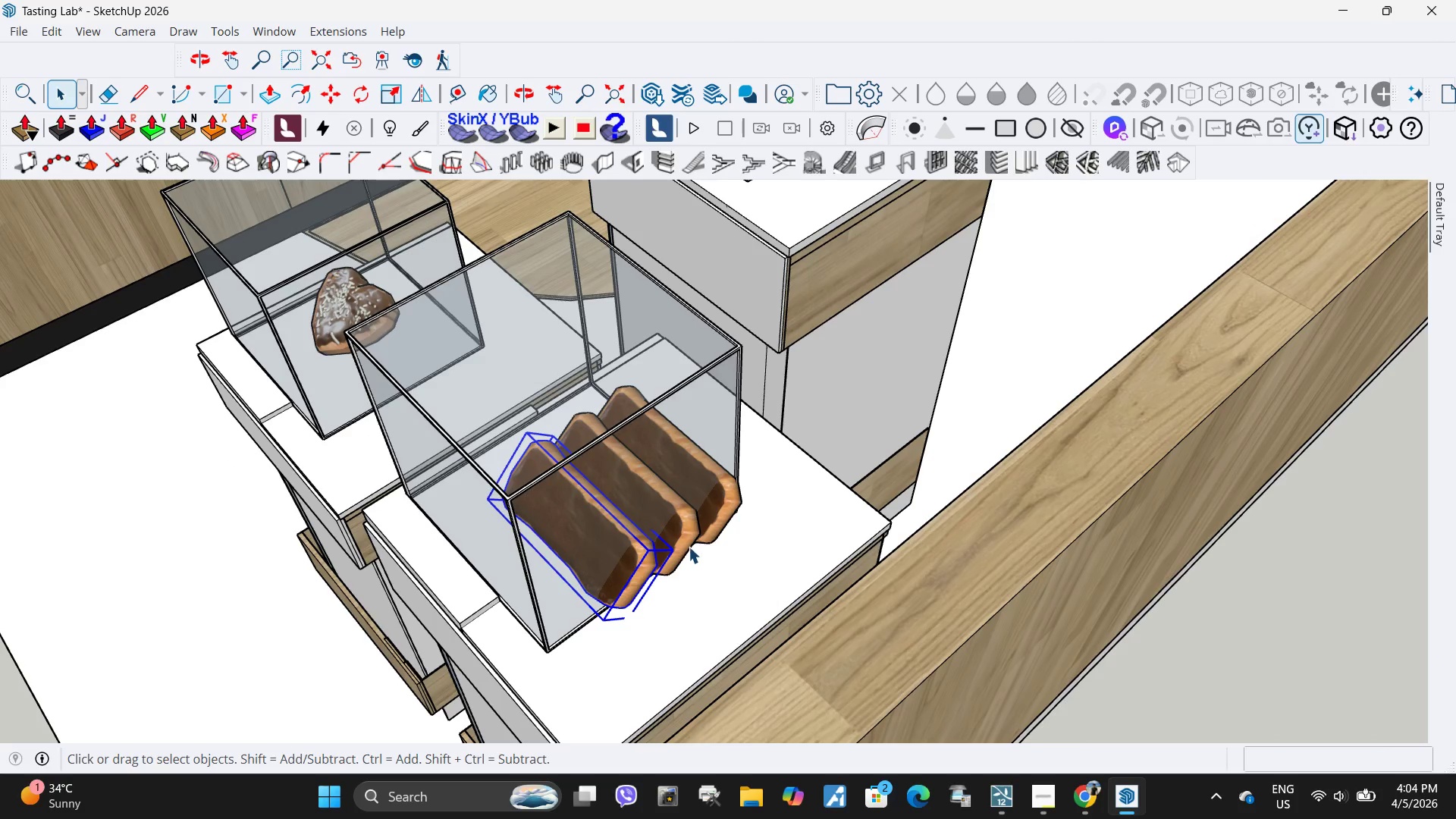 
hold_key(key=ControlLeft, duration=0.94)
left_click([681, 547])
 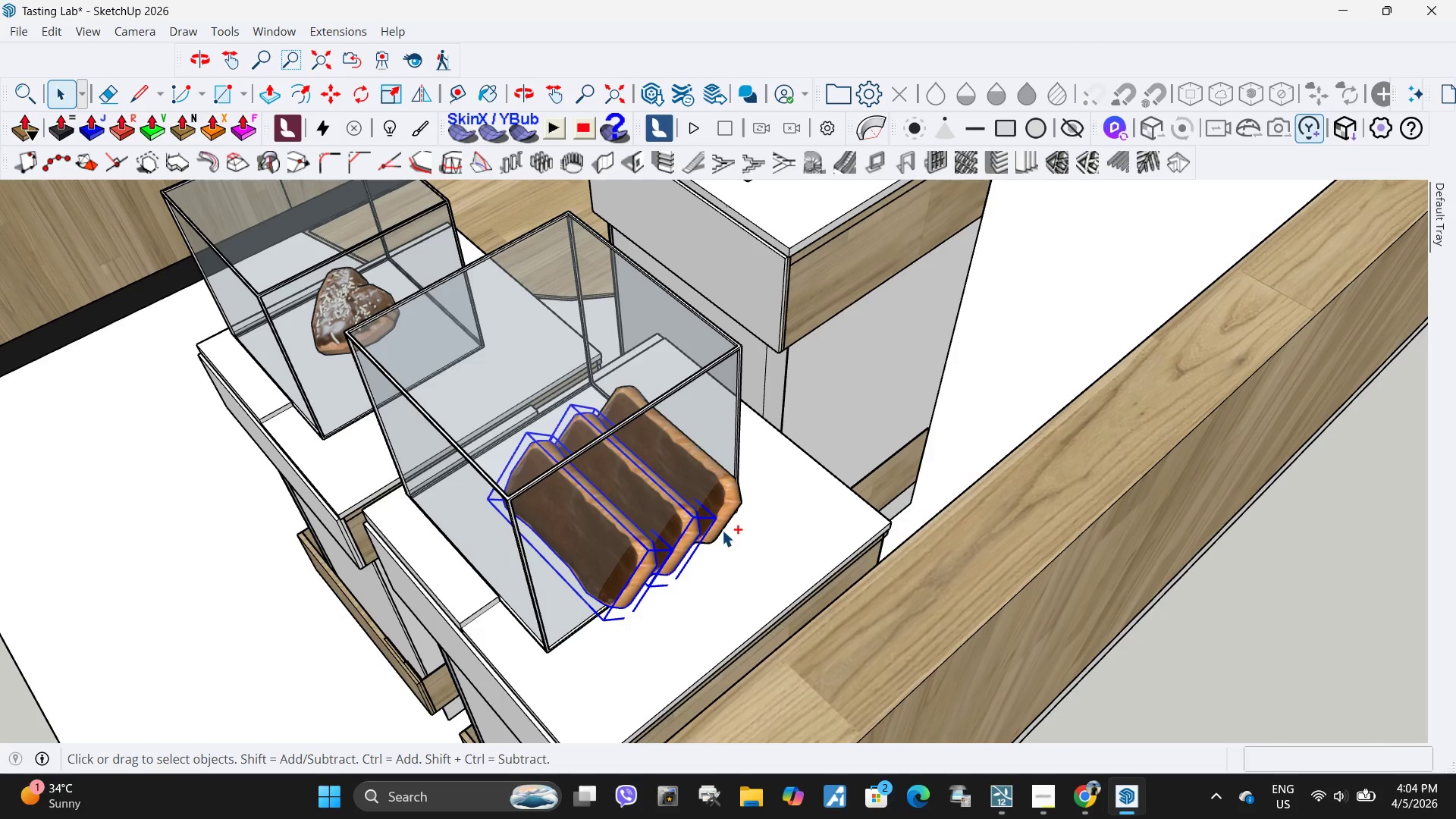 
double_click([722, 530])
 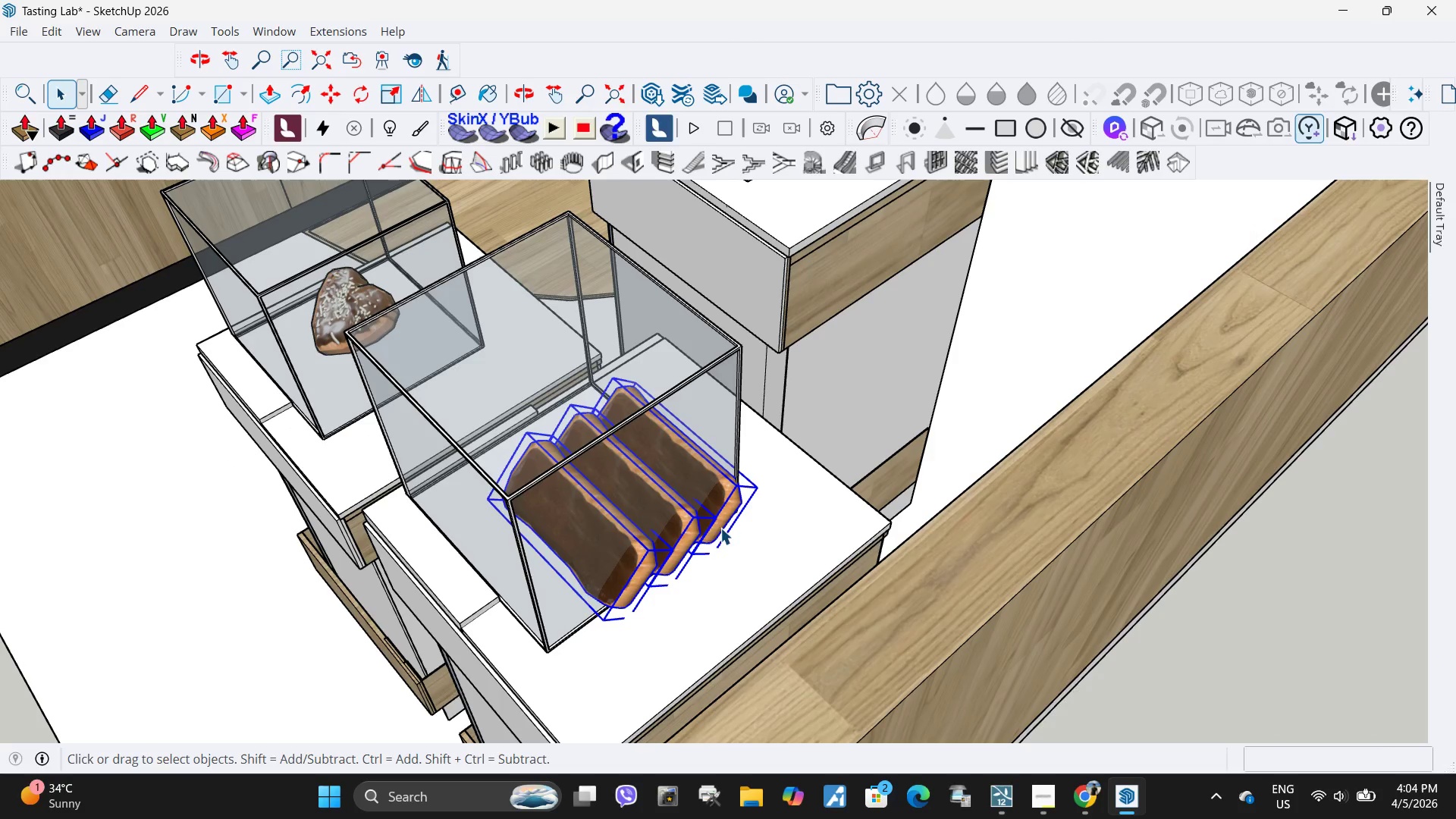 
key(Delete)
 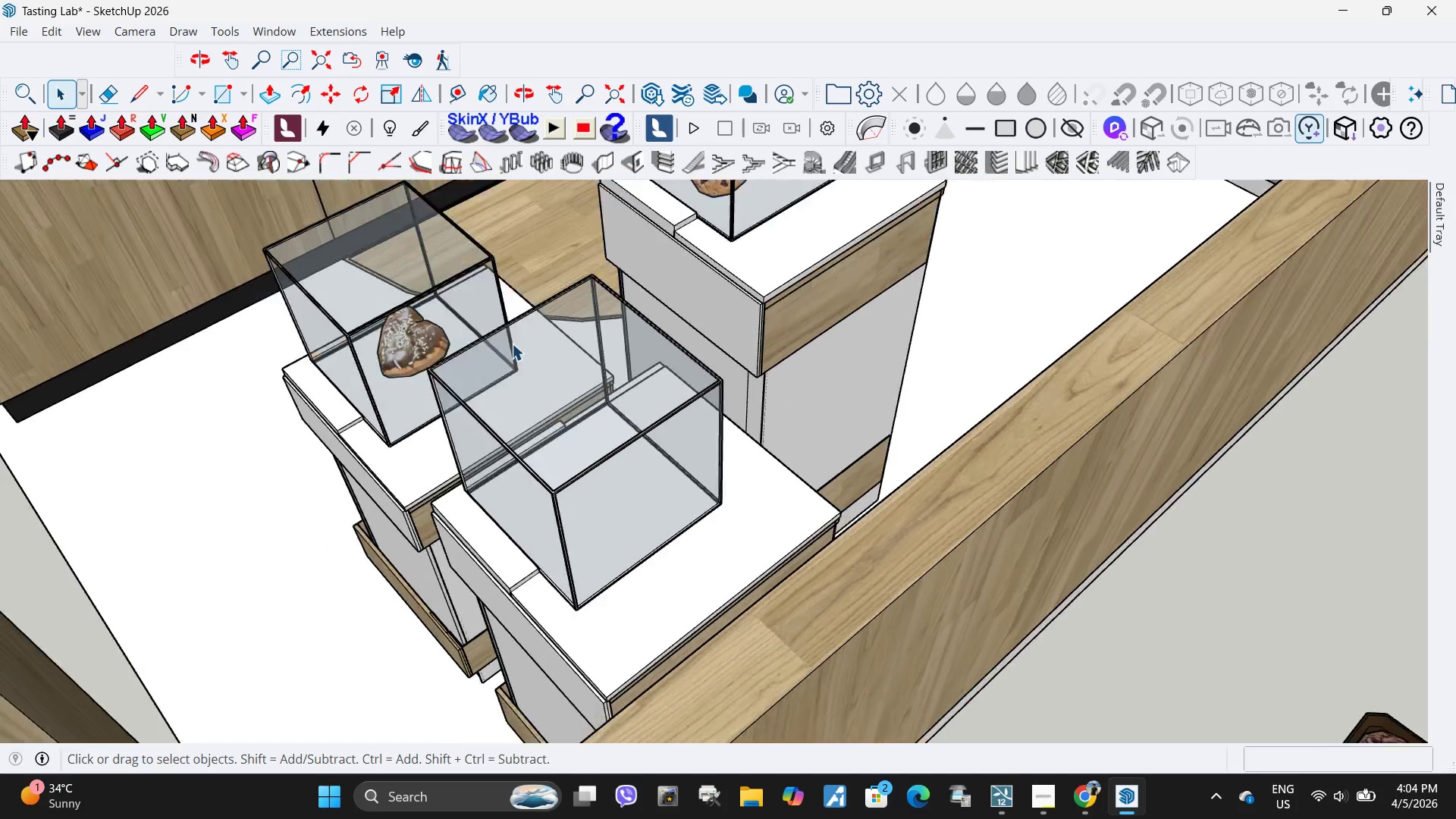 
scroll: coordinate [700, 509], scroll_direction: down, amount: 6.0
 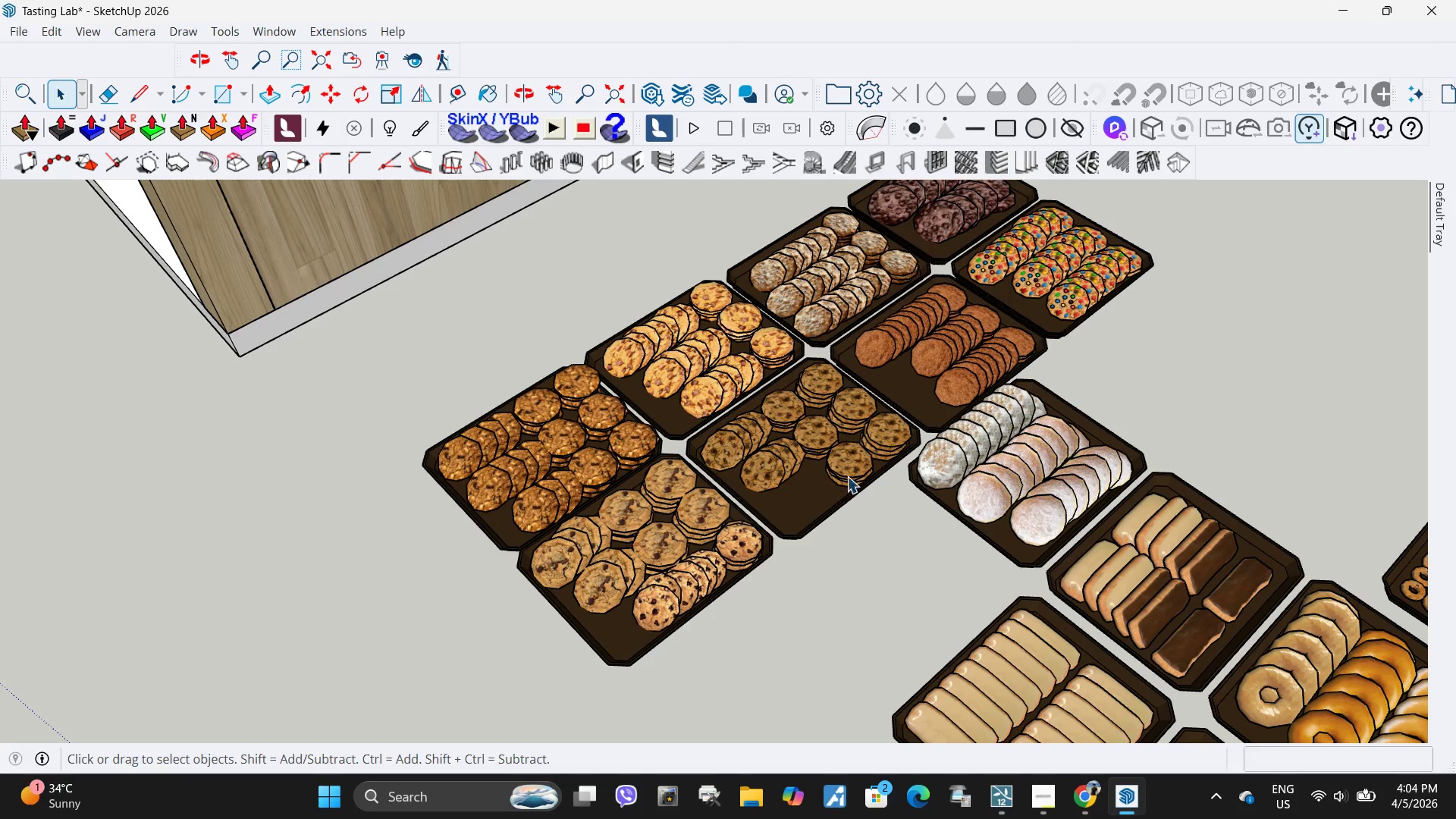 
left_click([889, 446])
 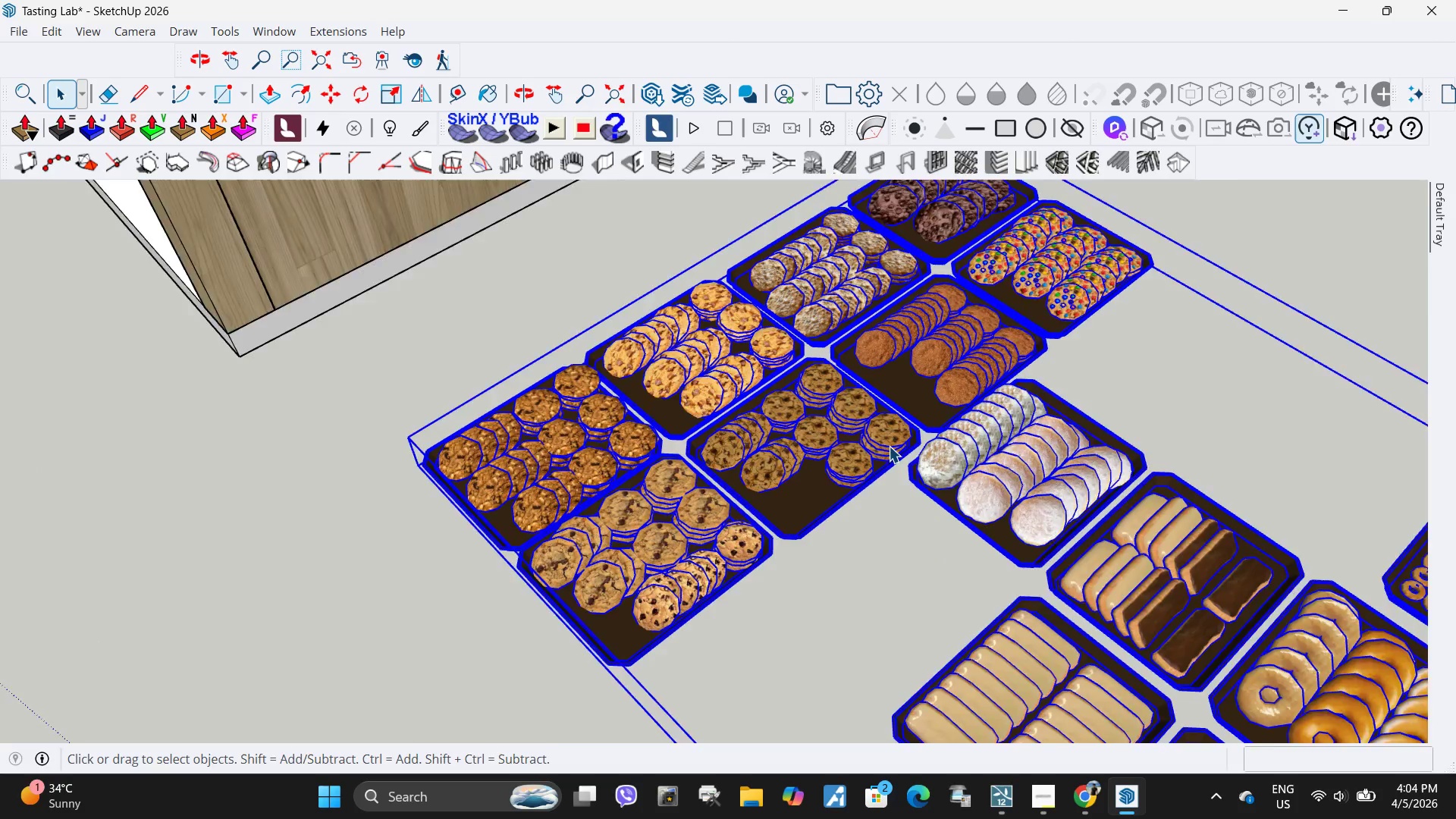 
double_click([889, 444])
 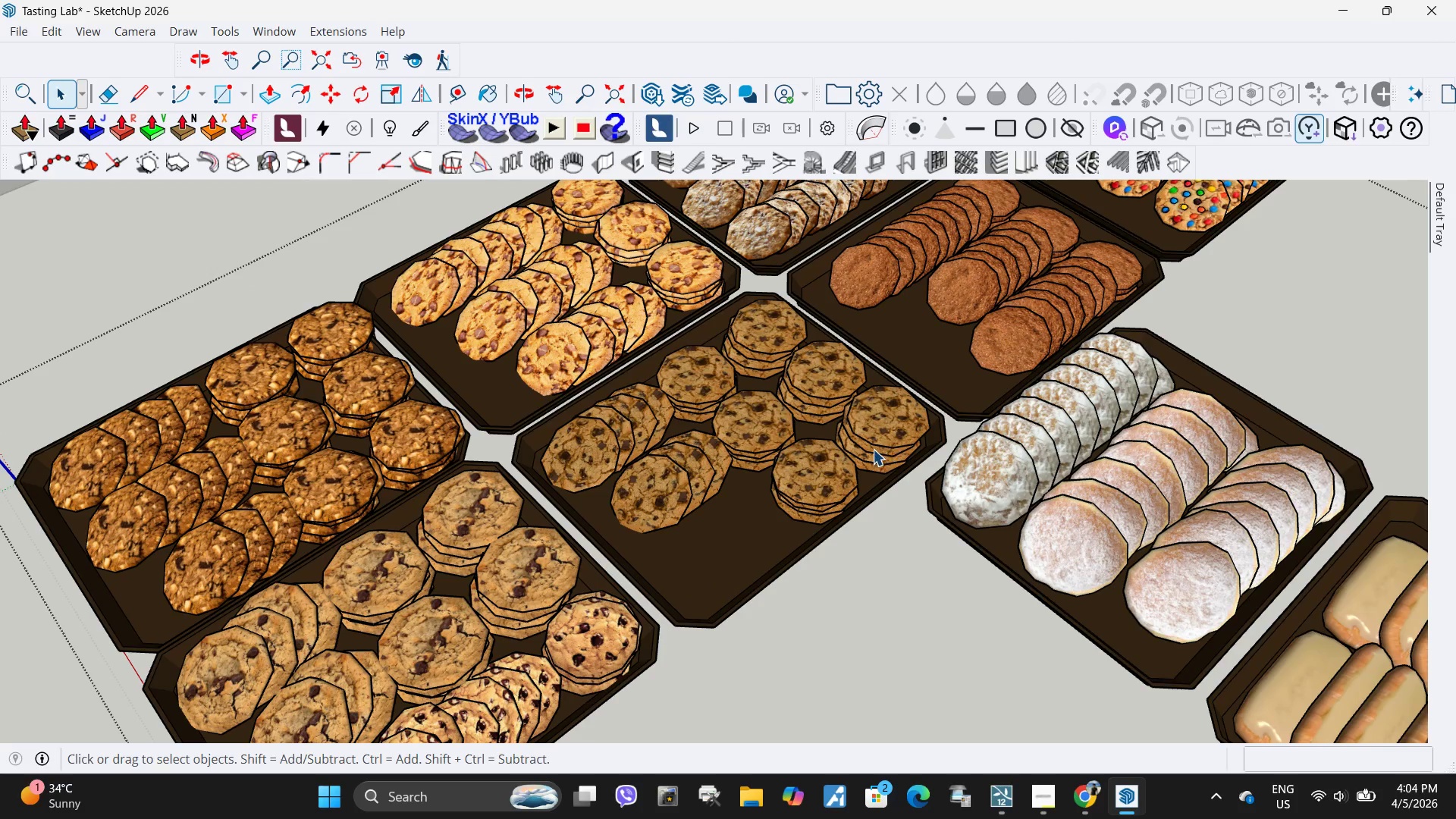 
scroll: coordinate [889, 446], scroll_direction: up, amount: 6.0
 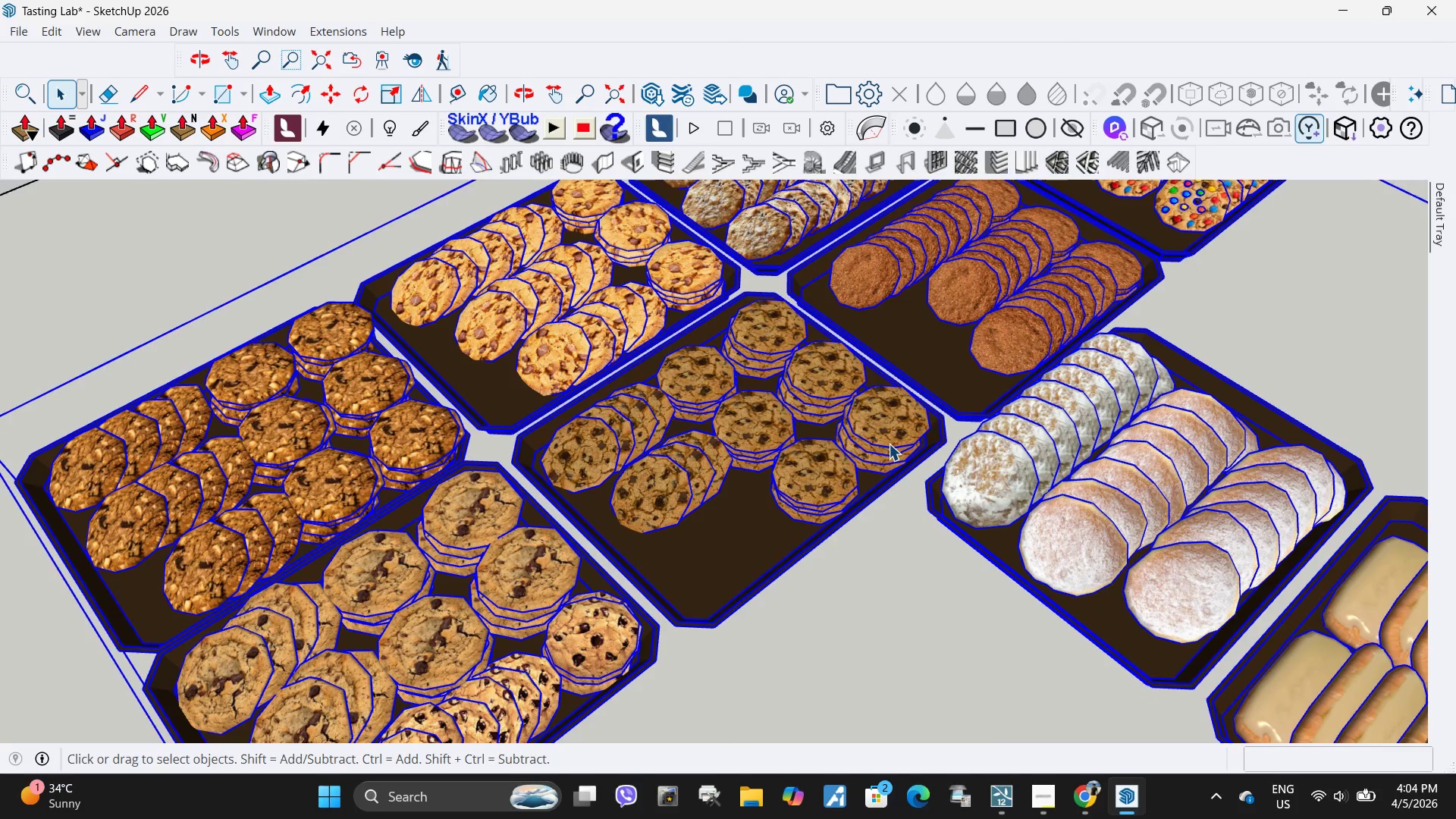 
triple_click([873, 449])
 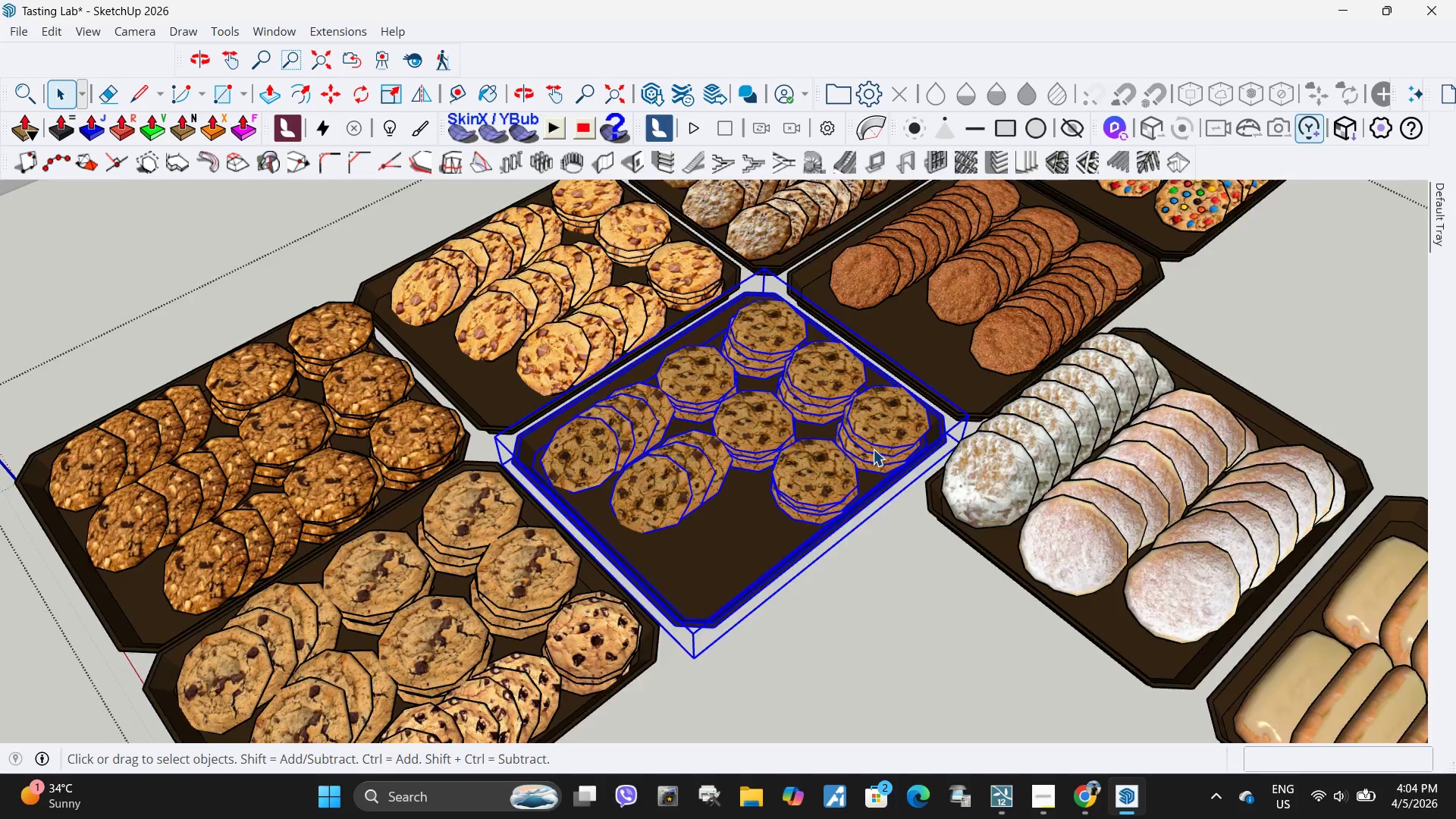 
double_click([879, 449])
 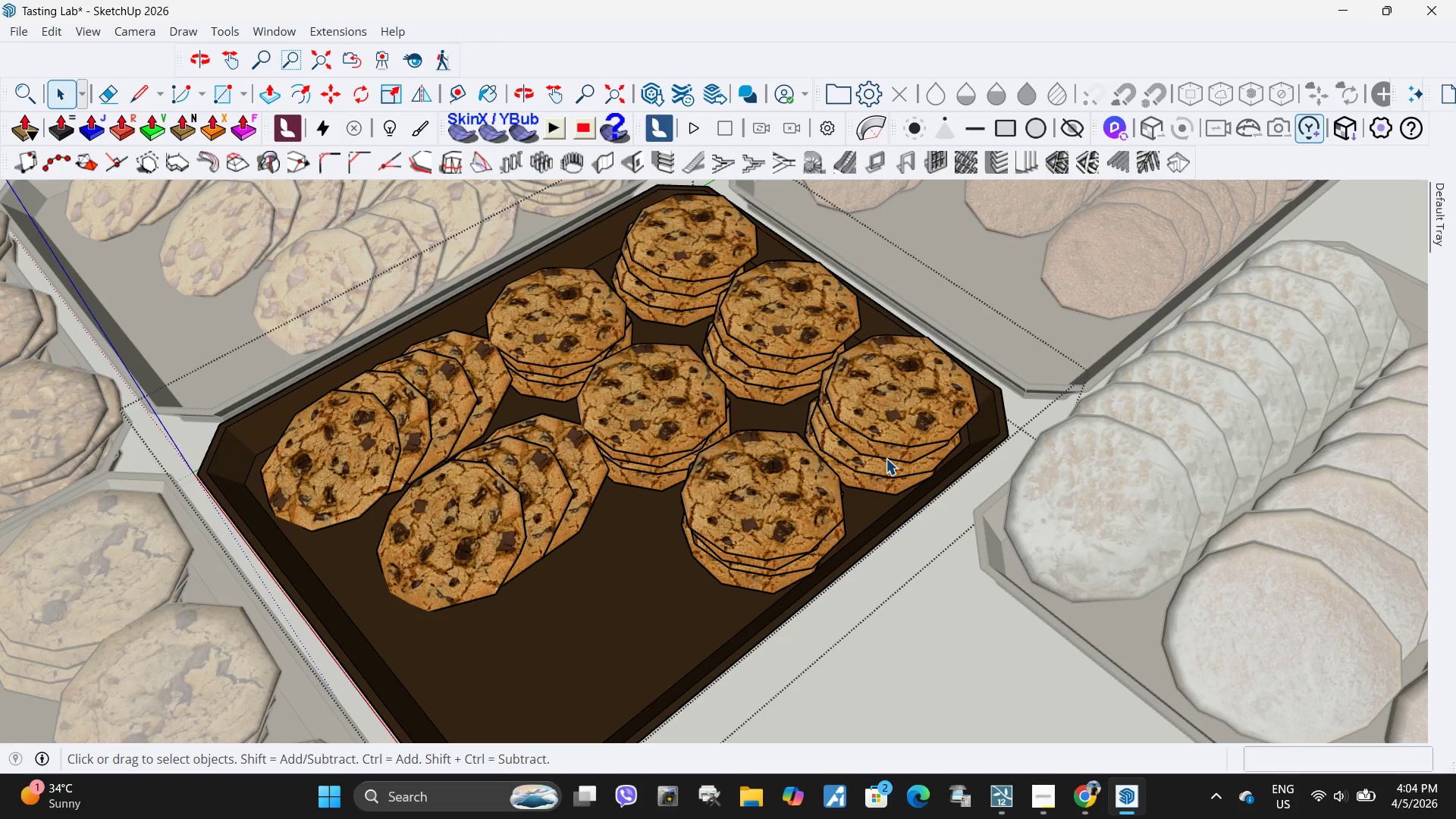 
scroll: coordinate [873, 449], scroll_direction: up, amount: 6.0
 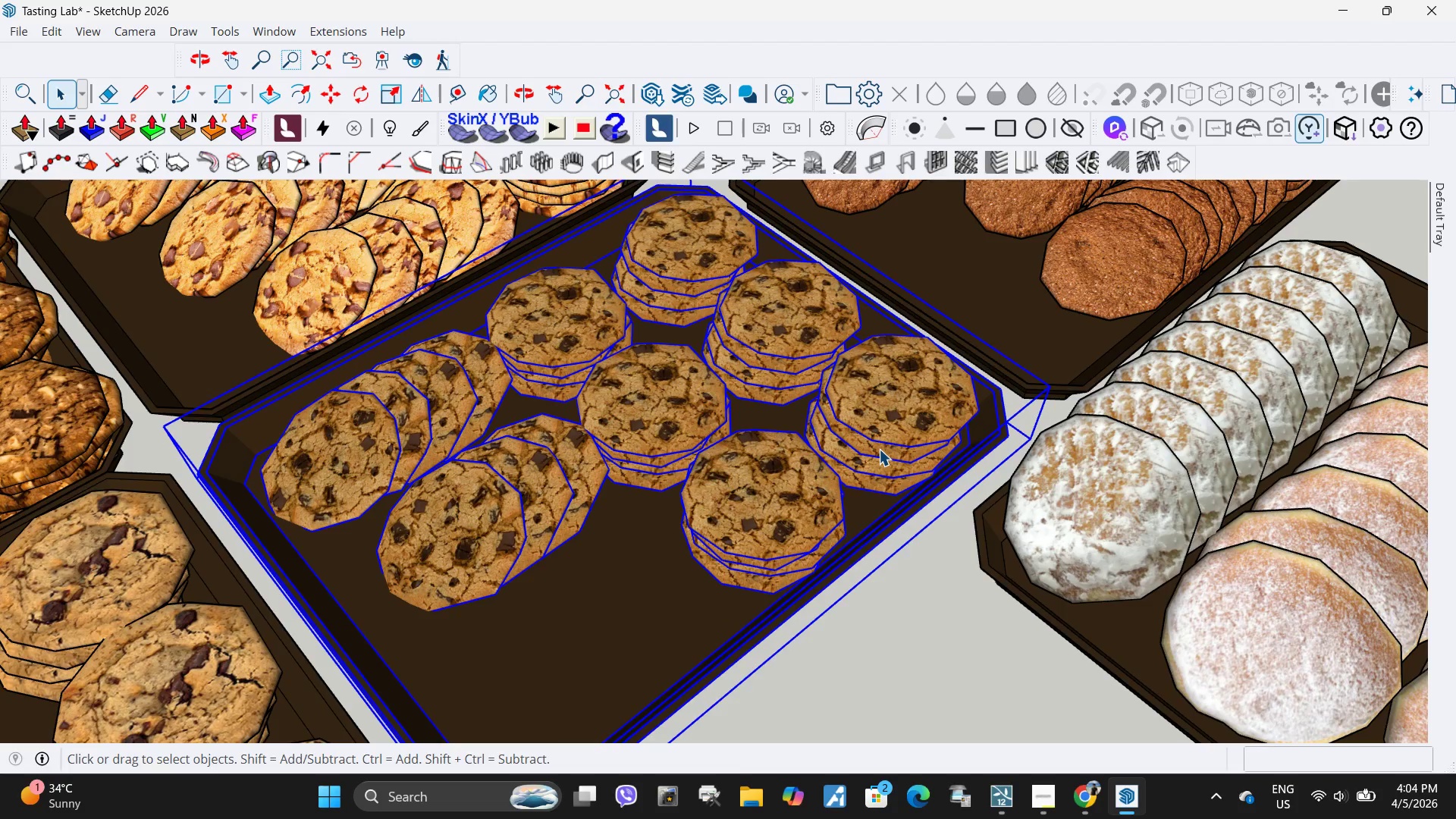 
triple_click([886, 458])
 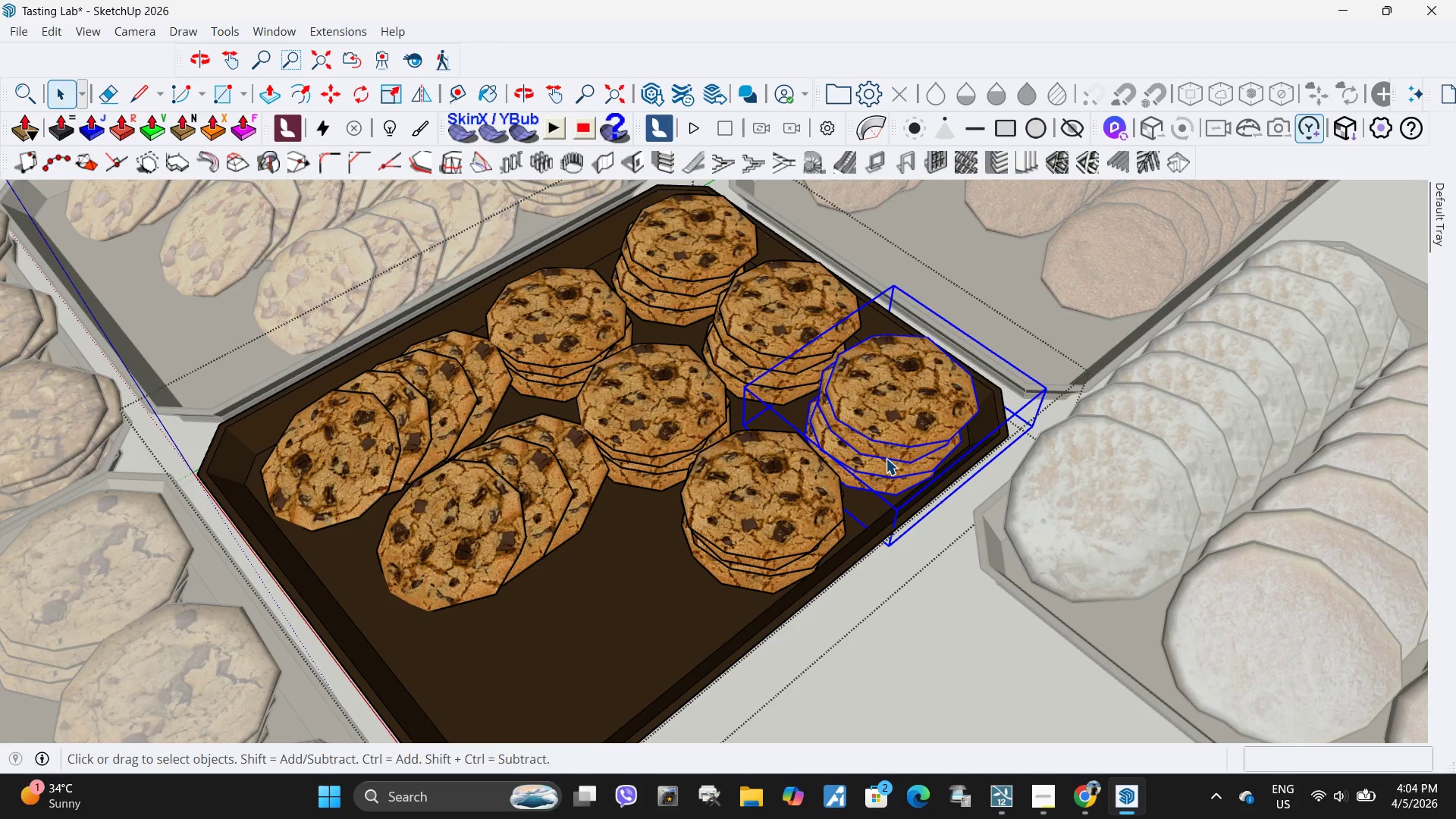 
key(Control+C)
 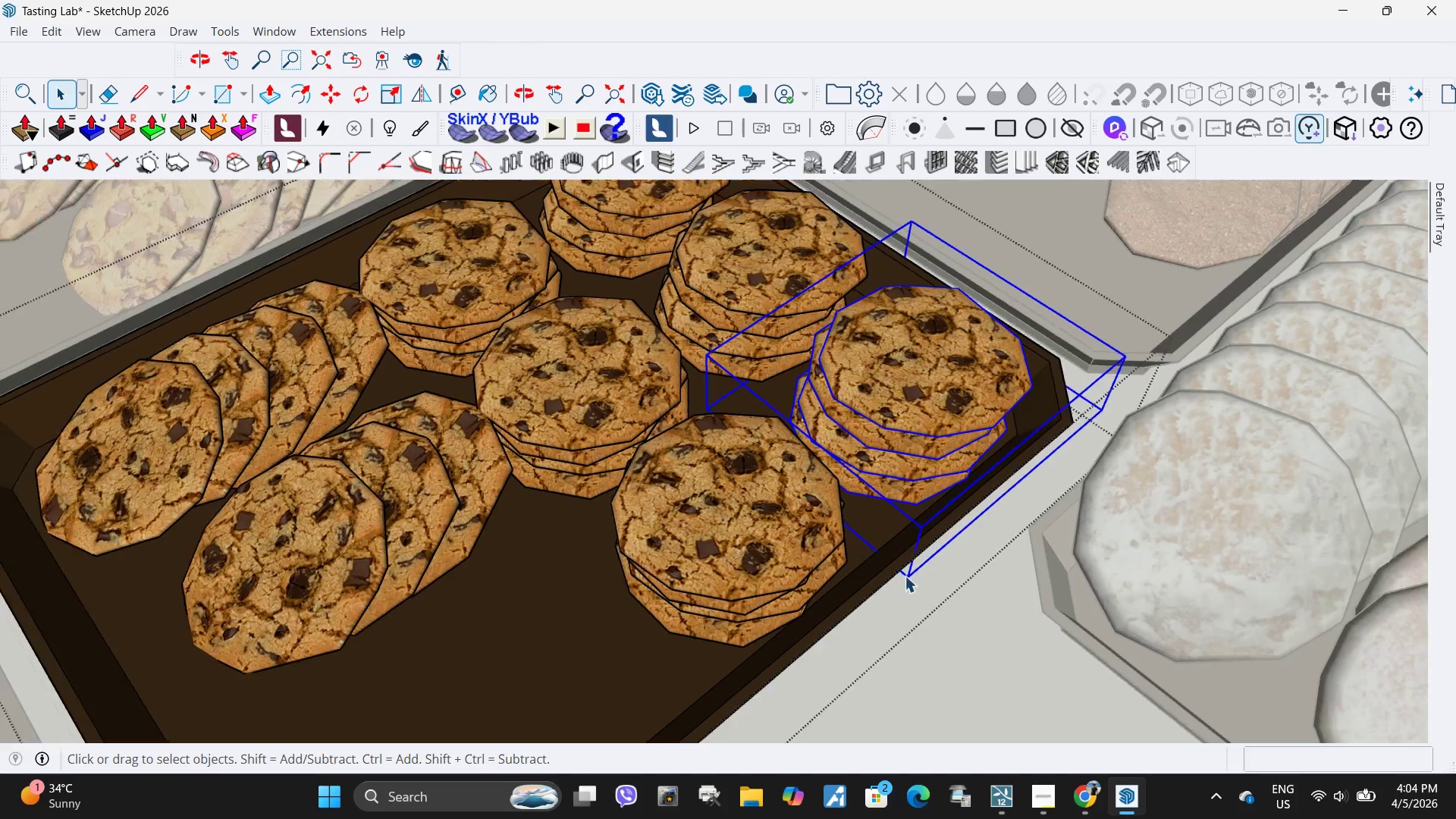 
scroll: coordinate [854, 485], scroll_direction: up, amount: 4.0
 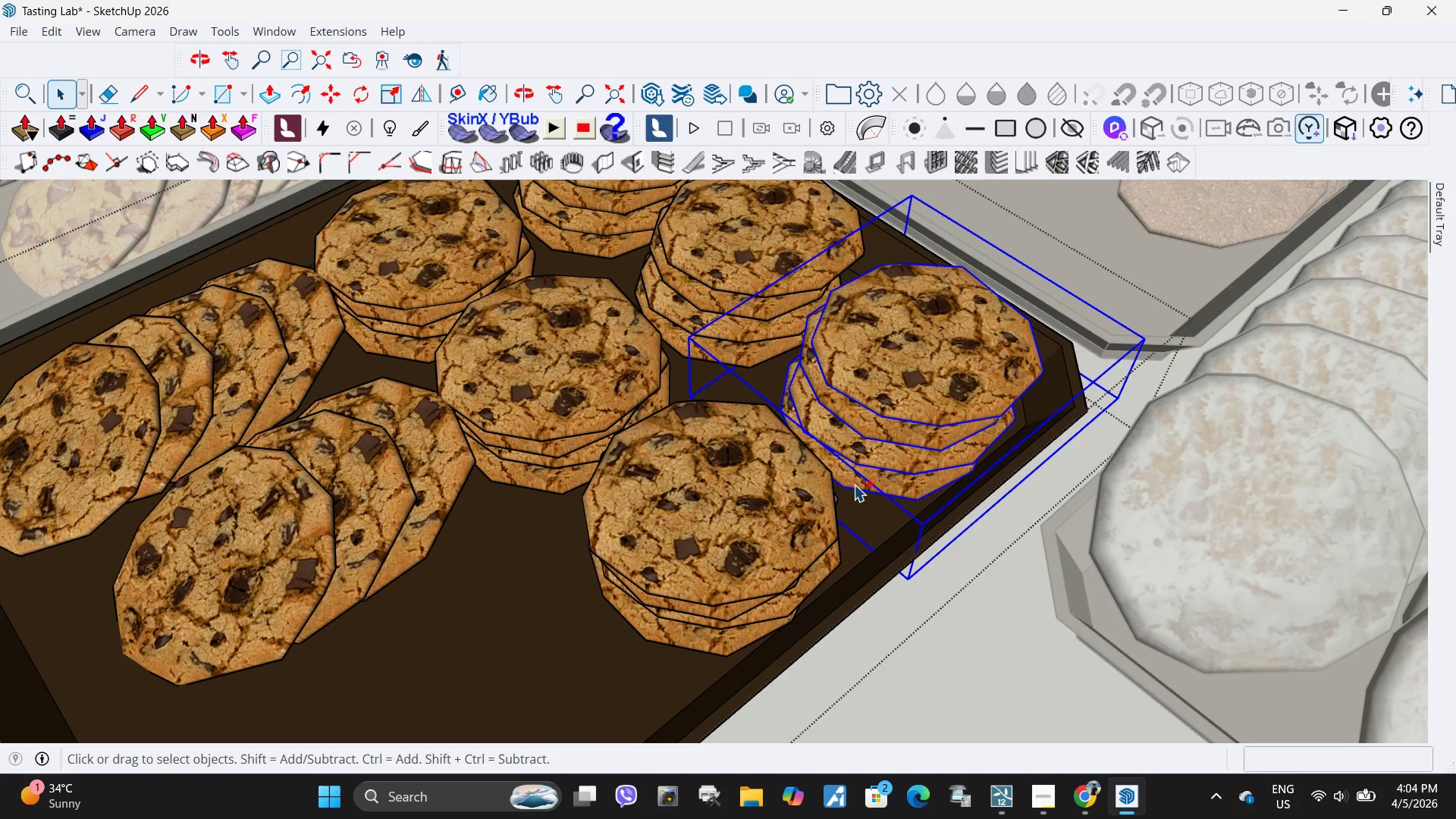 
key(Escape)
 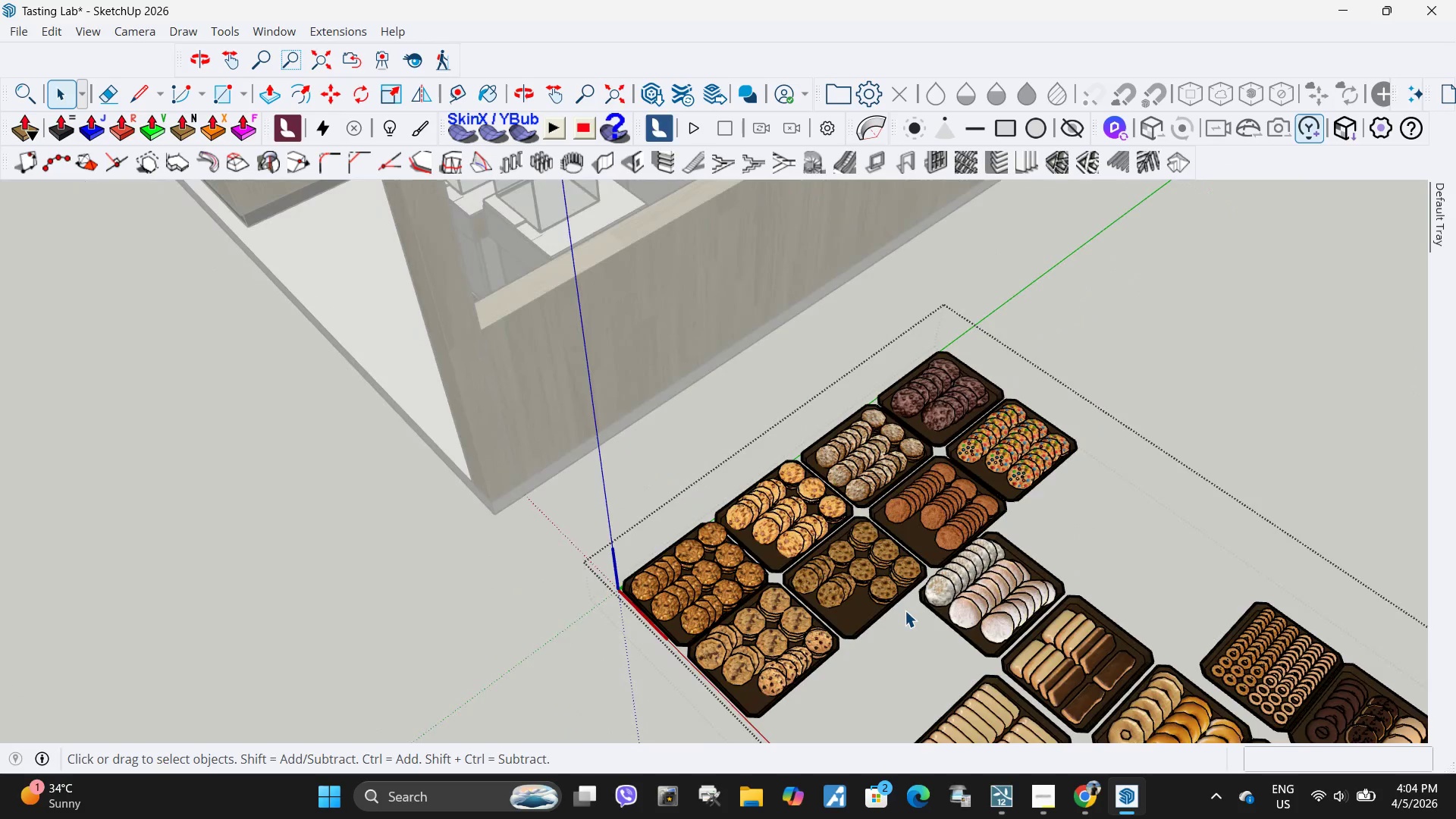 
key(Escape)
 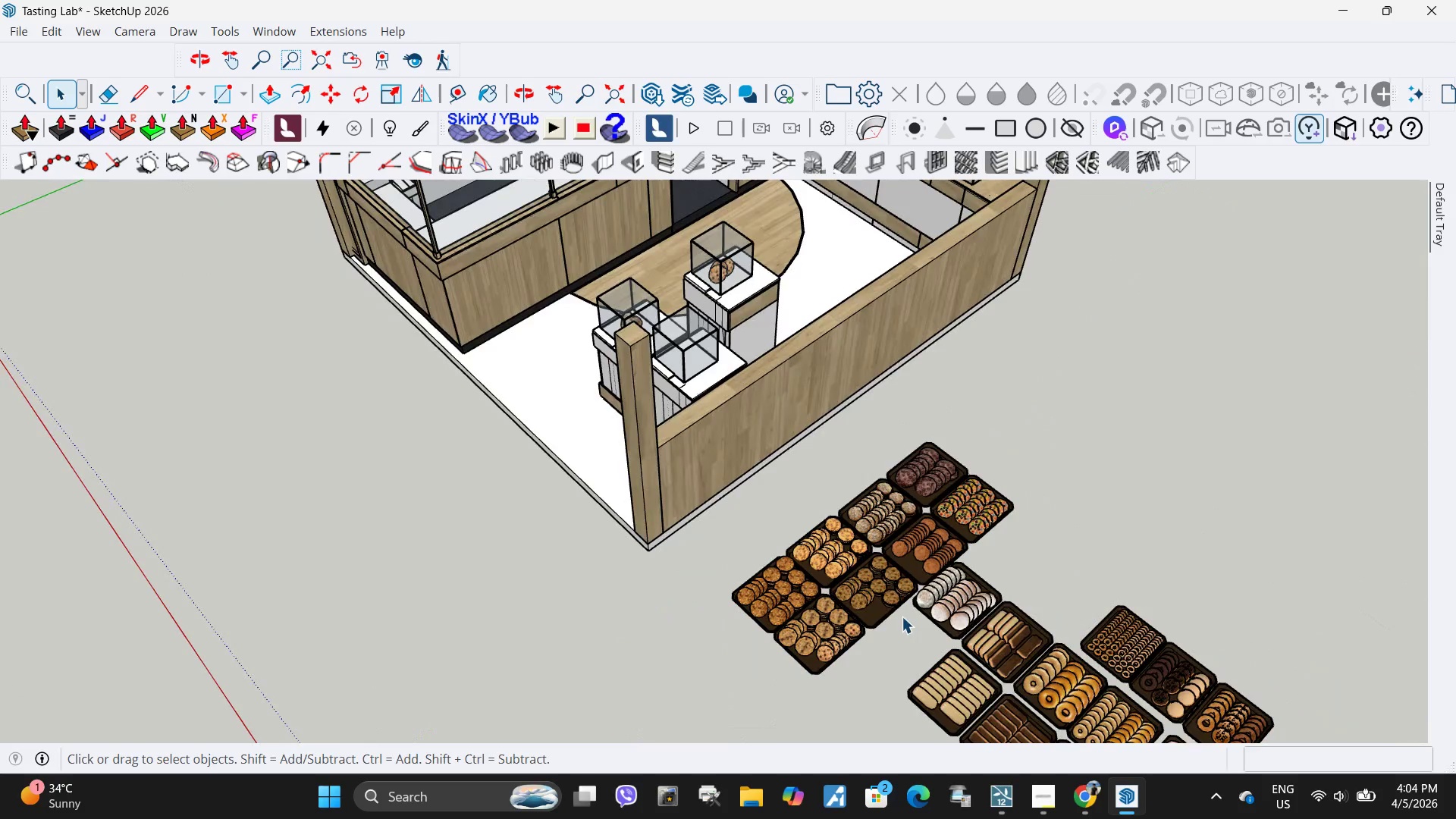 
key(Escape)
 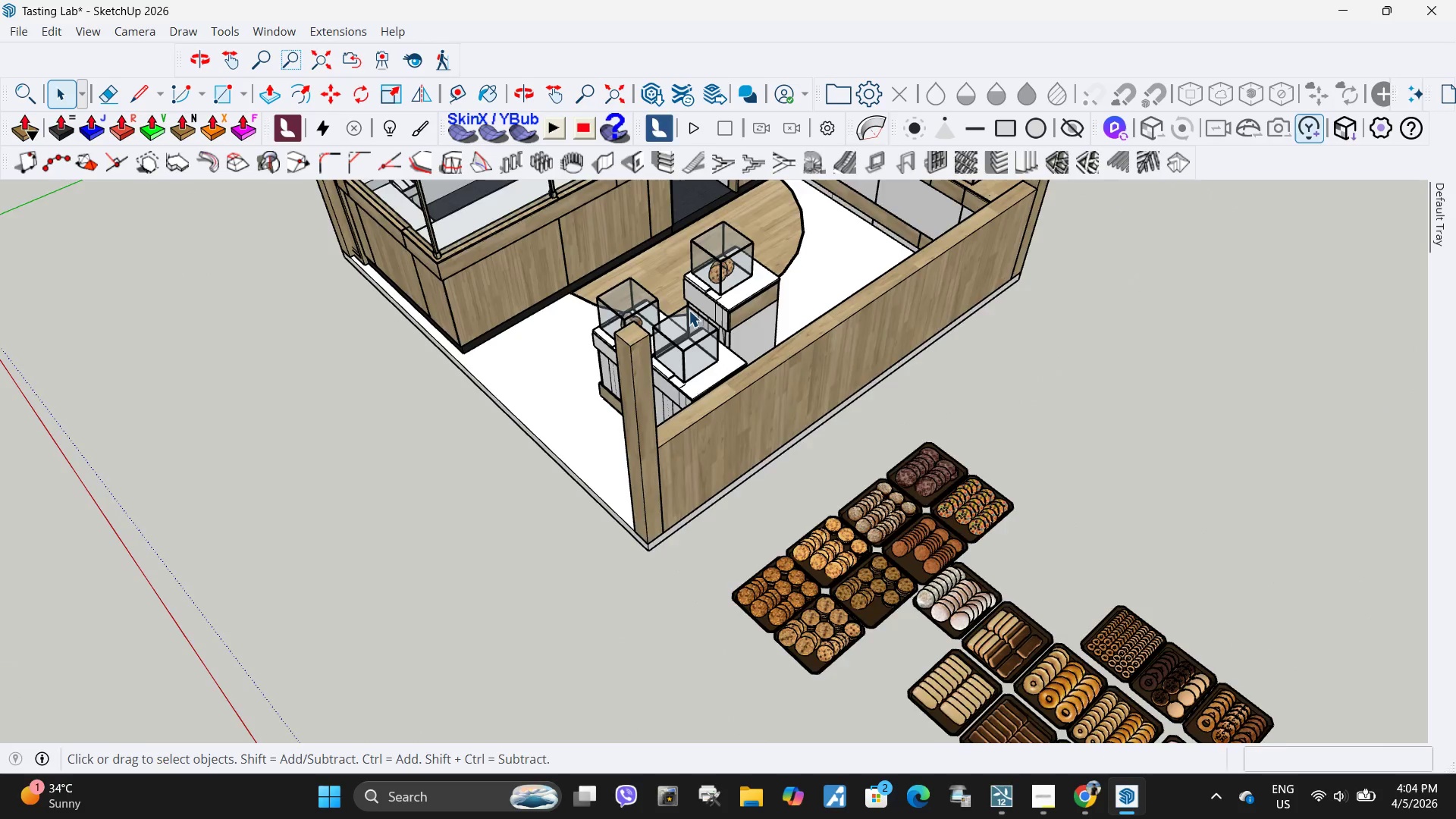 
scroll: coordinate [902, 613], scroll_direction: down, amount: 36.0
 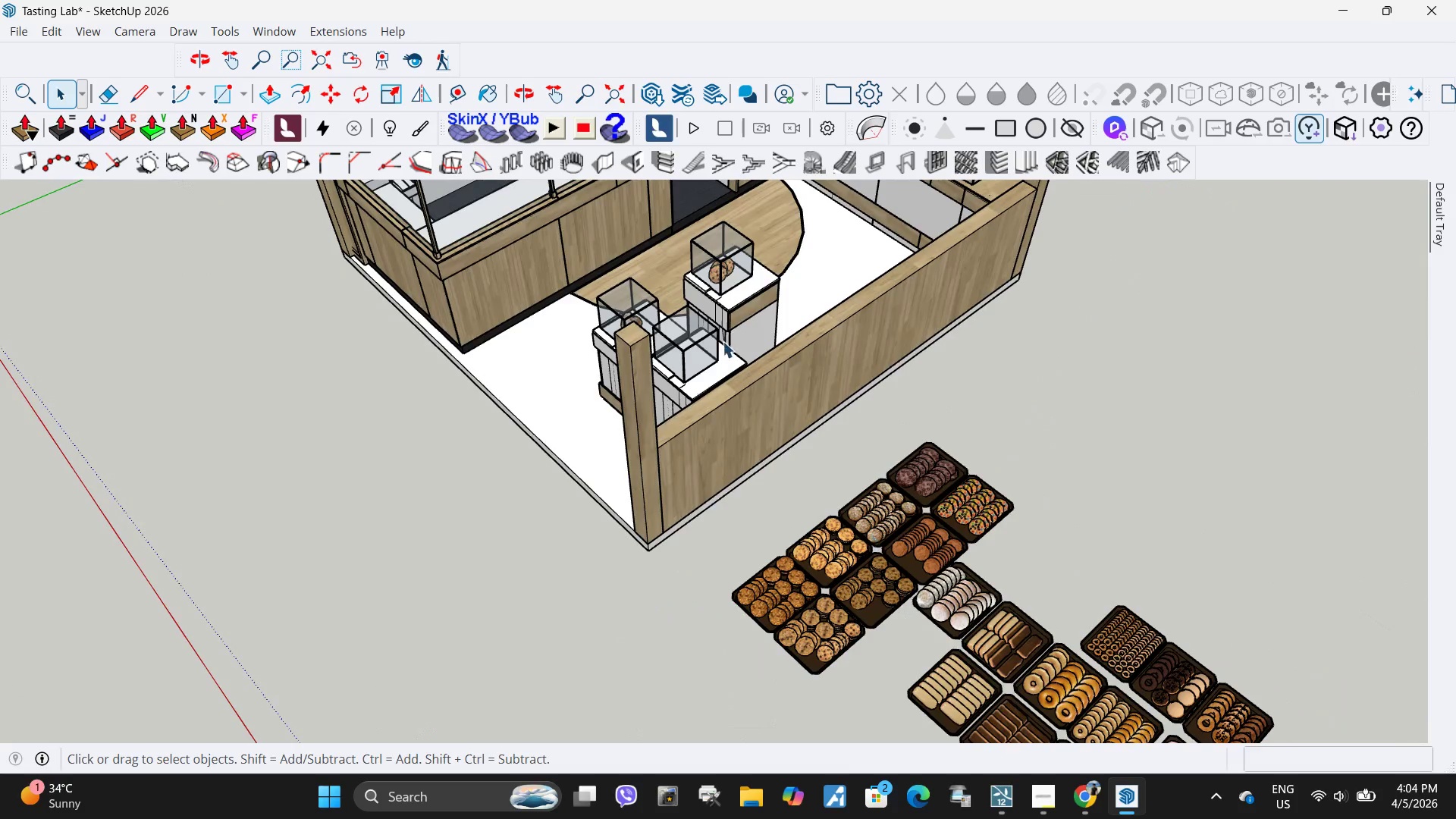 
key(Control+V)
 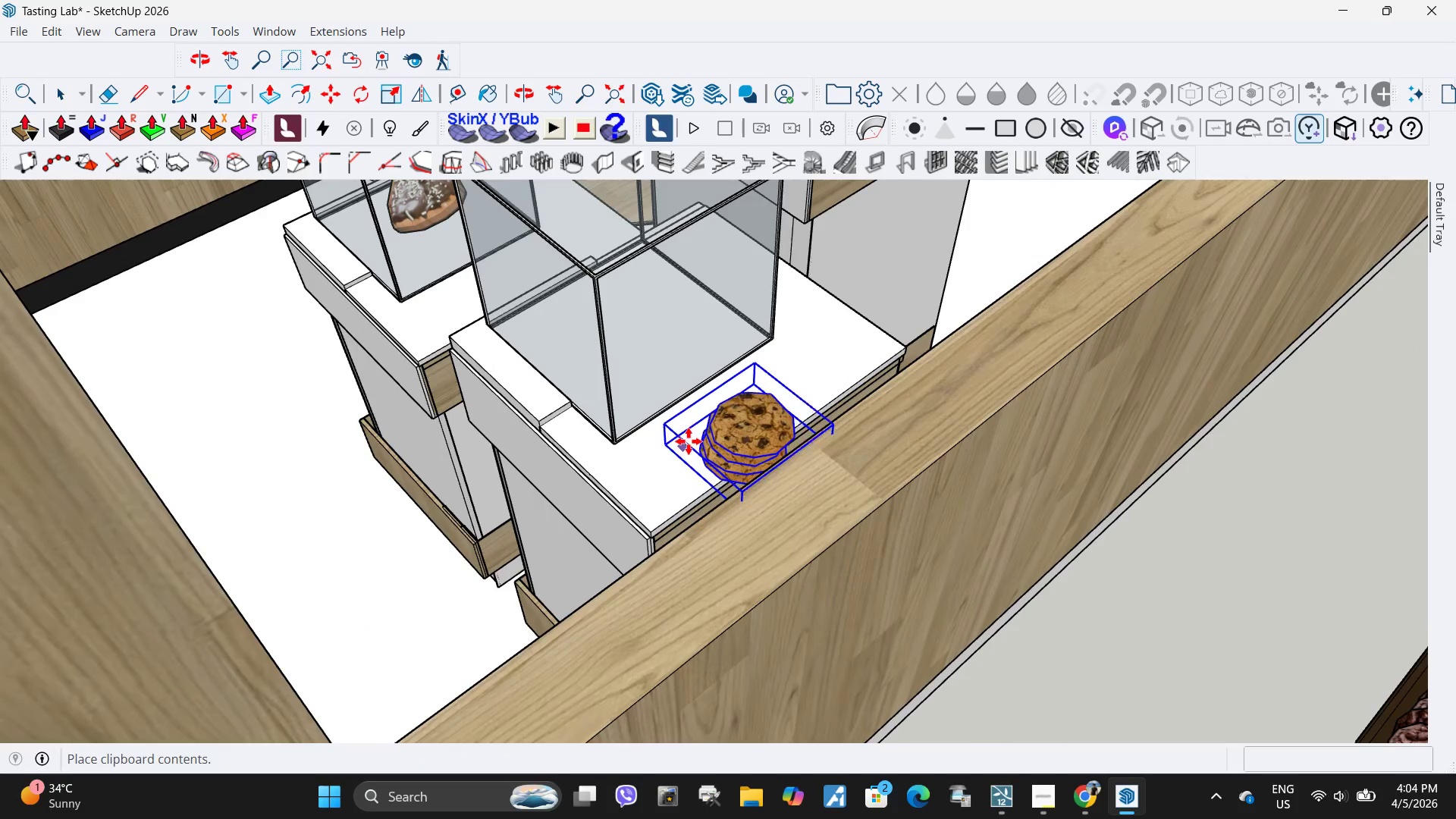 
scroll: coordinate [713, 419], scroll_direction: up, amount: 15.0
 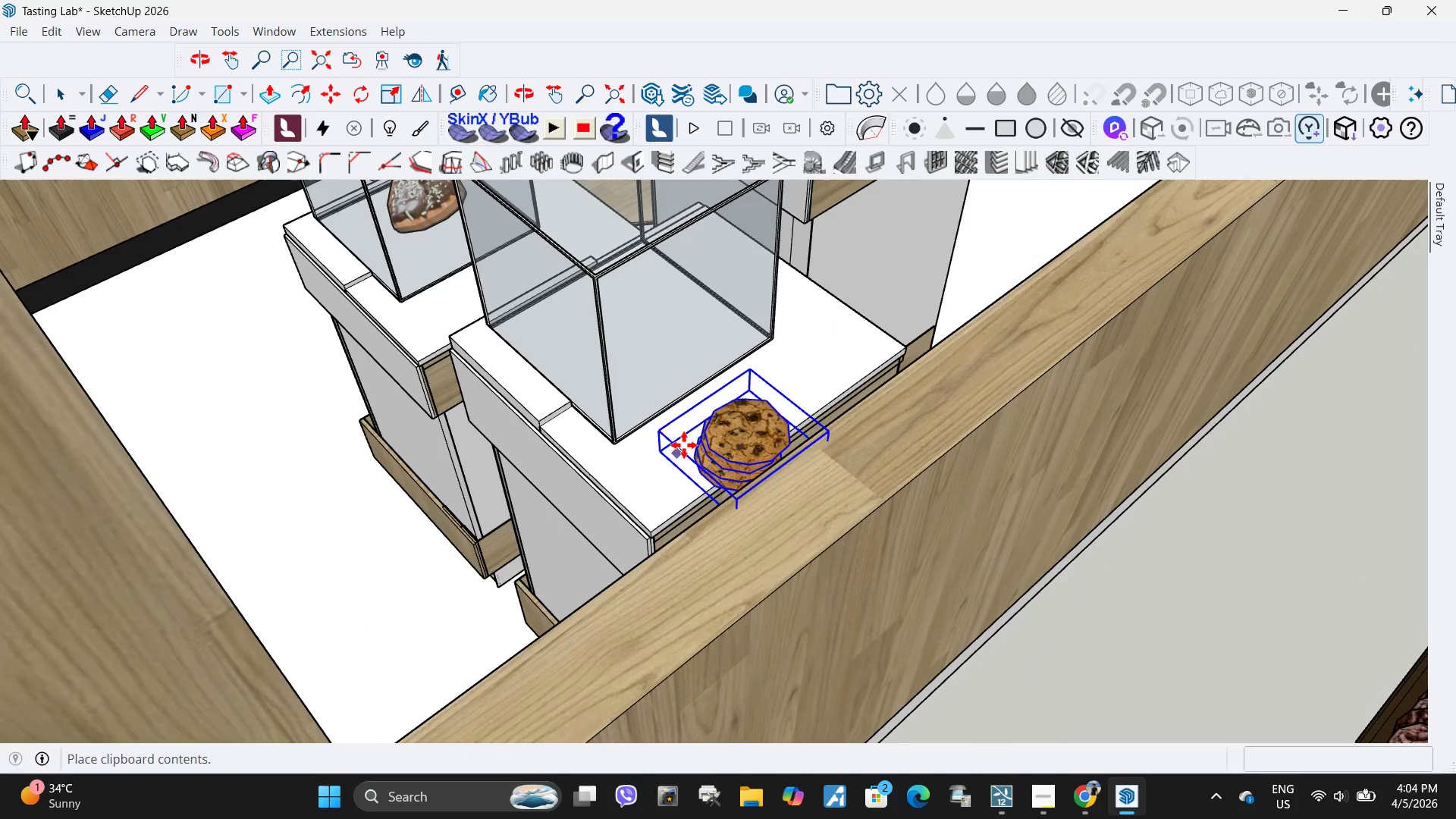 
left_click([671, 419])
 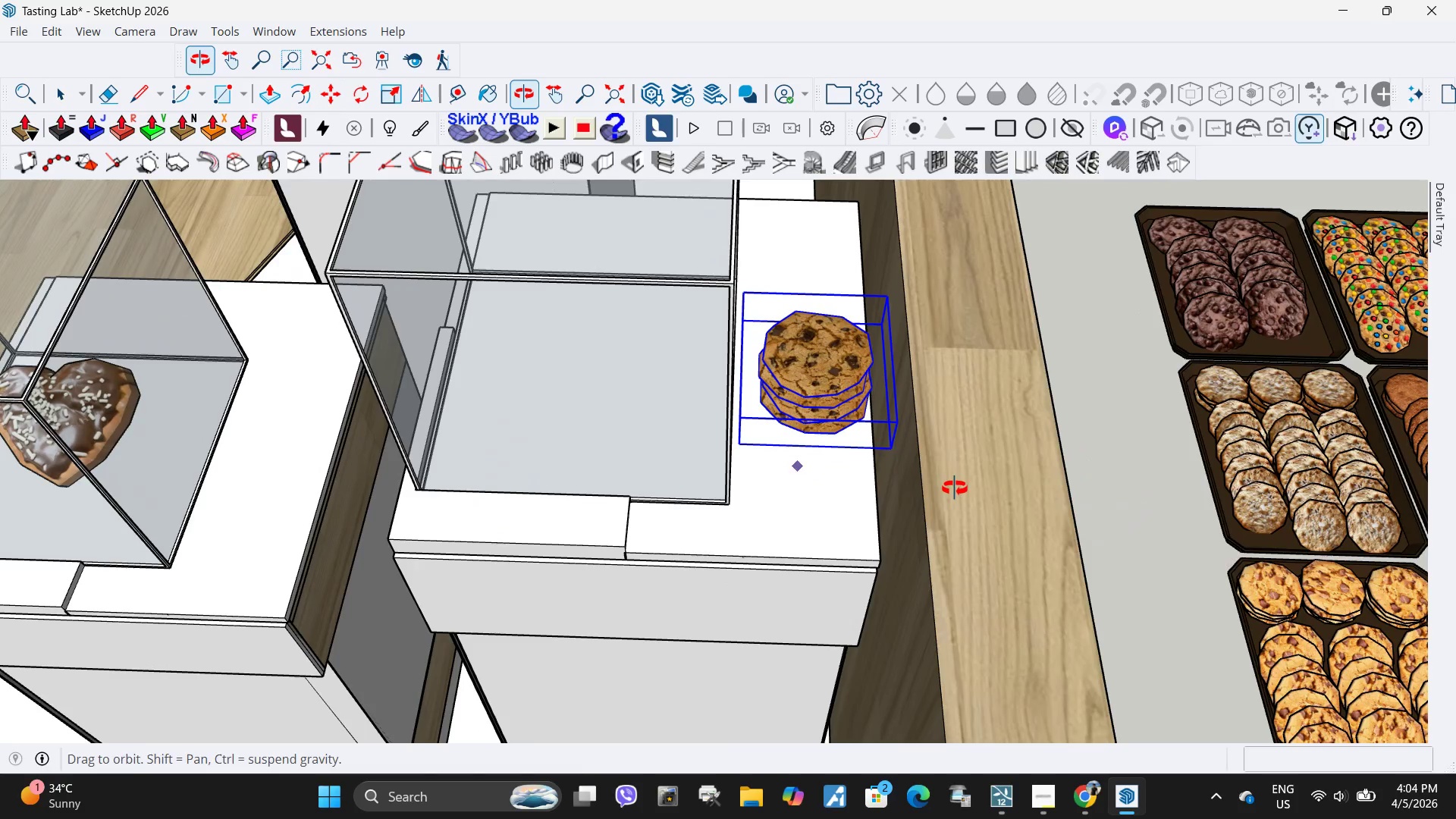 
scroll: coordinate [687, 430], scroll_direction: up, amount: 3.0
 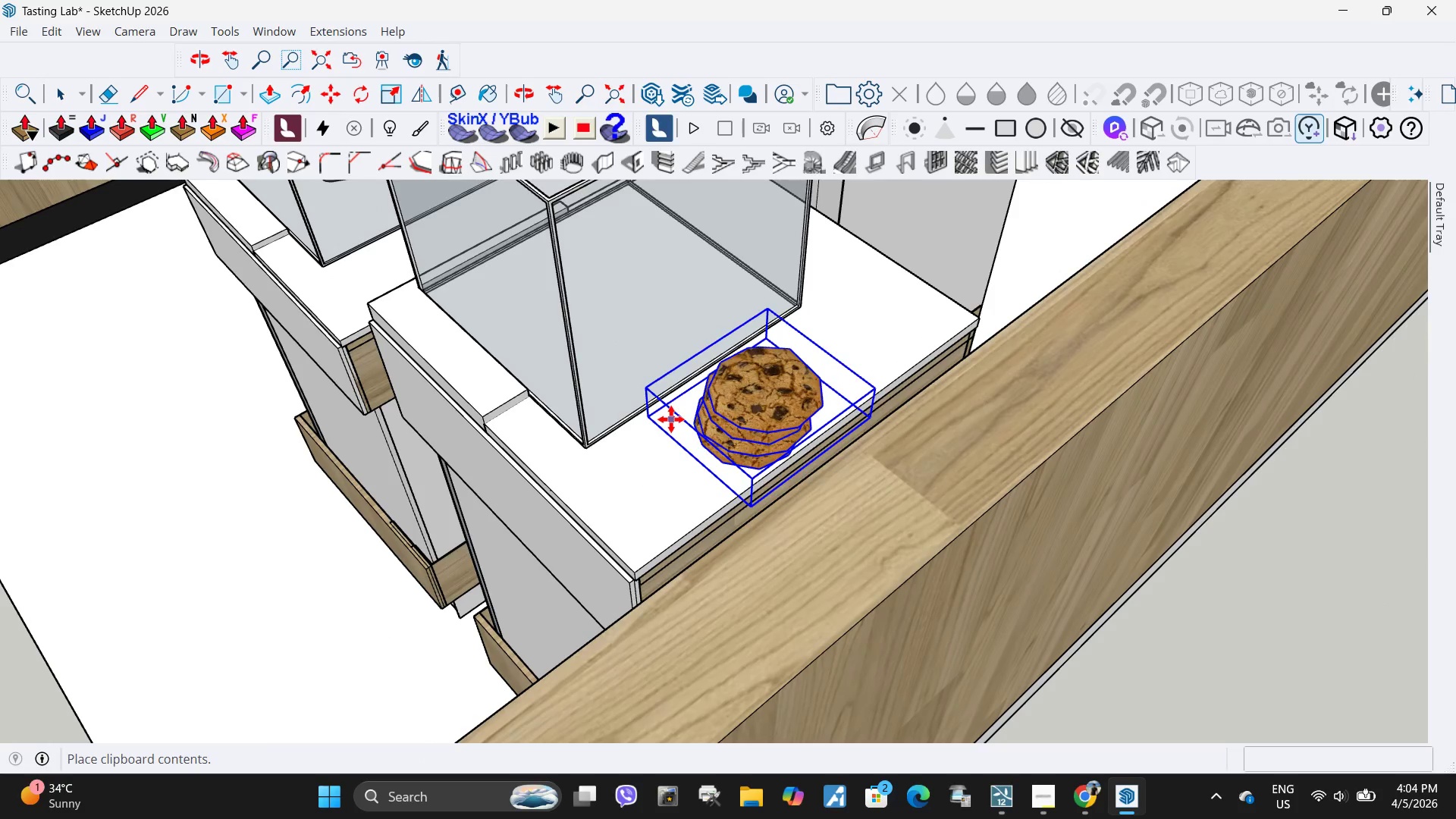 
key(S)
 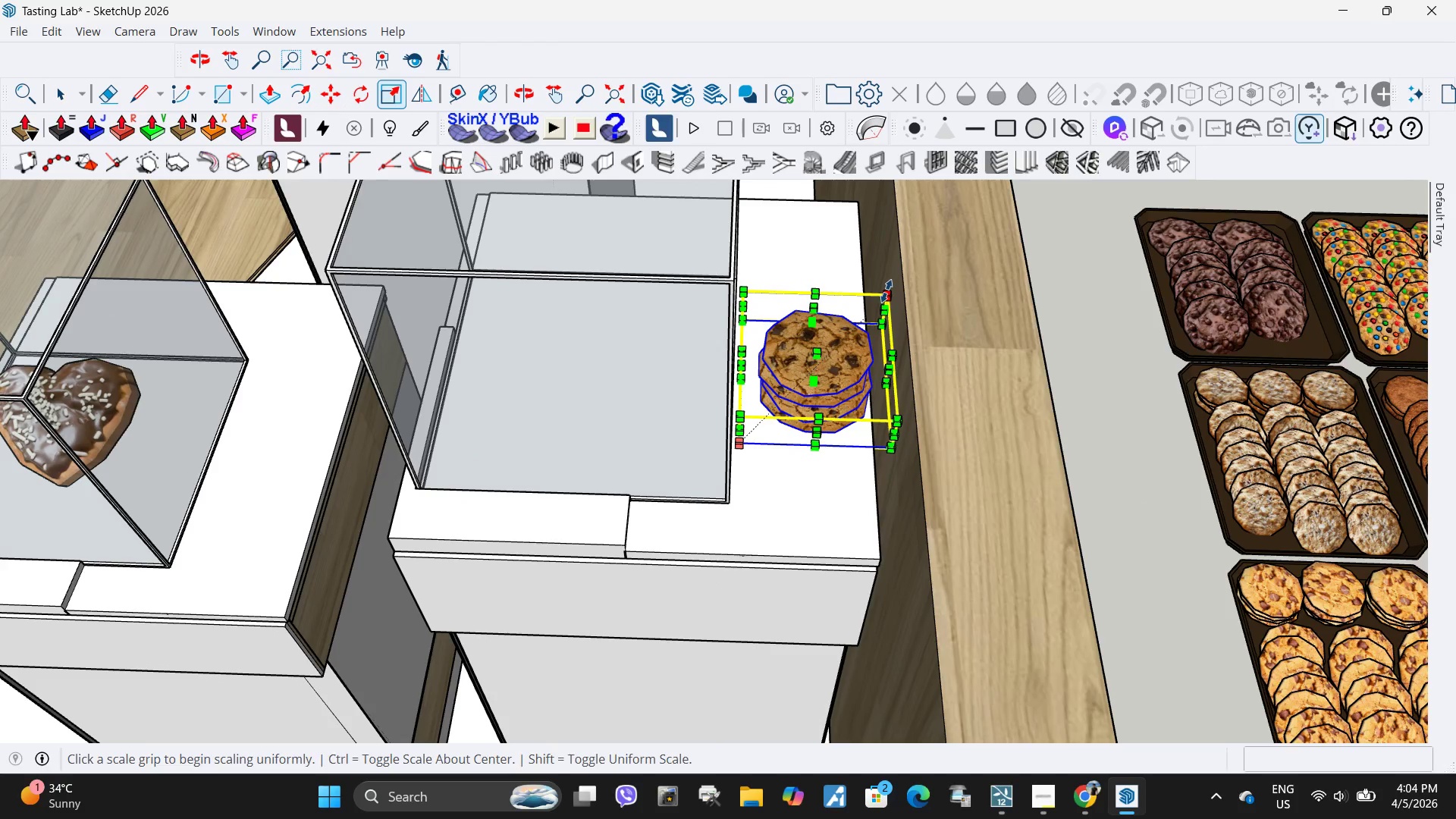 
left_click([886, 291])
 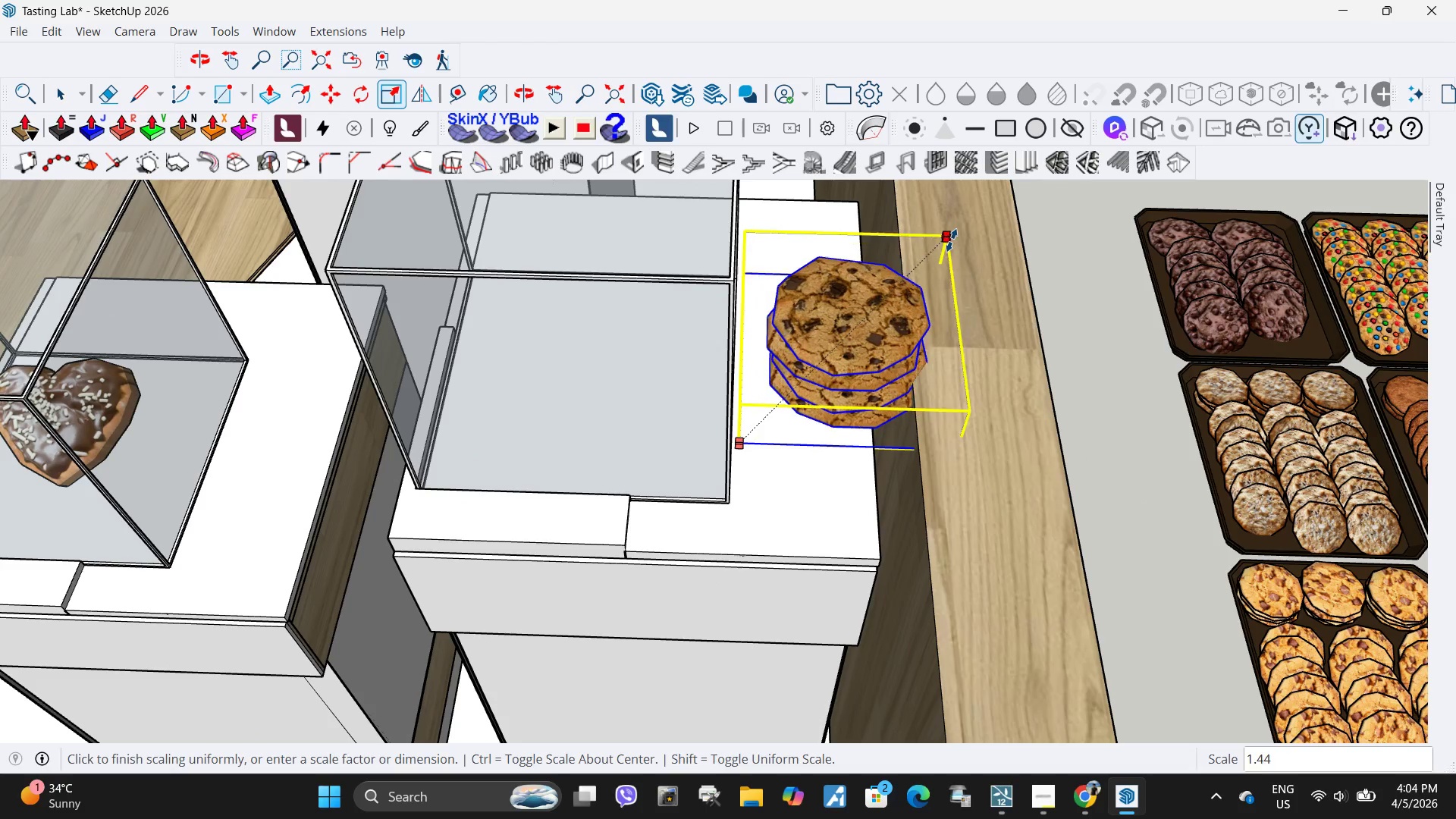 
left_click([952, 240])
 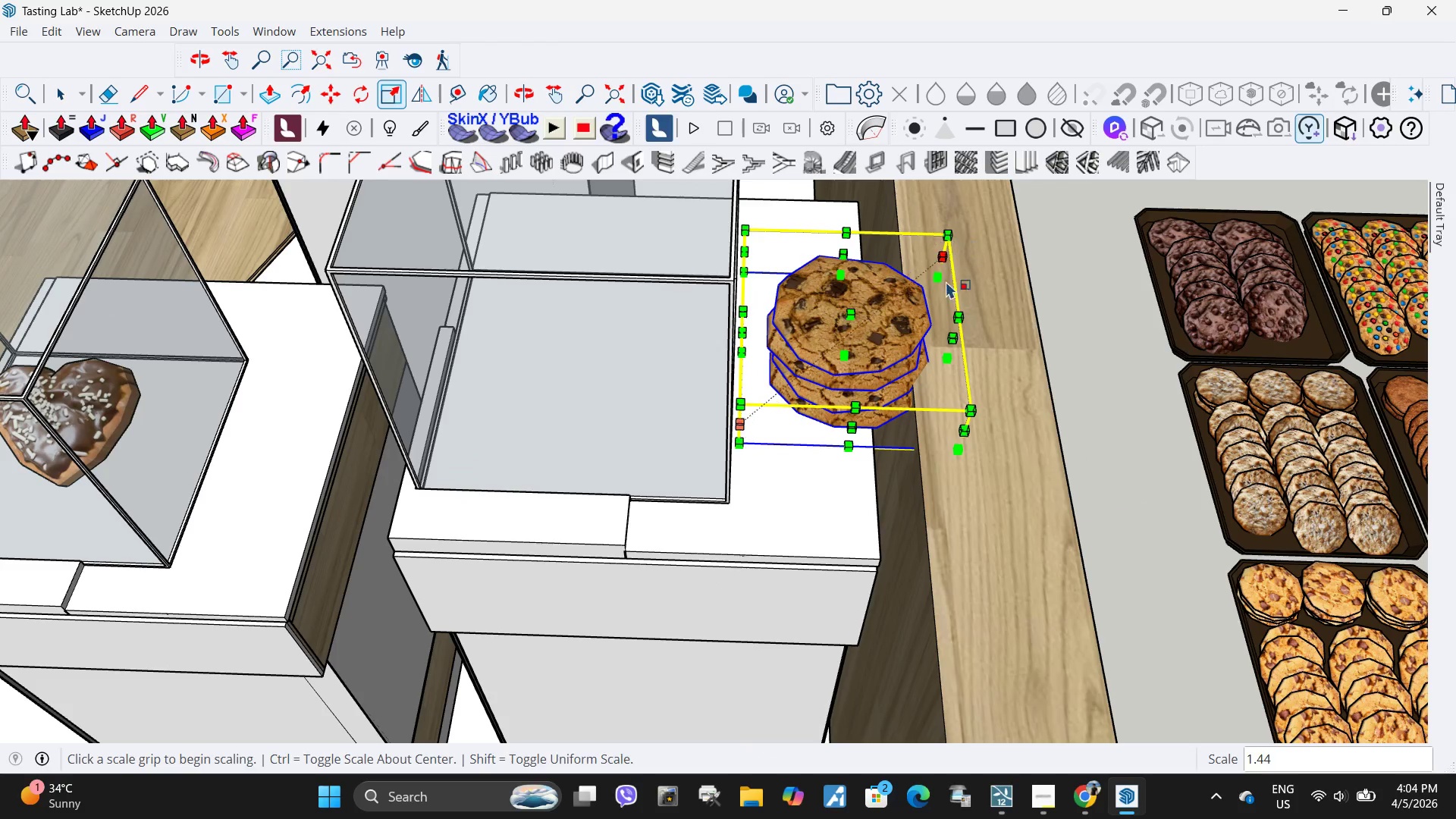 
key(Space)
 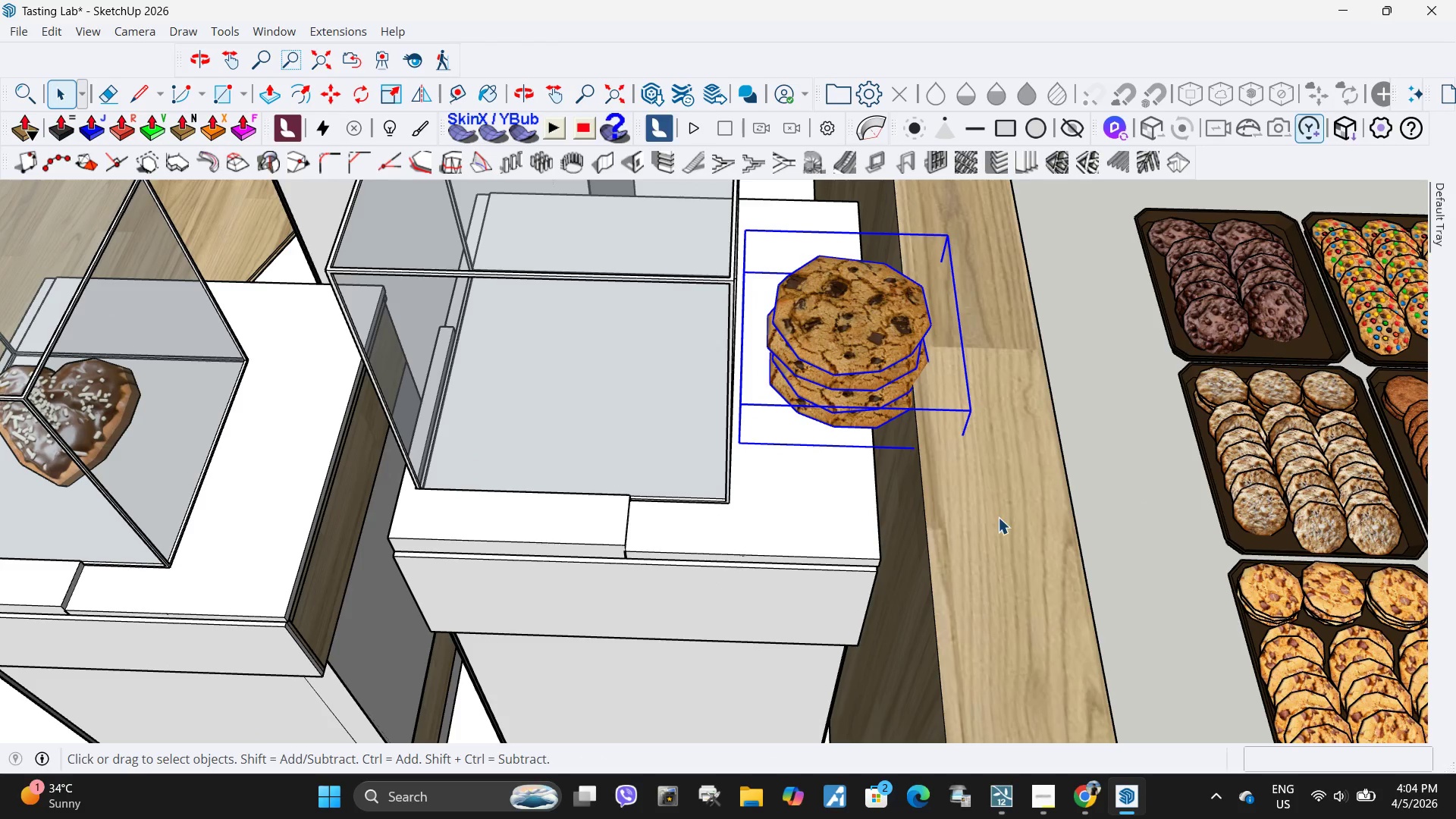 
key(M)
 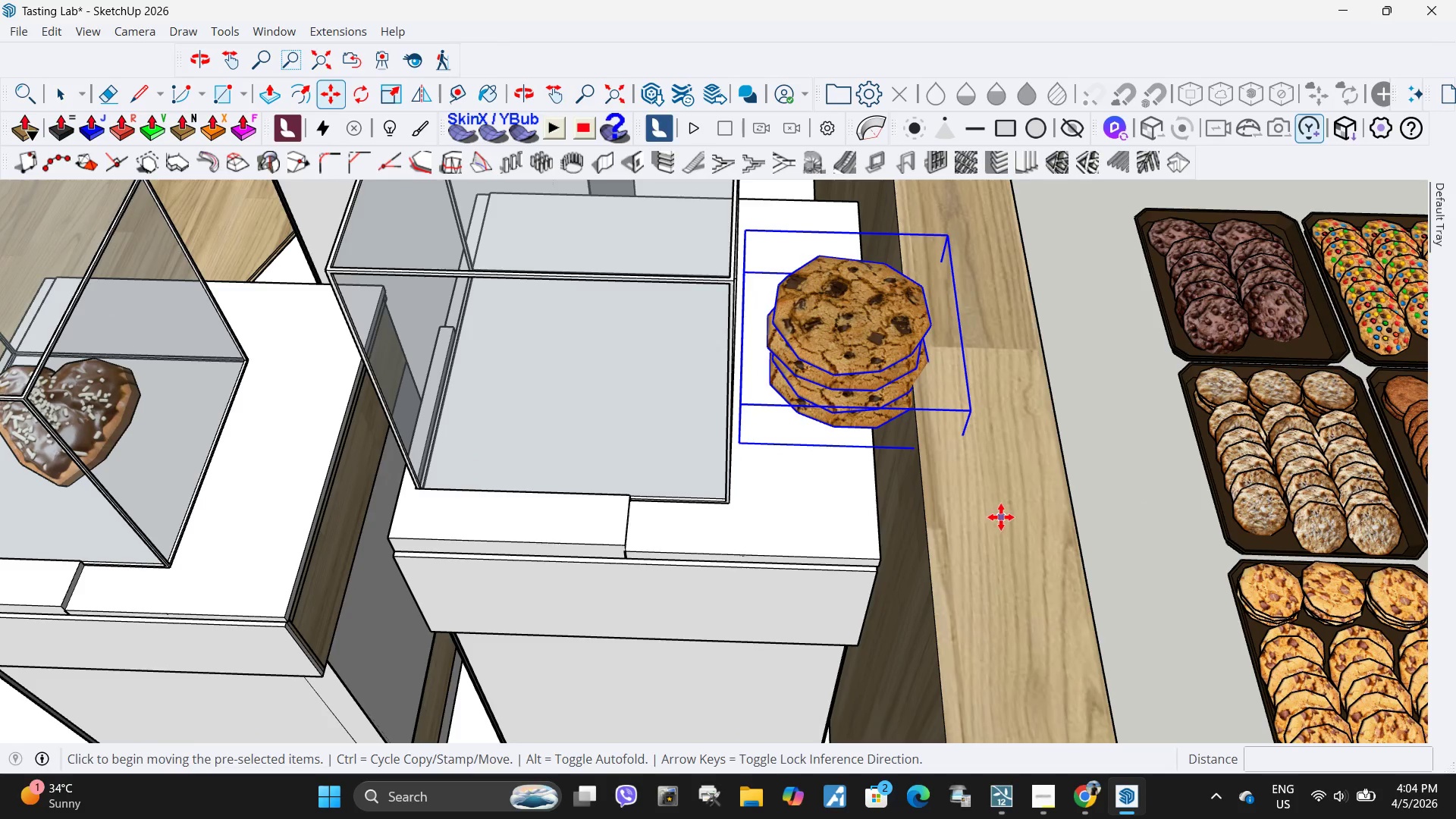 
left_click([1001, 517])
 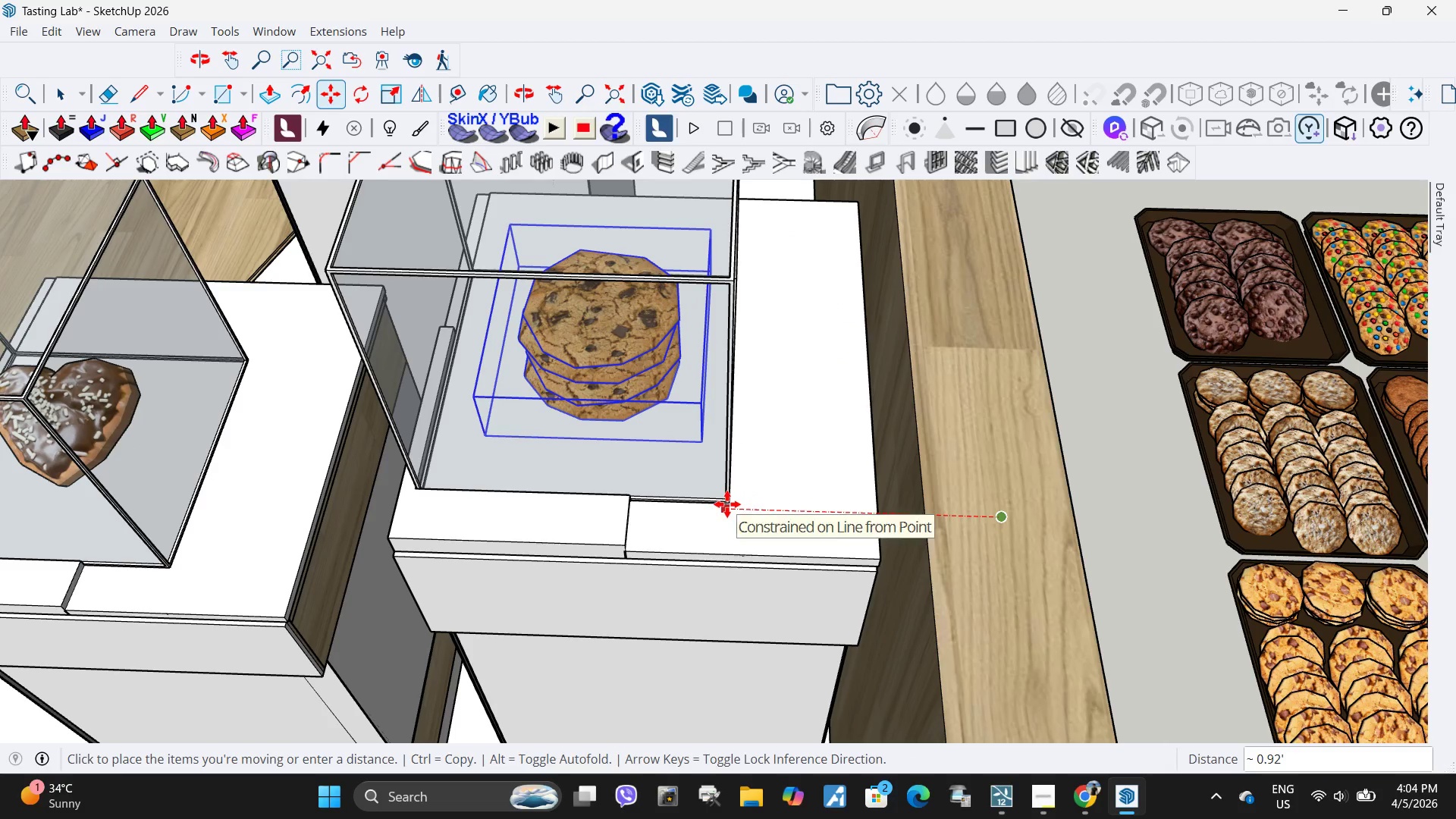 
left_click([721, 505])
 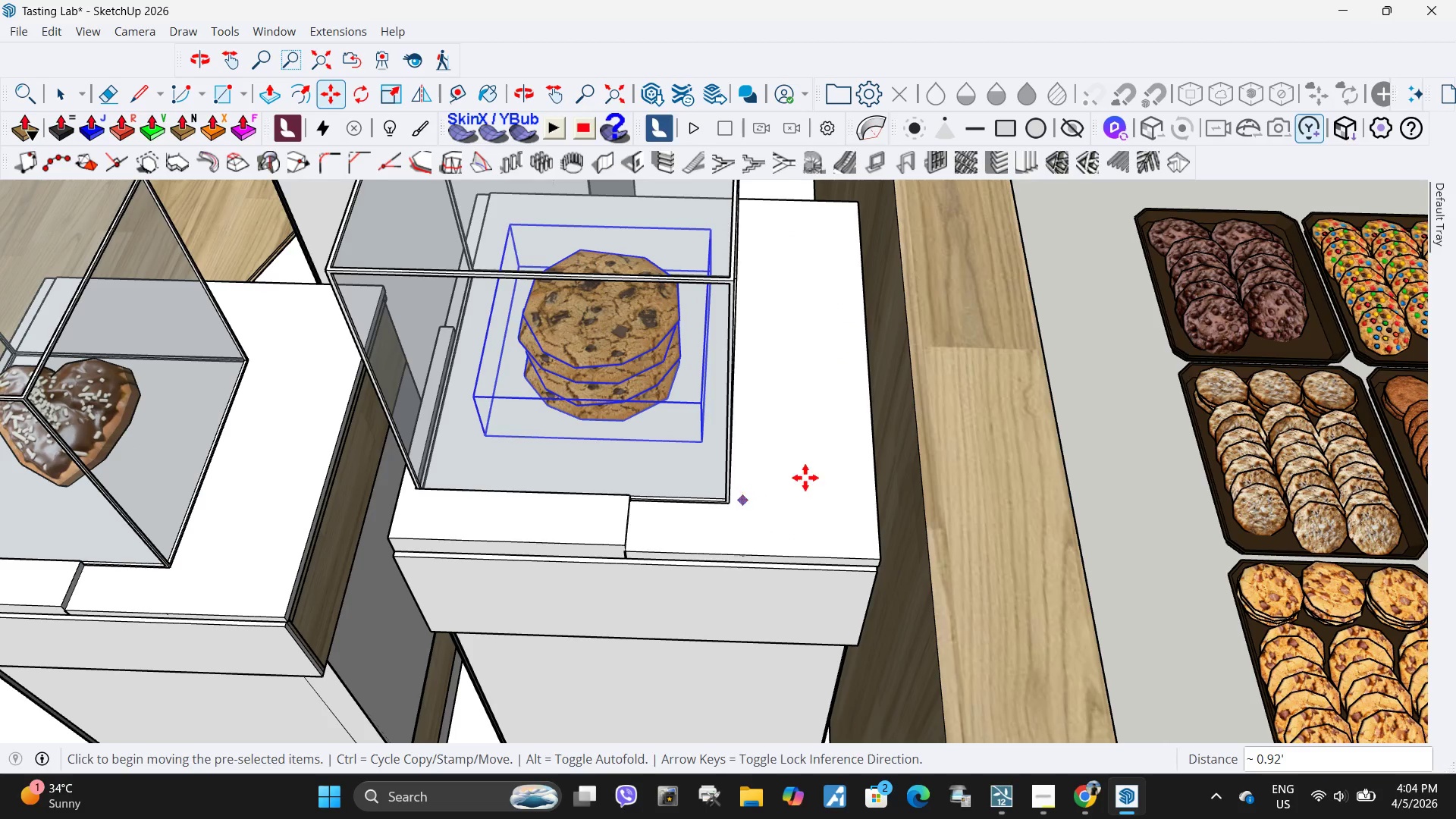 
key(Space)
 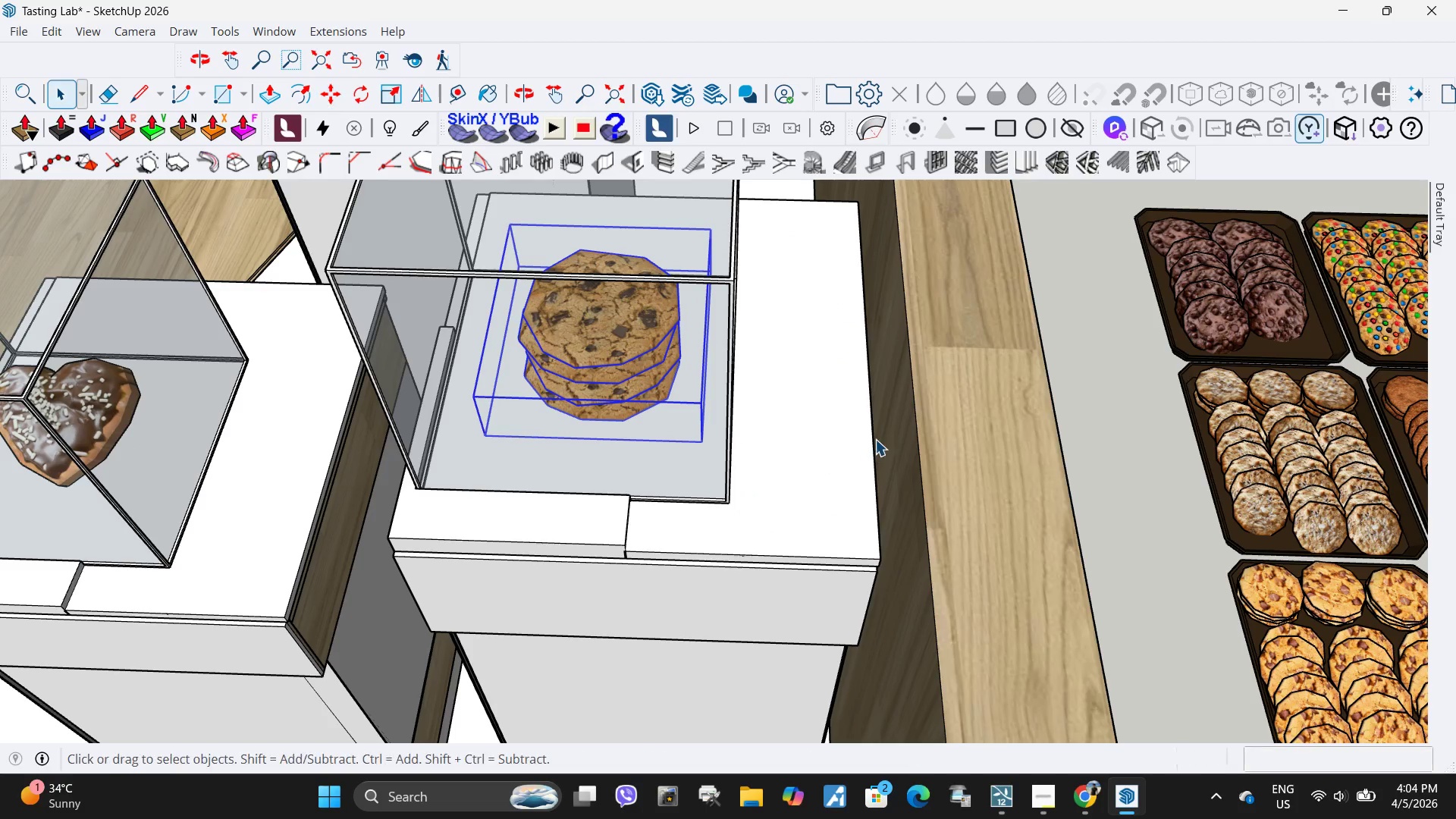 
left_click_drag(start_coordinate=[875, 439], to_coordinate=[875, 435])
 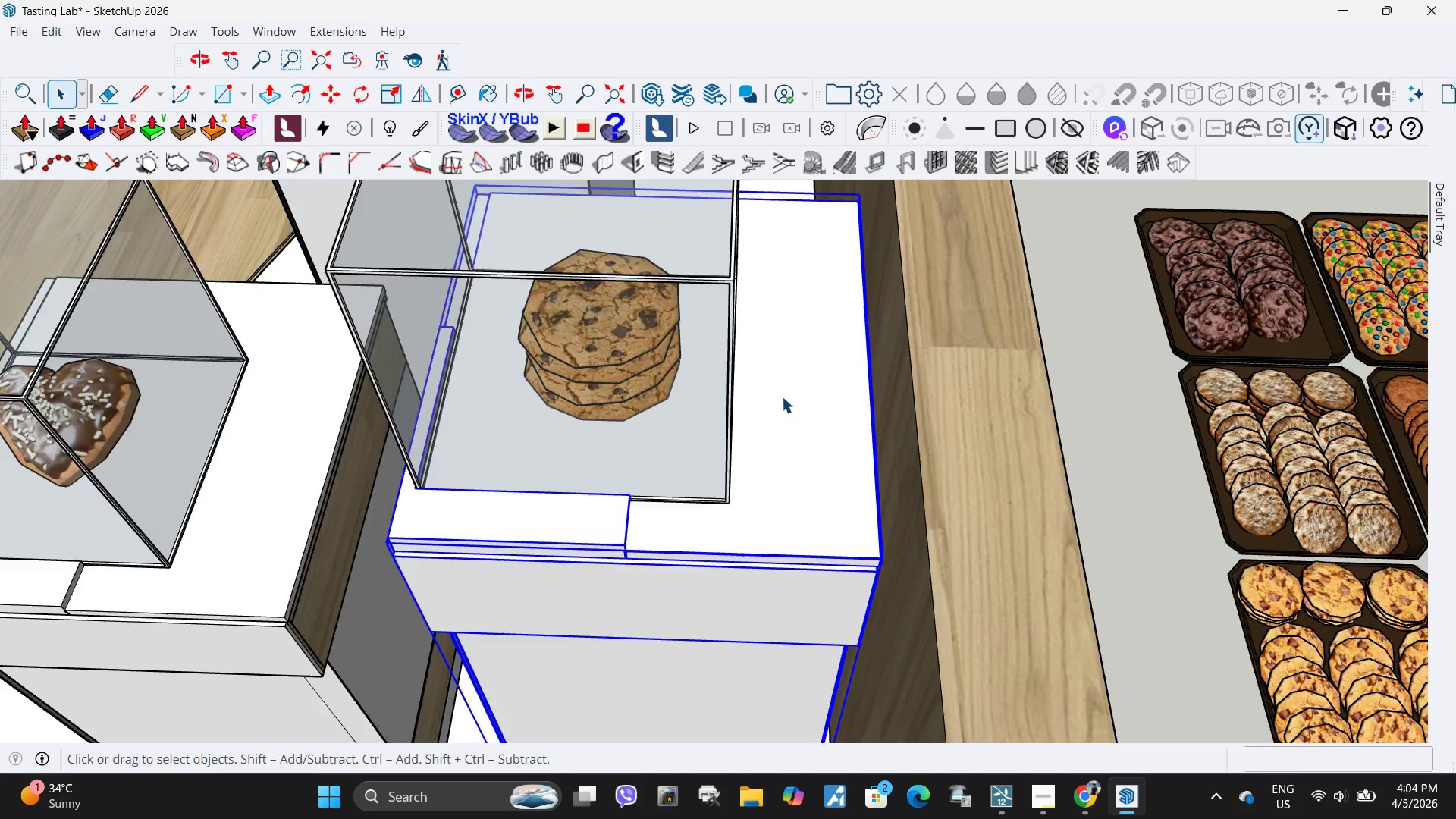 
key(Space)
 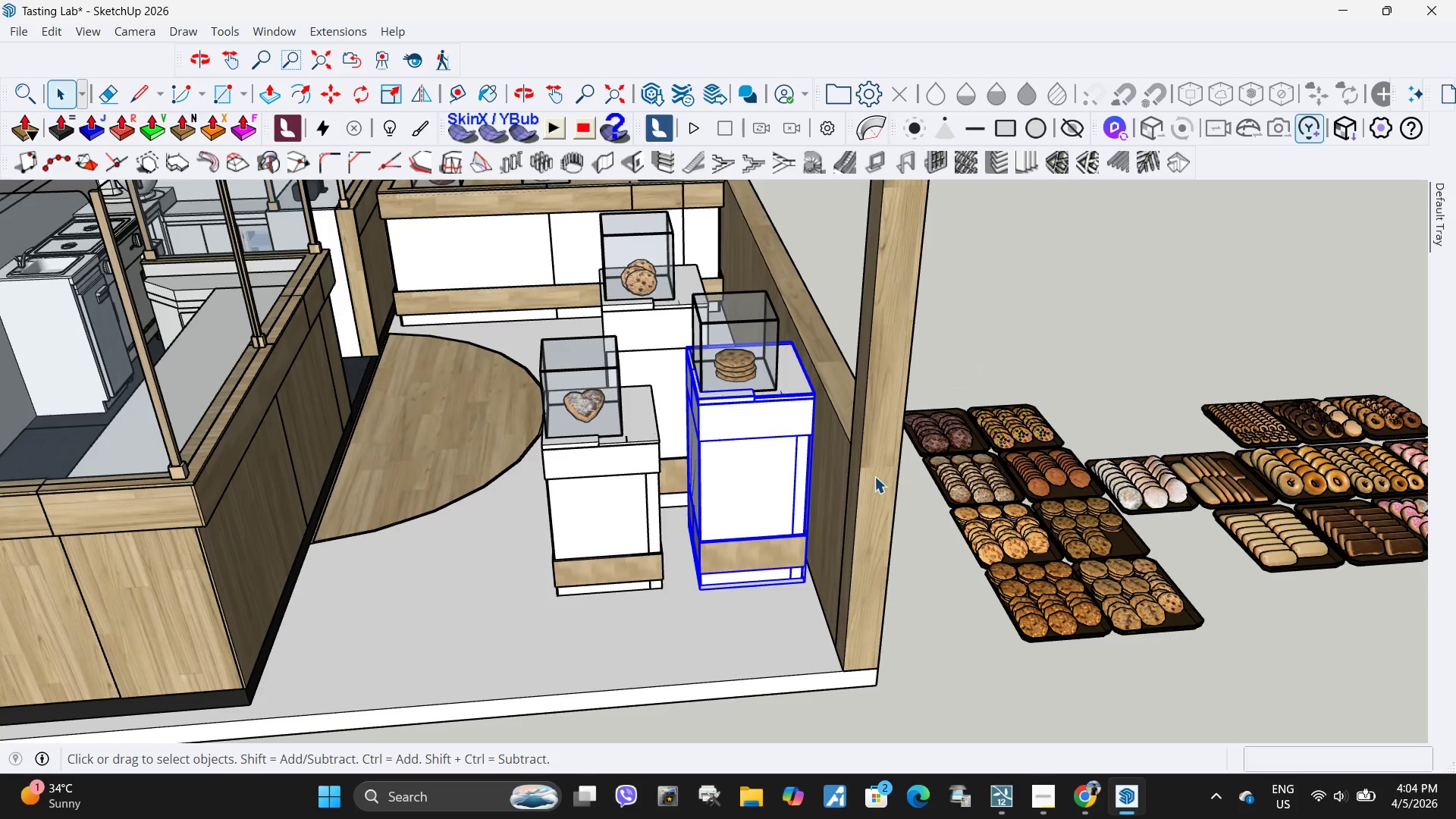 
scroll: coordinate [801, 396], scroll_direction: down, amount: 14.0
 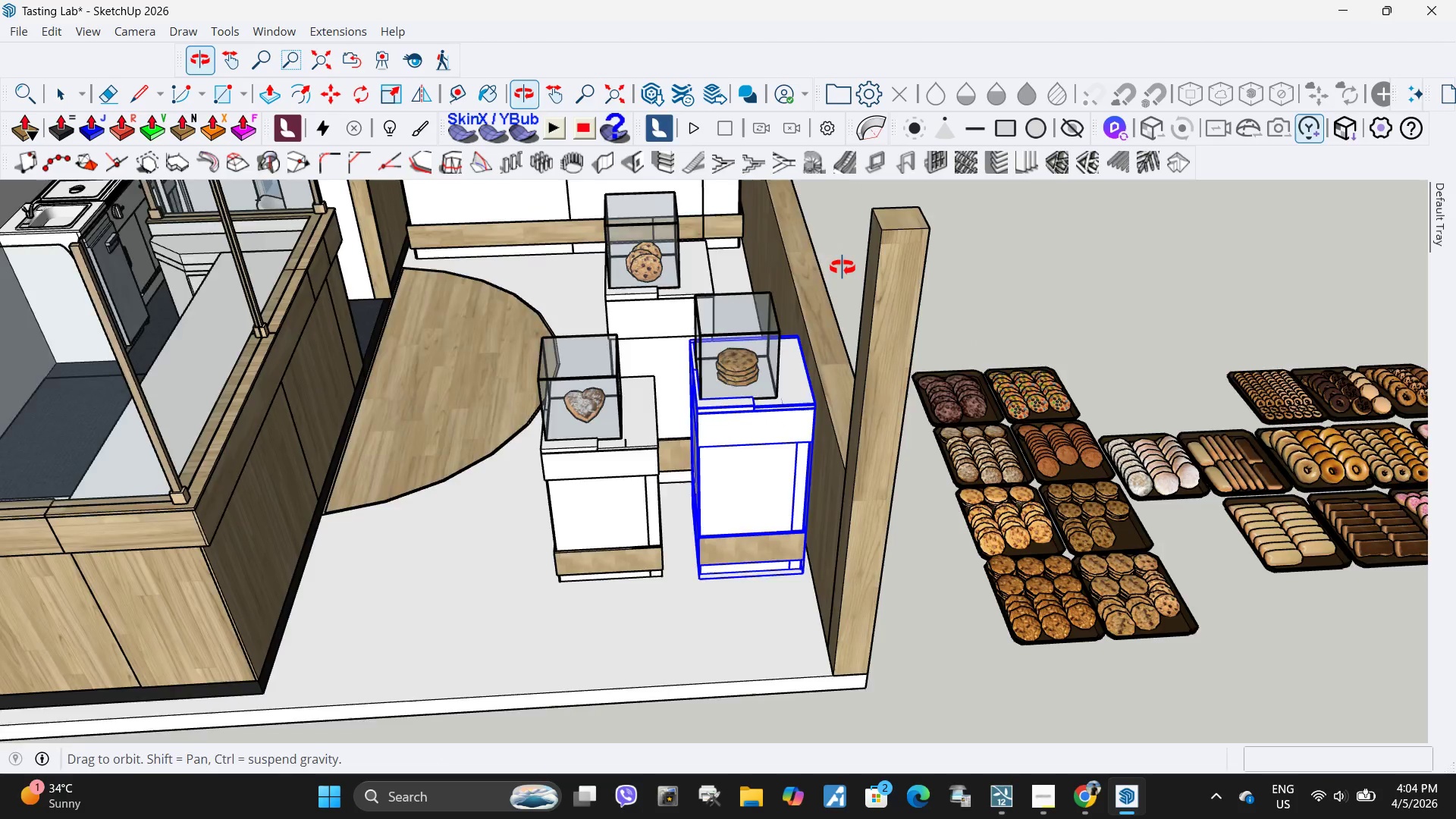 
key(Escape)
 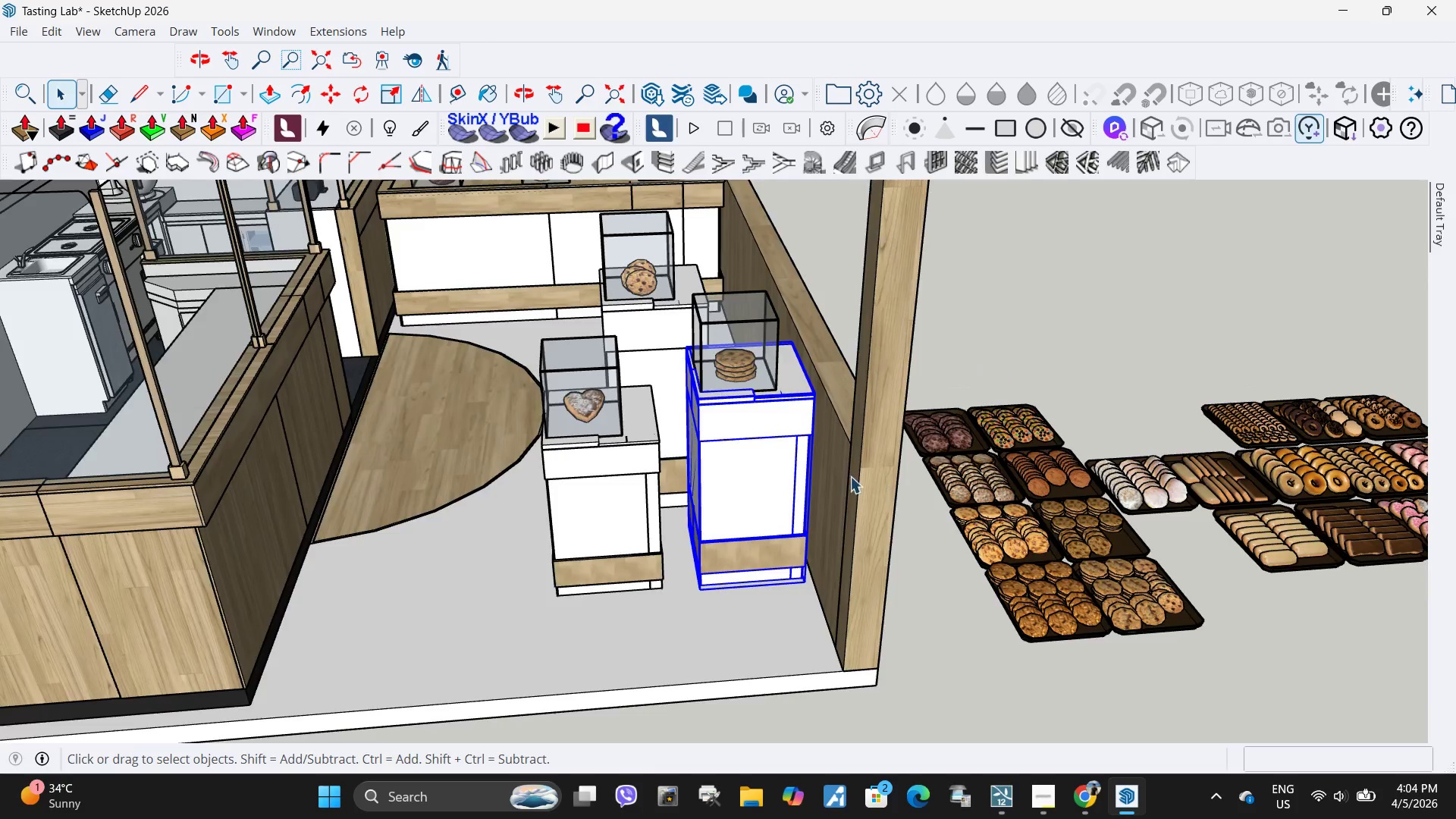 
left_click([880, 655])
 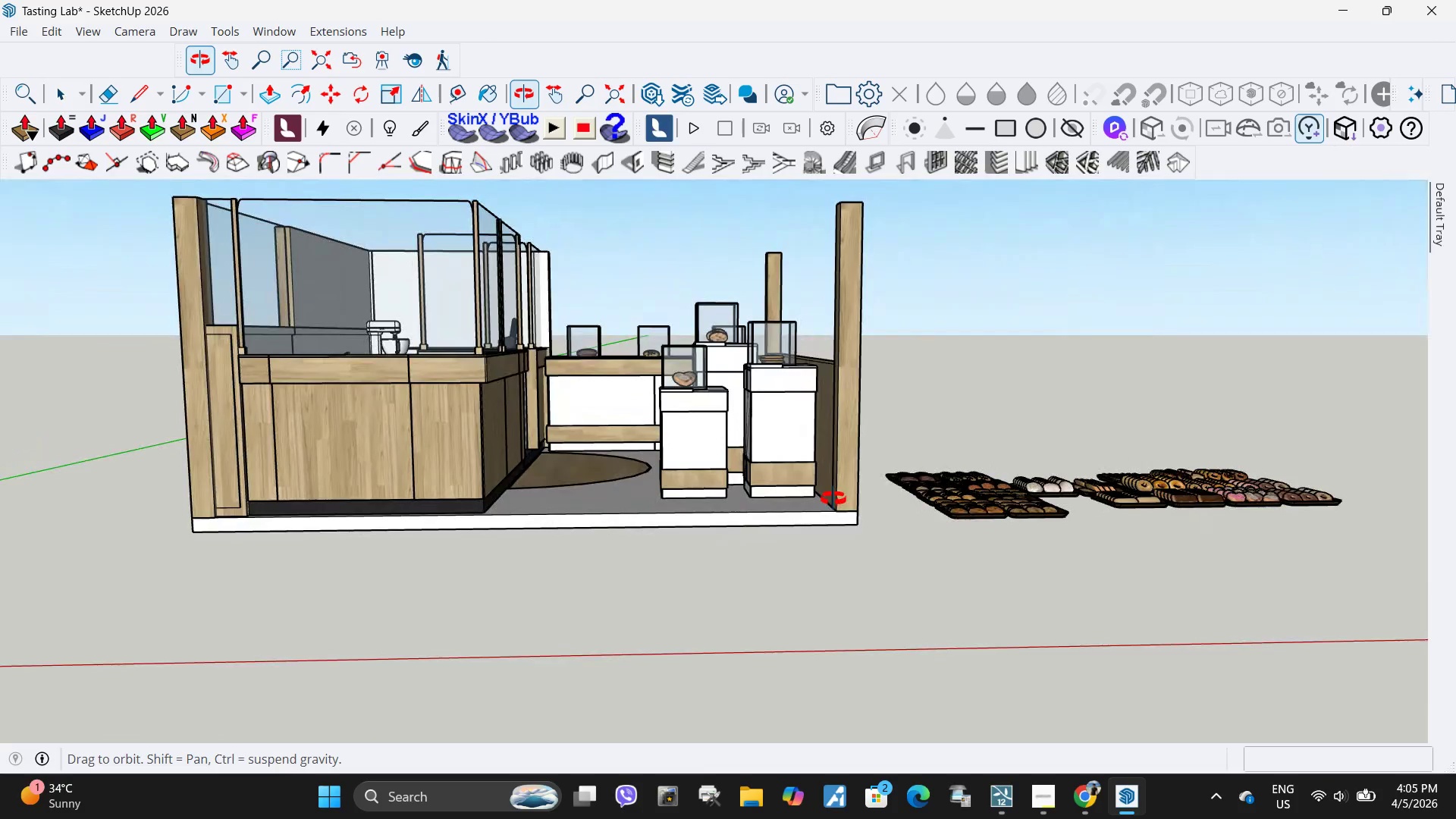 
scroll: coordinate [802, 469], scroll_direction: down, amount: 6.0
 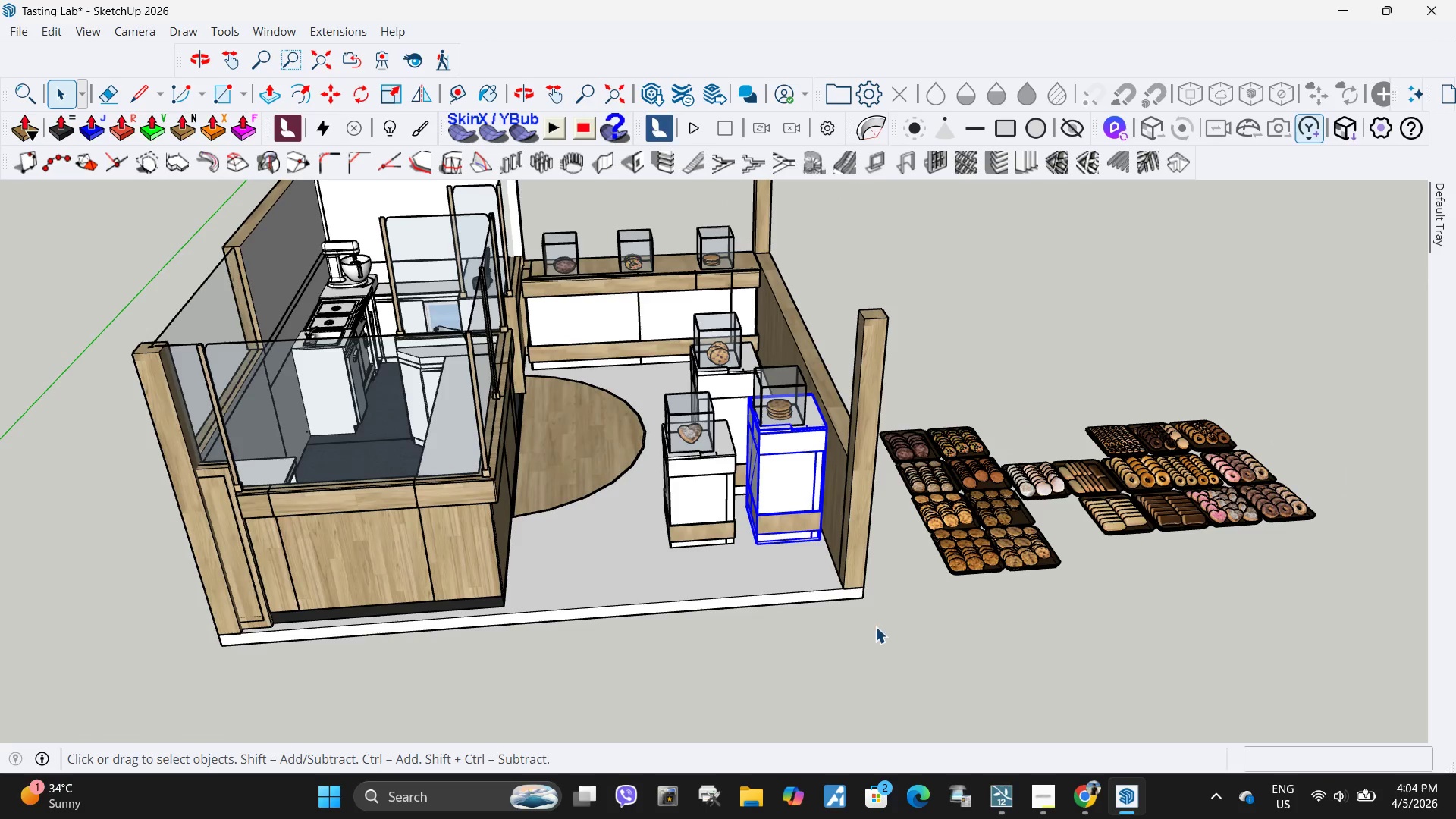 
scroll: coordinate [682, 441], scroll_direction: up, amount: 13.0
 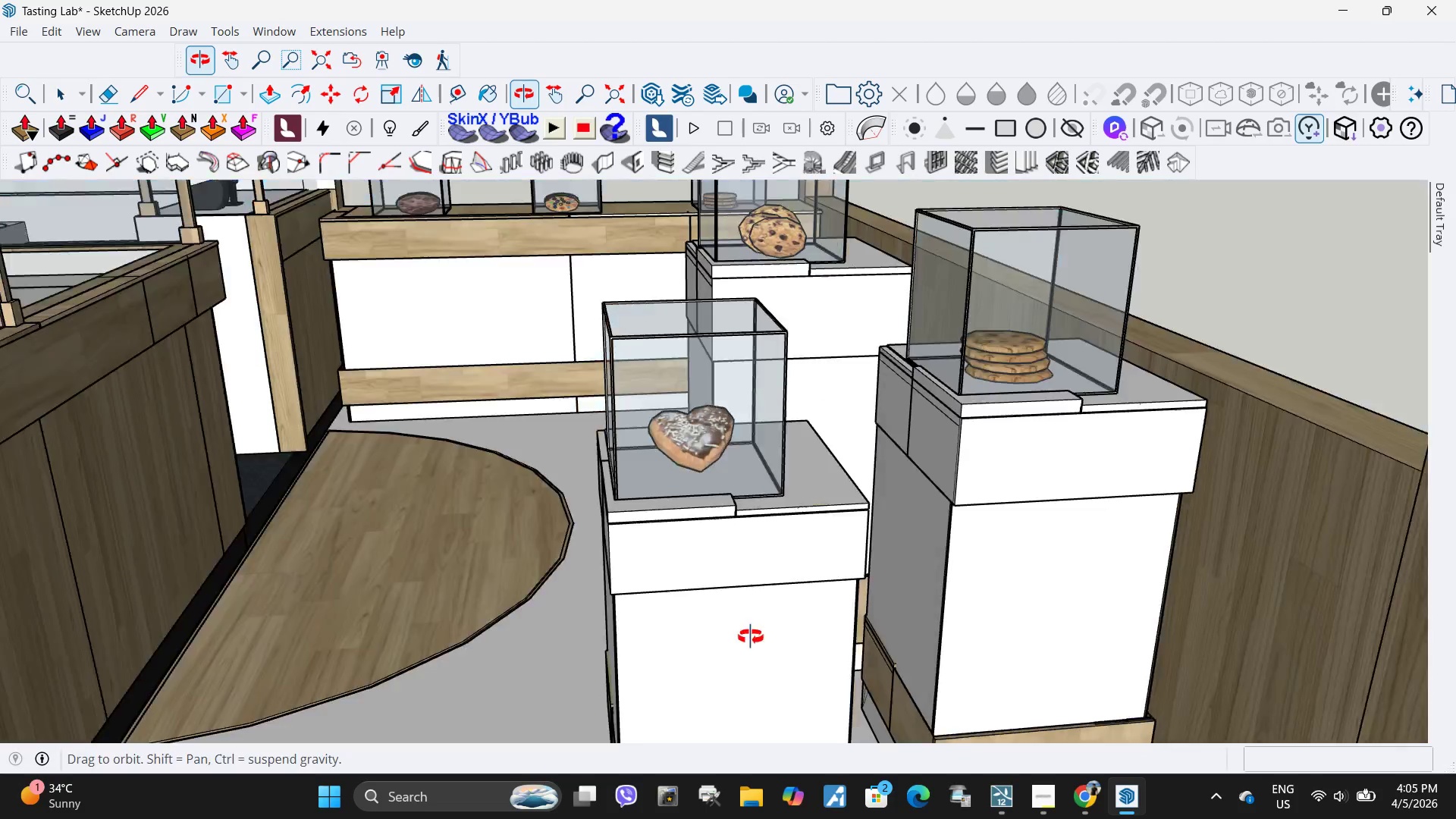 
scroll: coordinate [618, 470], scroll_direction: down, amount: 14.0
 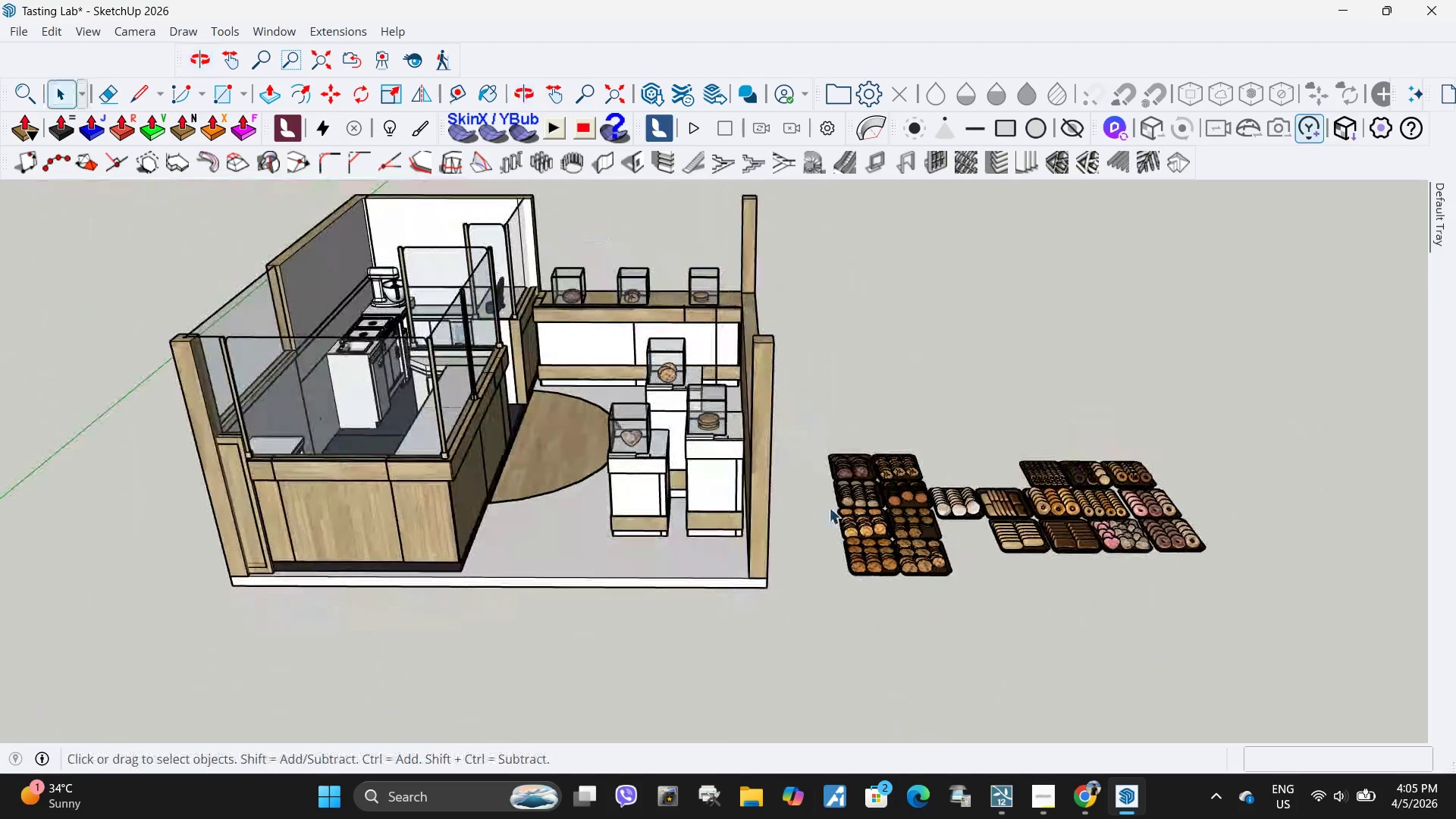 
left_click([891, 531])
 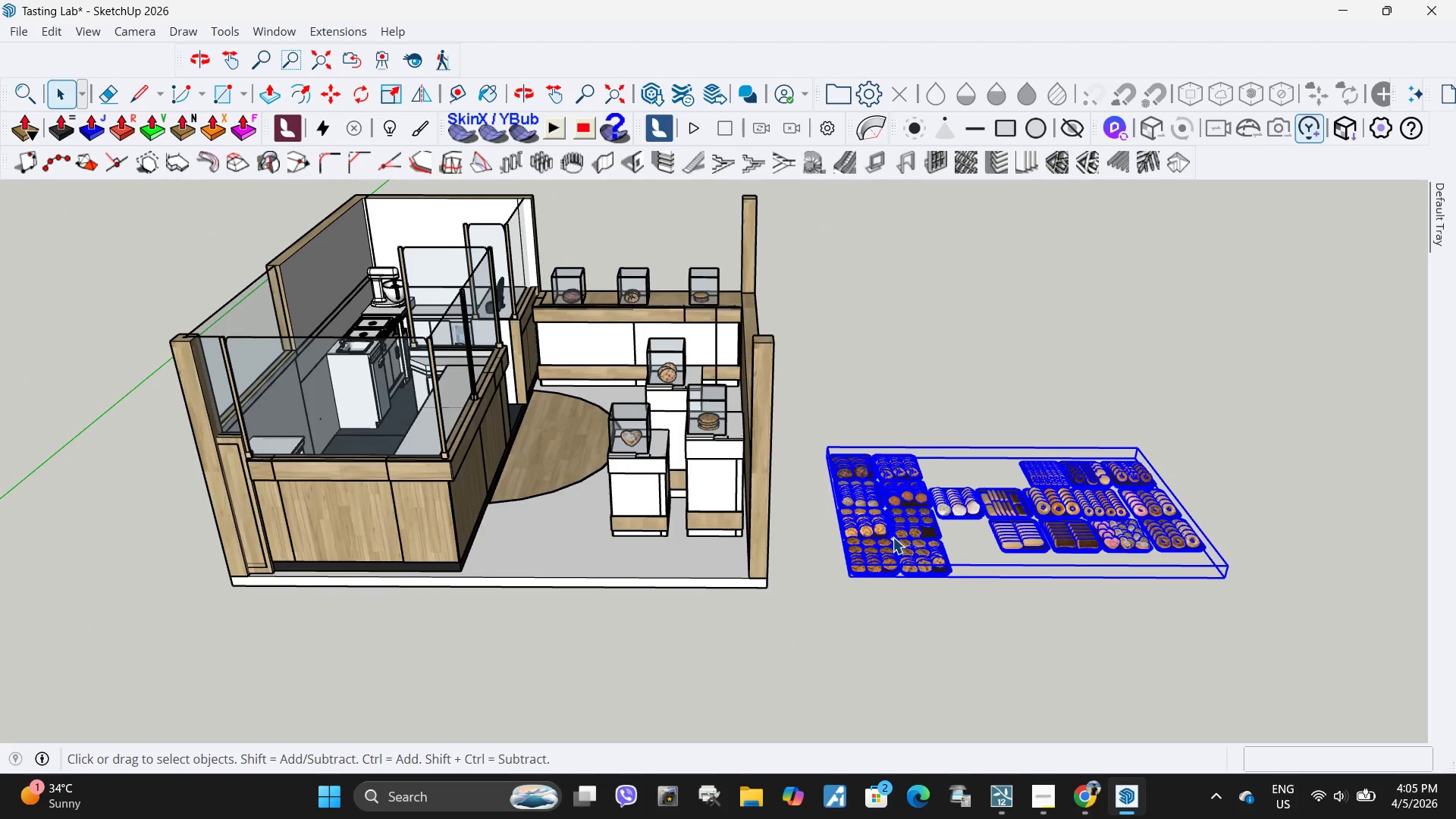 
key(Delete)
 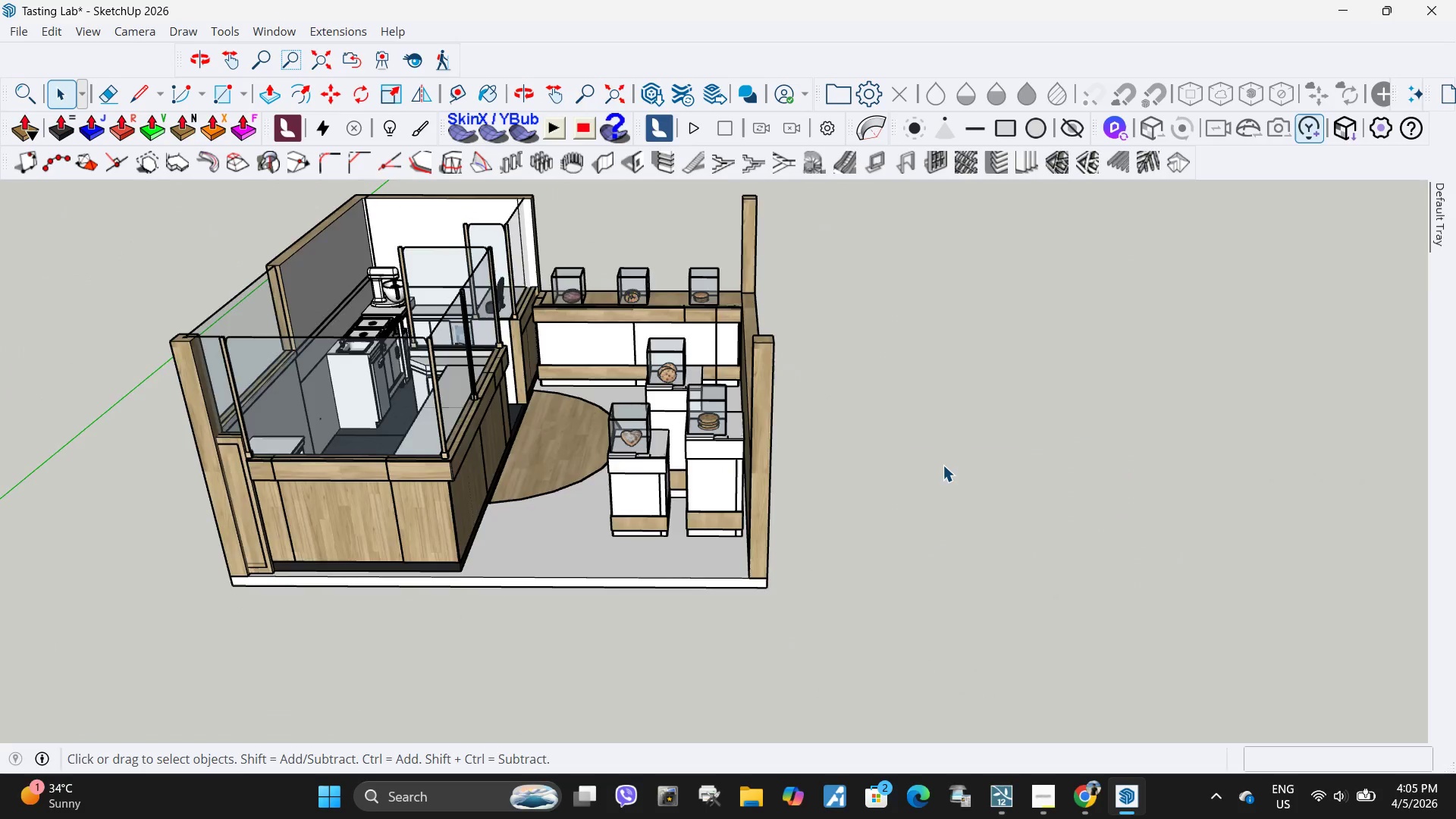 
scroll: coordinate [946, 468], scroll_direction: down, amount: 4.0
 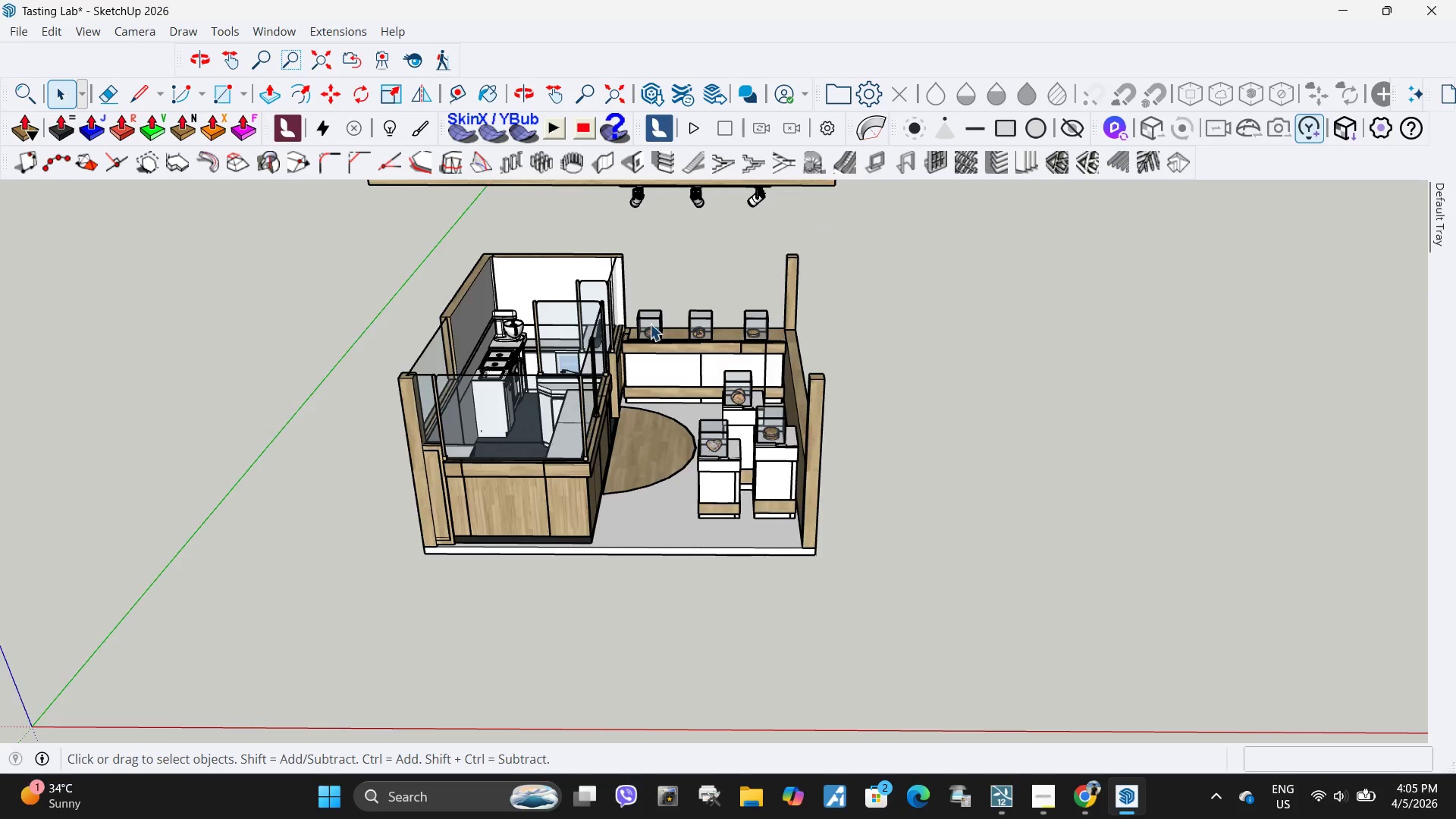 
scroll: coordinate [857, 395], scroll_direction: none, amount: 0.0
 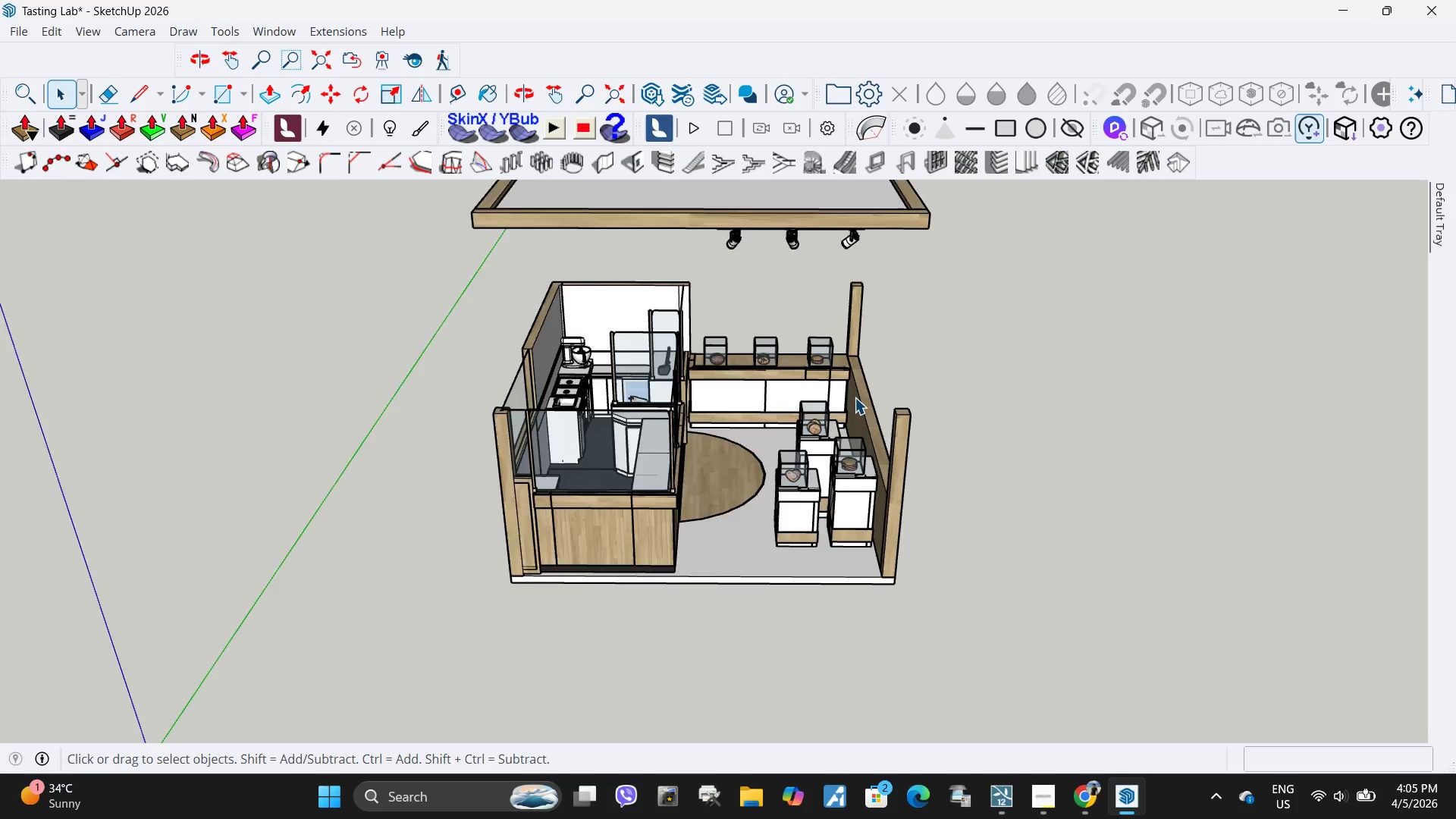 
scroll: coordinate [838, 409], scroll_direction: down, amount: 9.0
 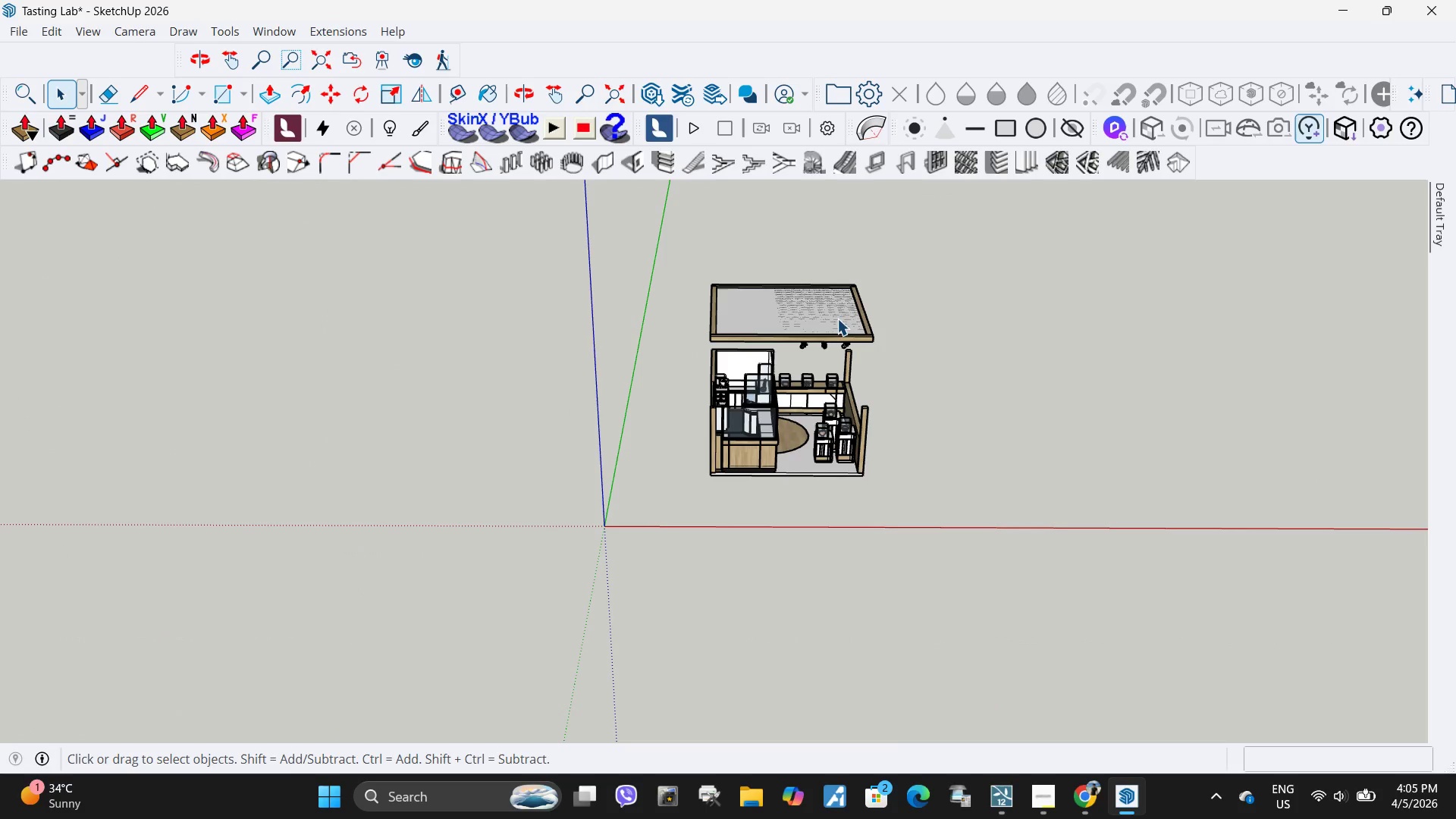 
left_click([839, 322])
 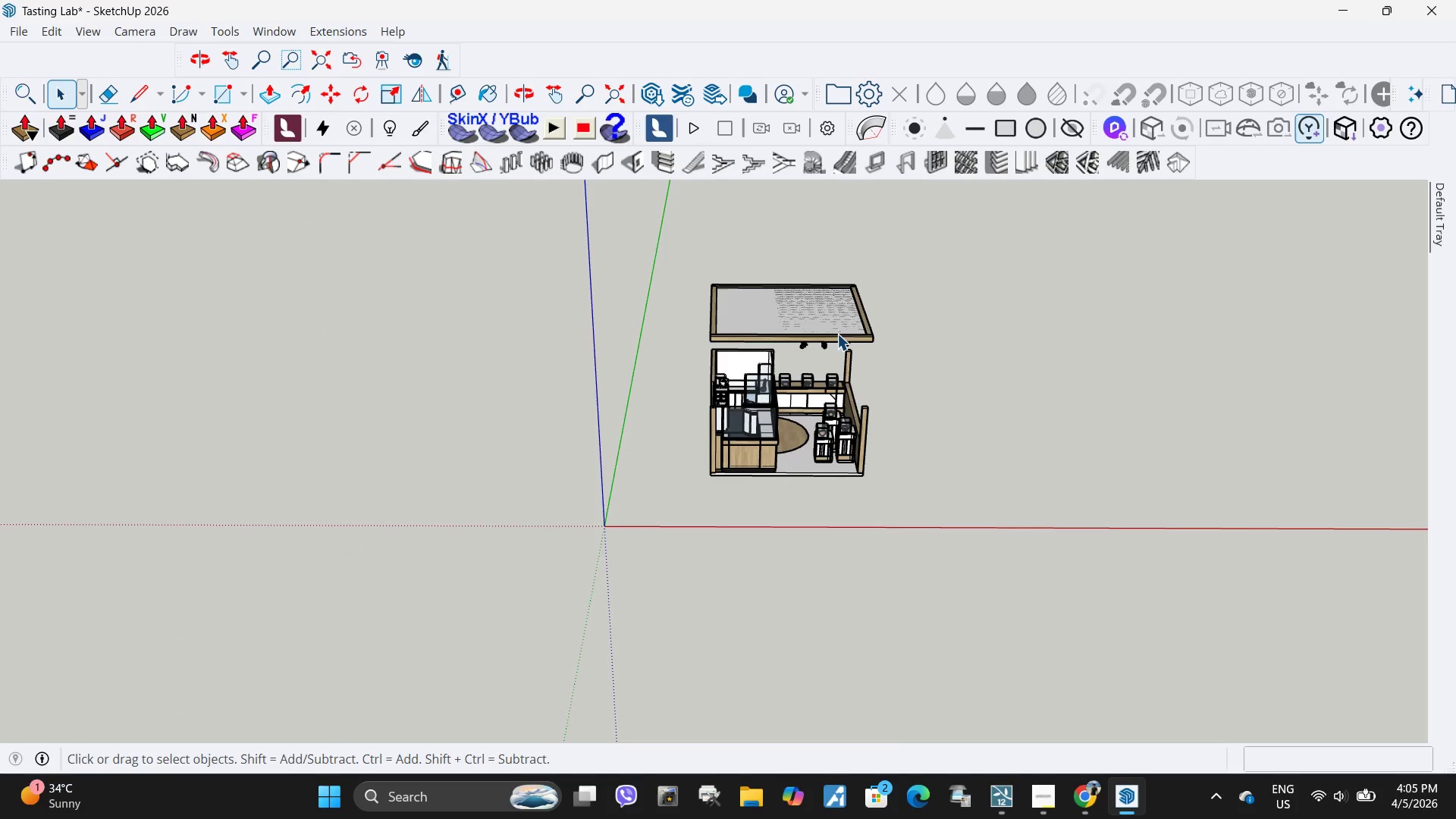 
scroll: coordinate [837, 334], scroll_direction: up, amount: 5.0
 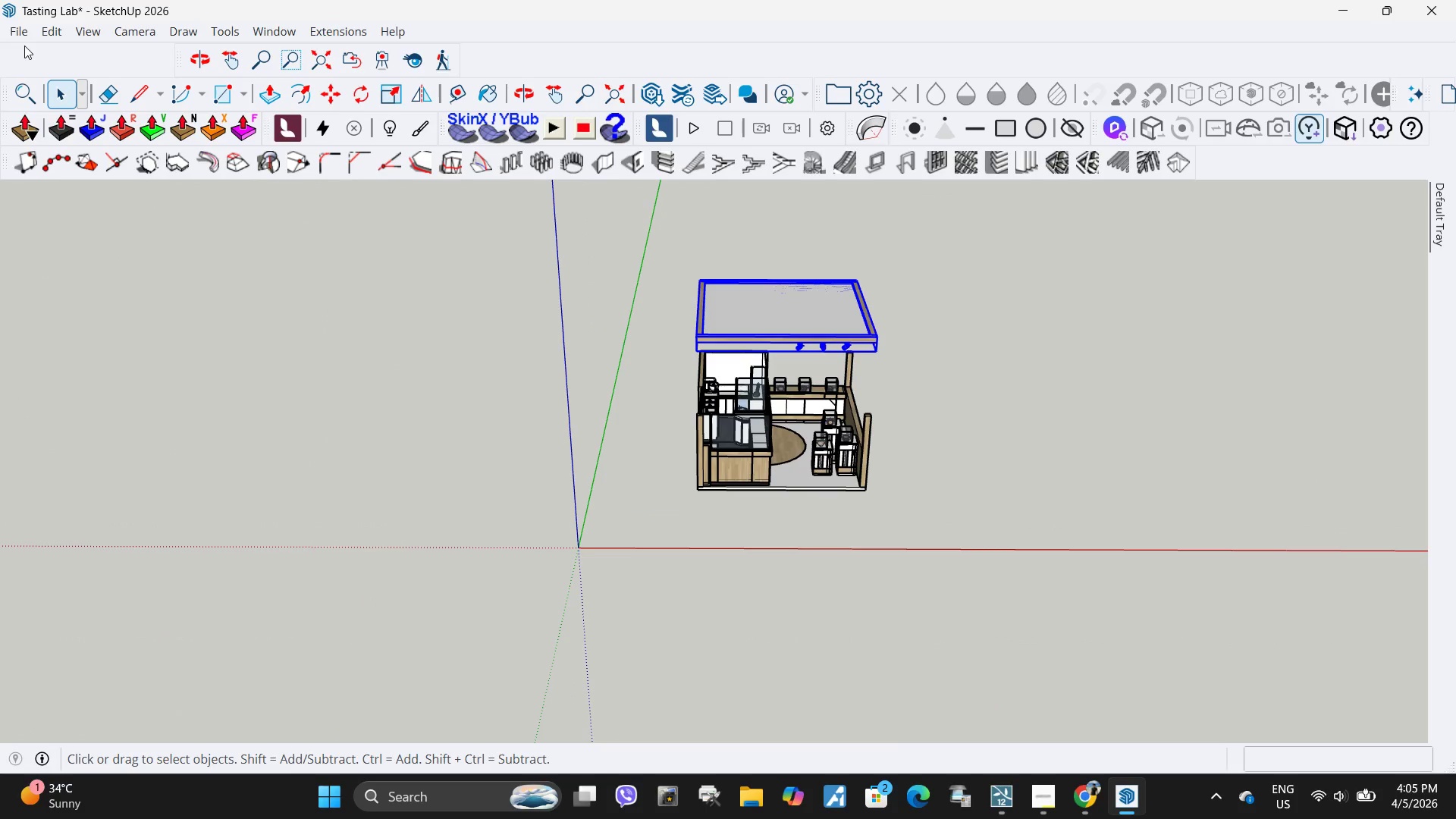 
left_click([29, 38])
 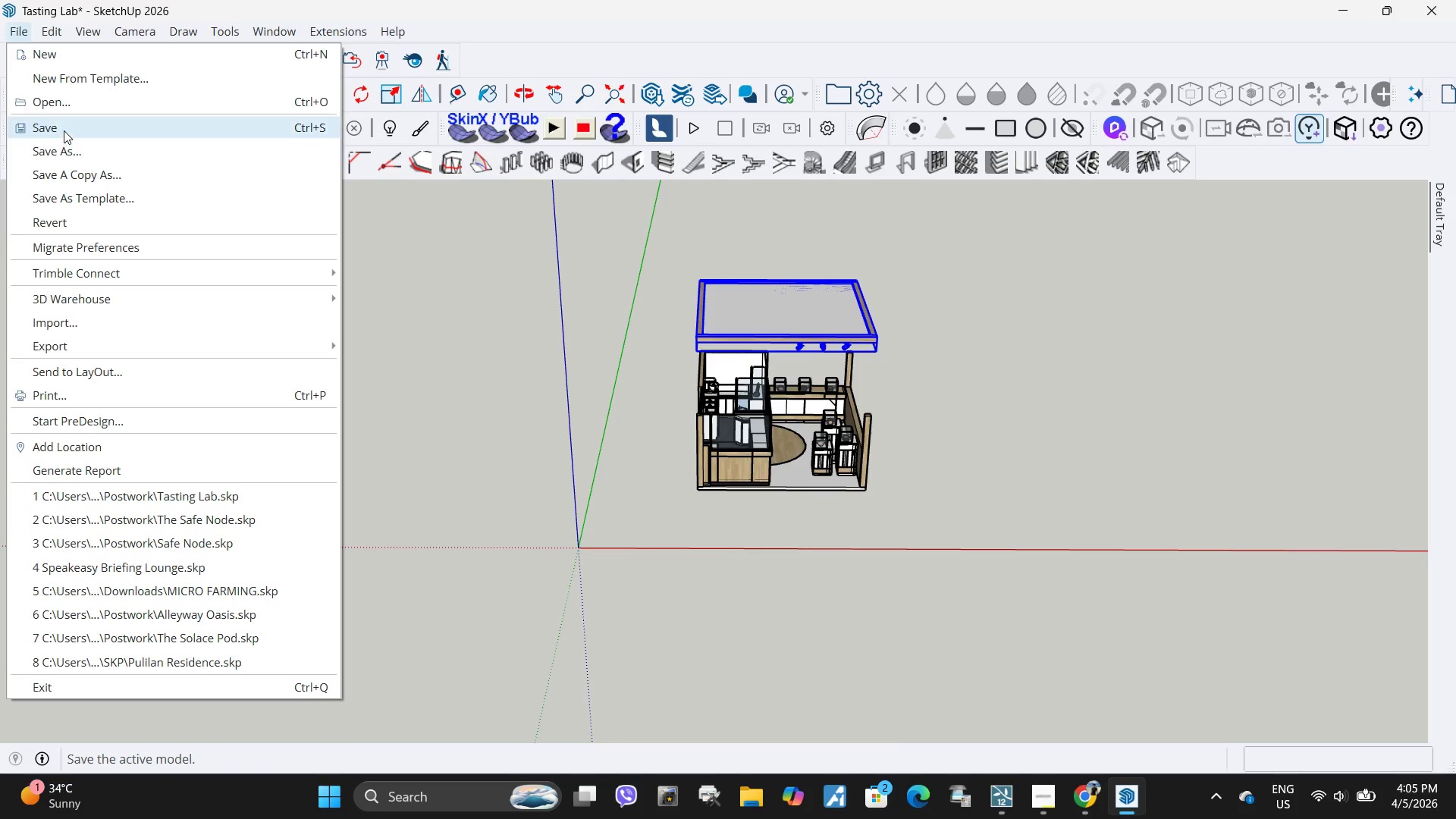 
left_click([64, 130])
 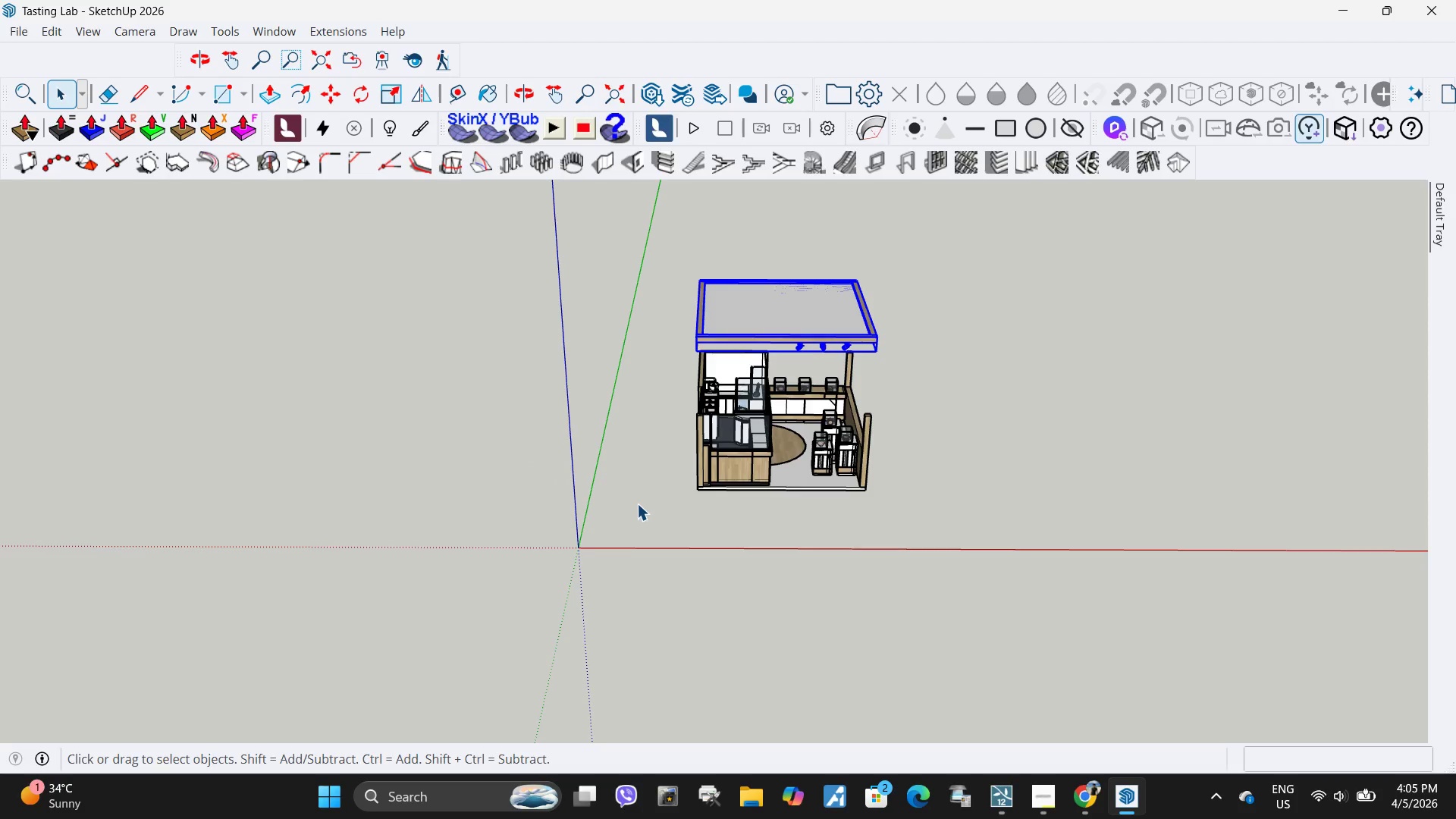 
scroll: coordinate [857, 365], scroll_direction: up, amount: 19.0
 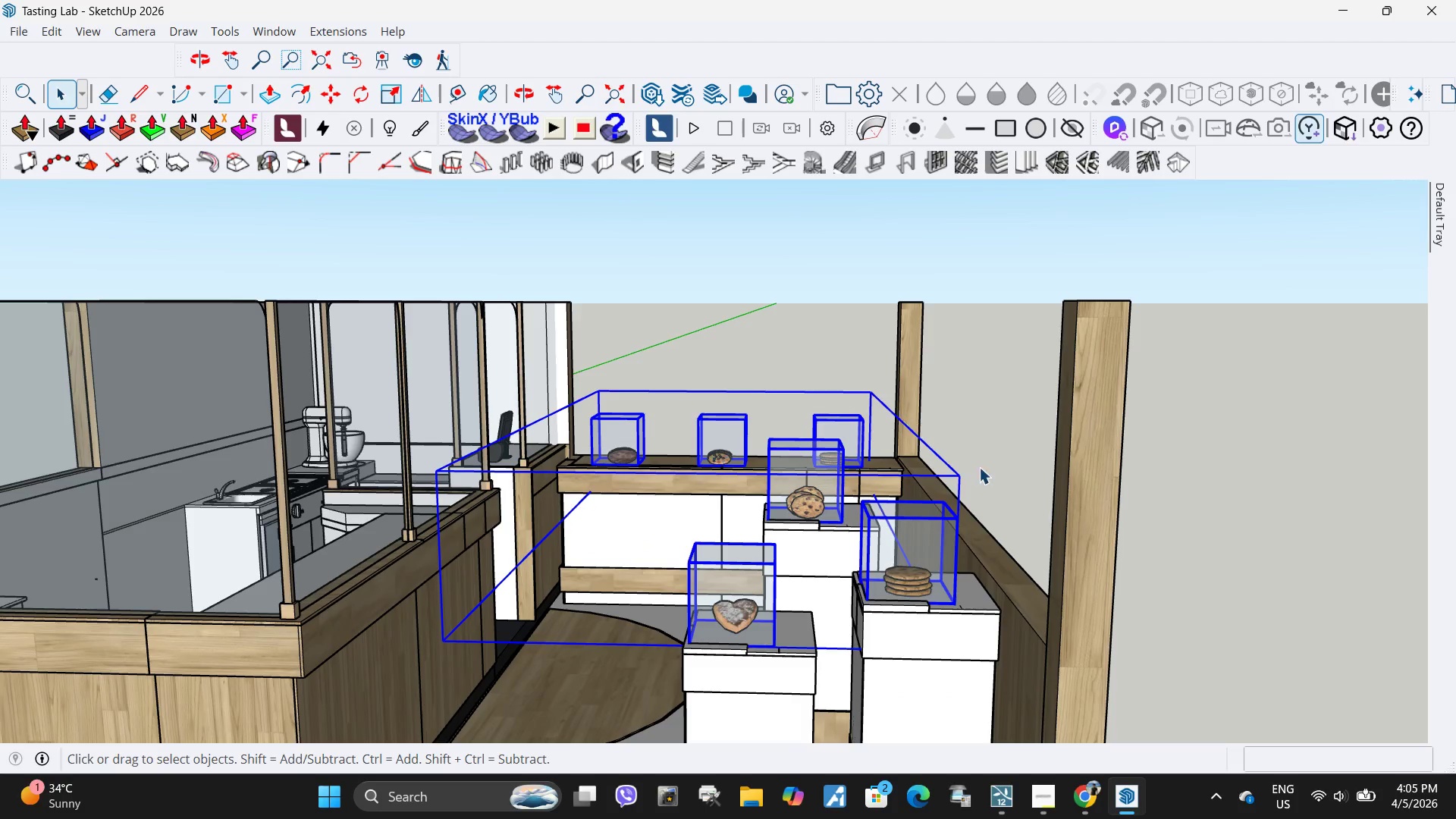 
key(M)
 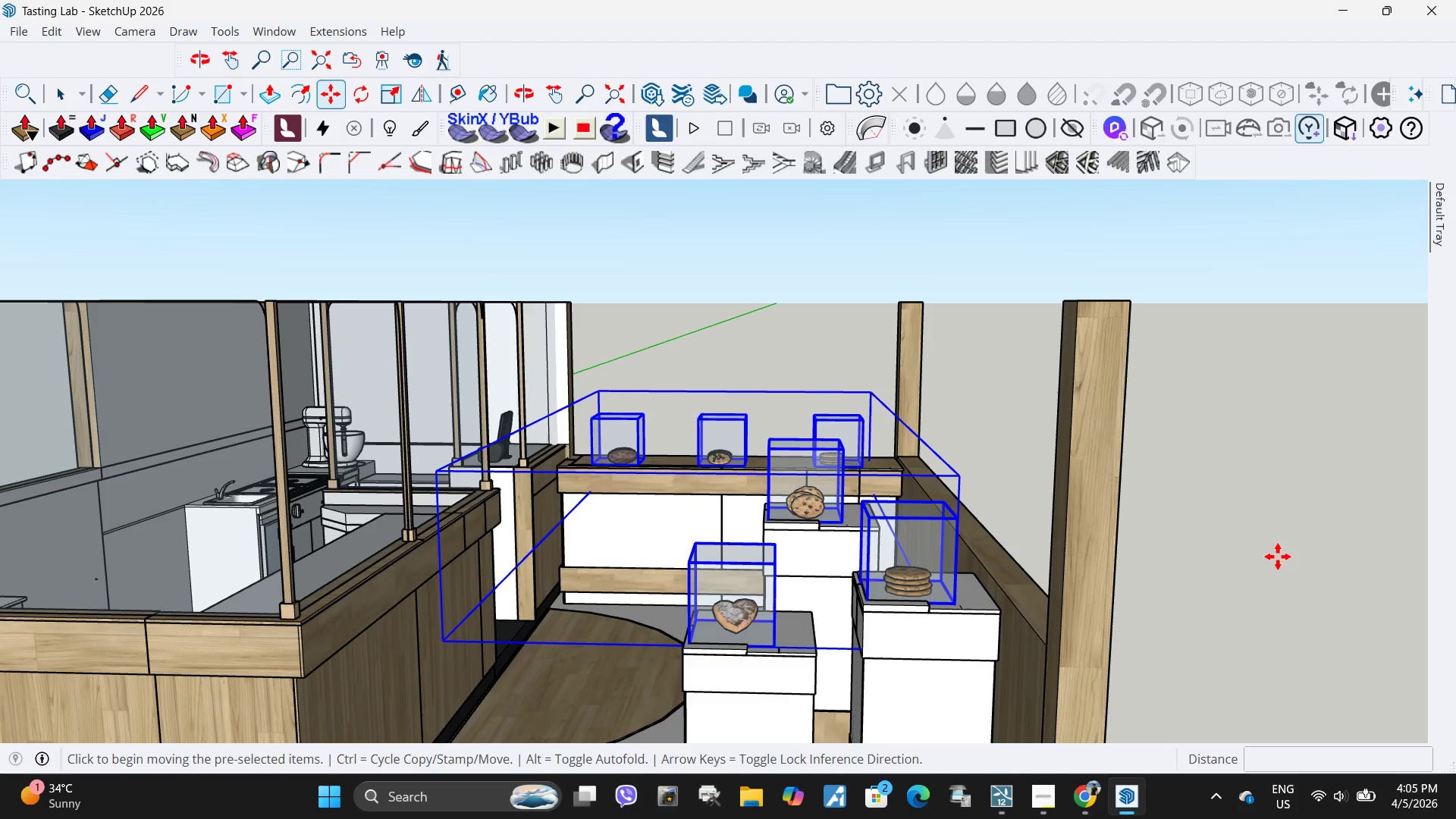 
left_click_drag(start_coordinate=[1278, 557], to_coordinate=[1282, 552])
 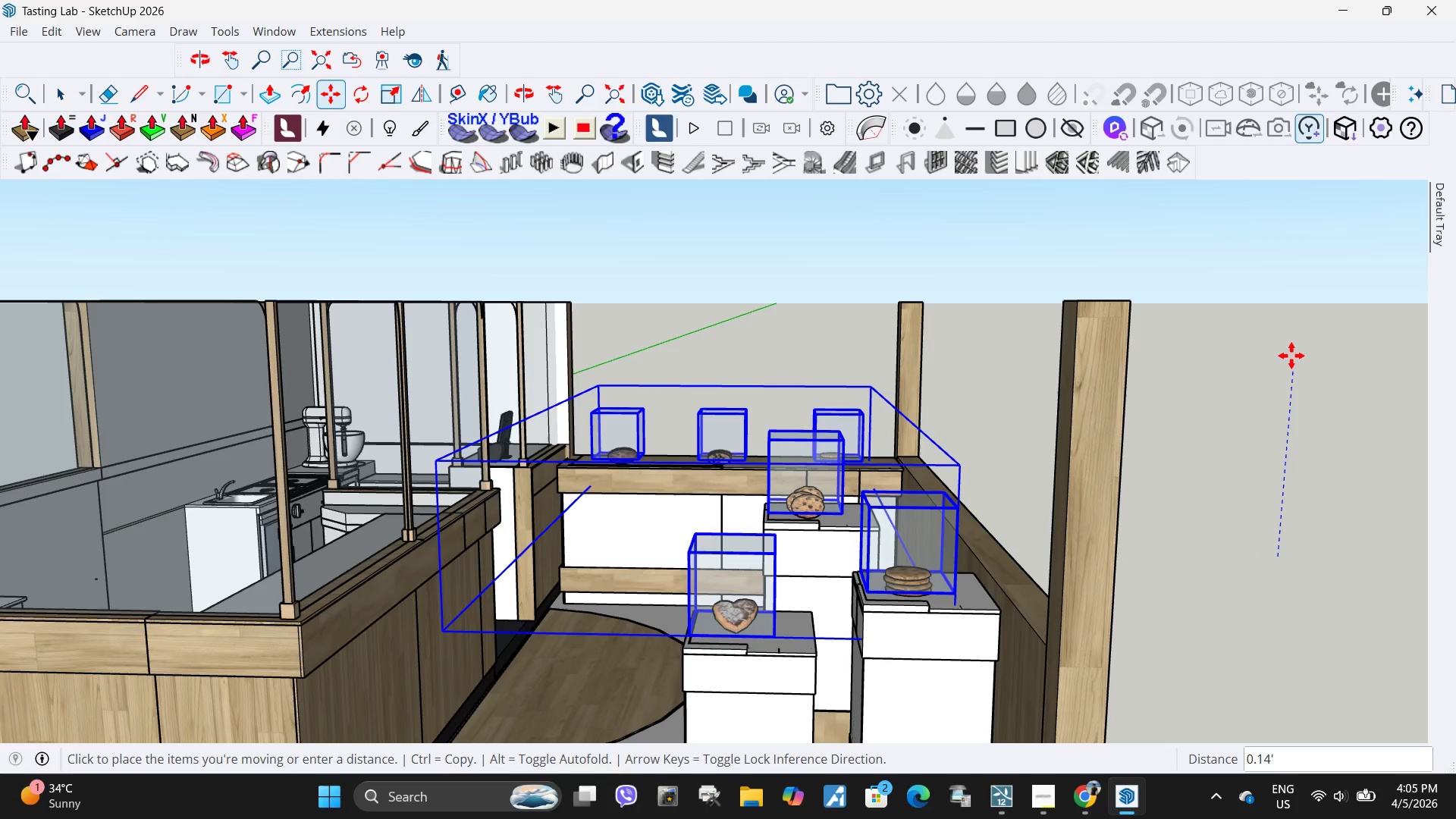 
key(Escape)
 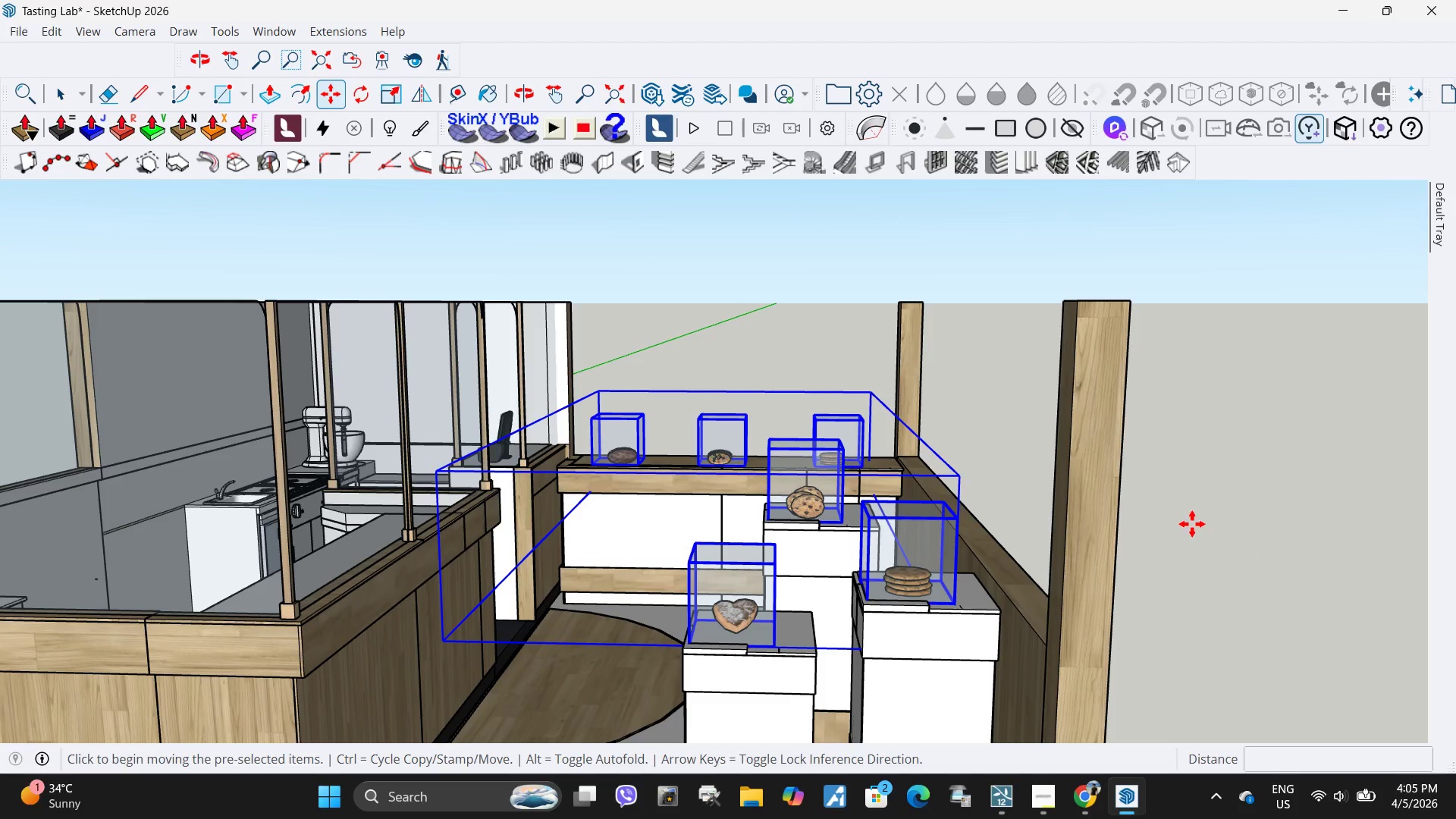 
left_click([1194, 524])
 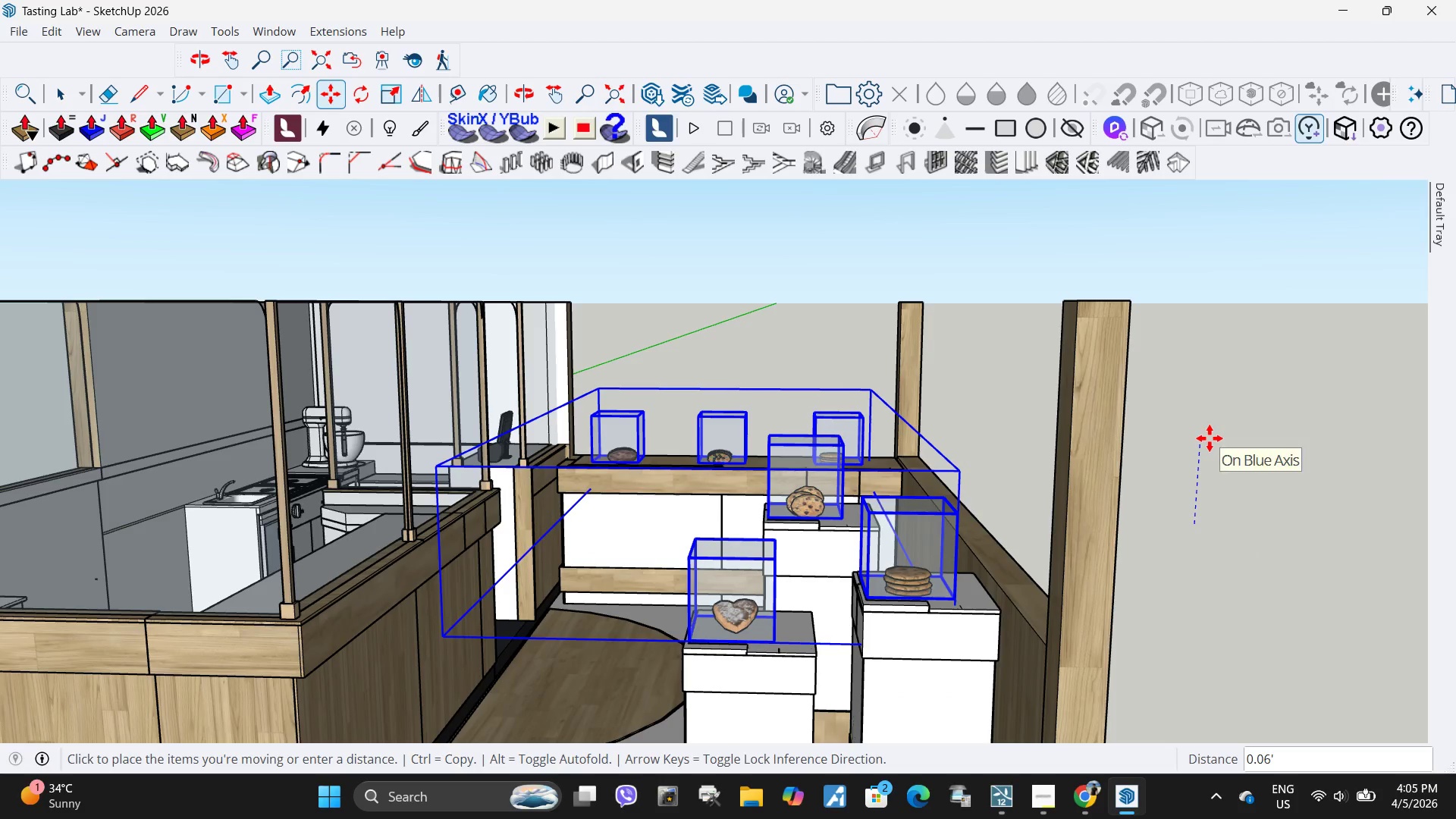 
key(Escape)
 